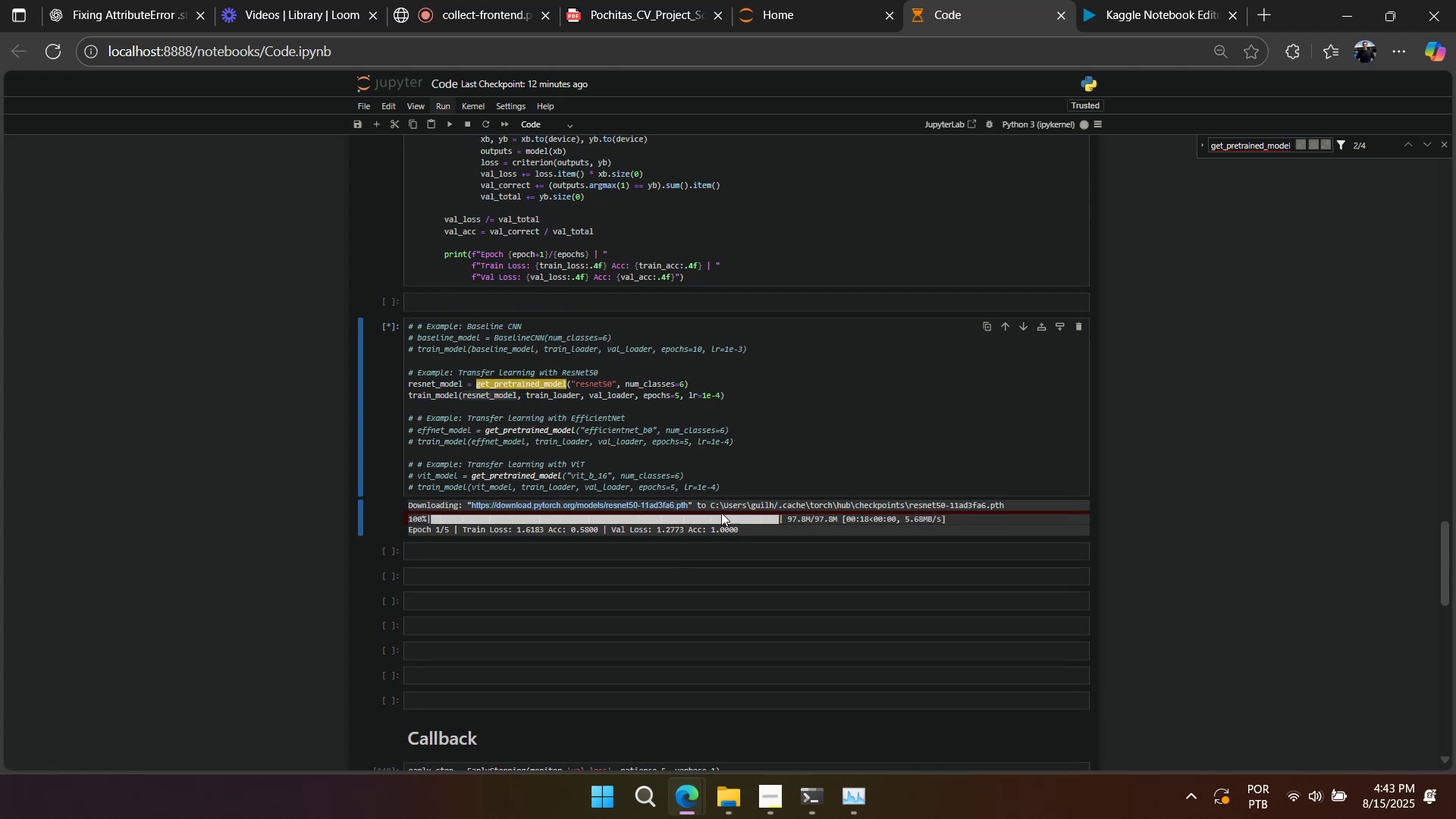 
left_click([724, 527])
 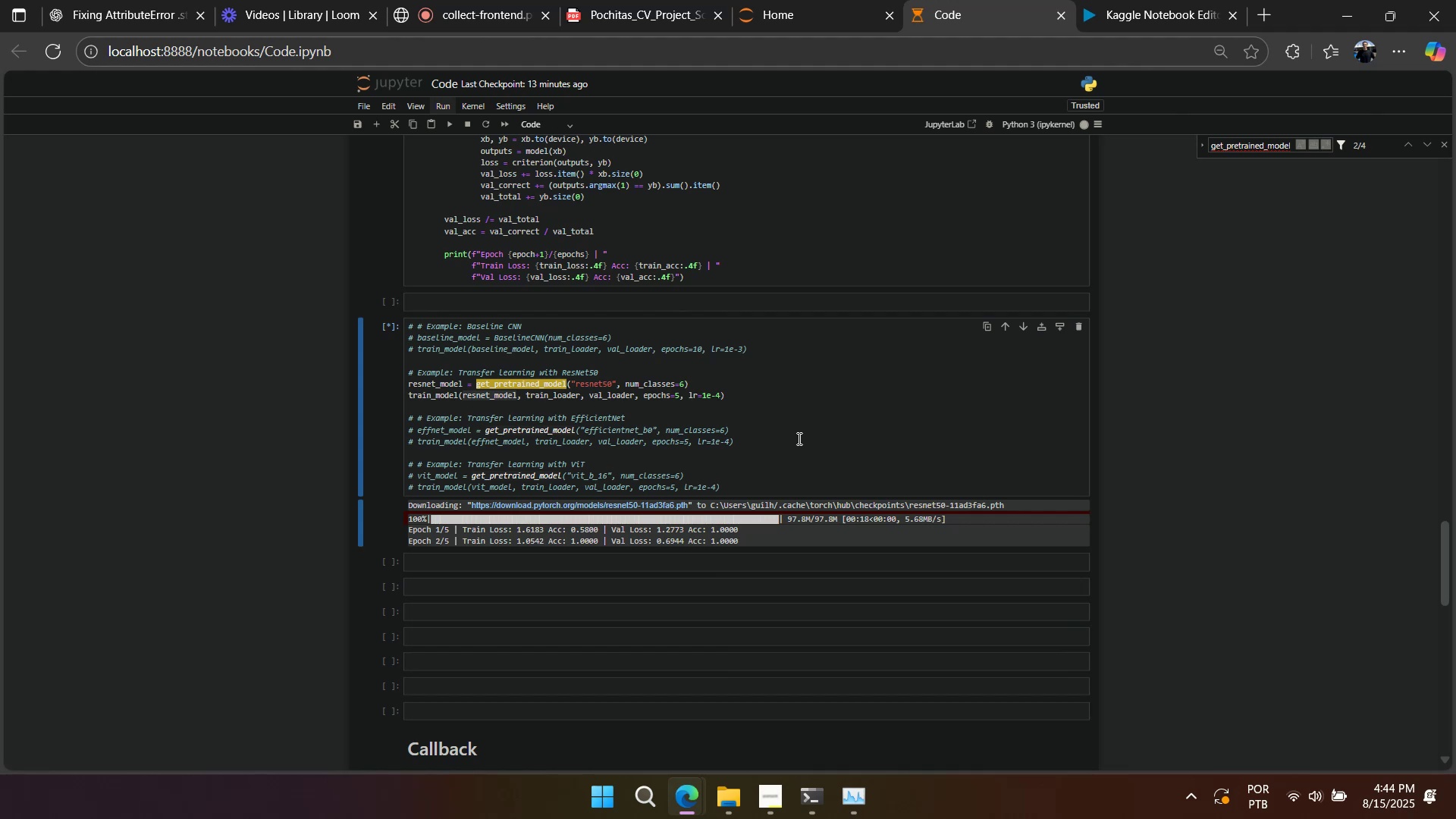 
wait(26.88)
 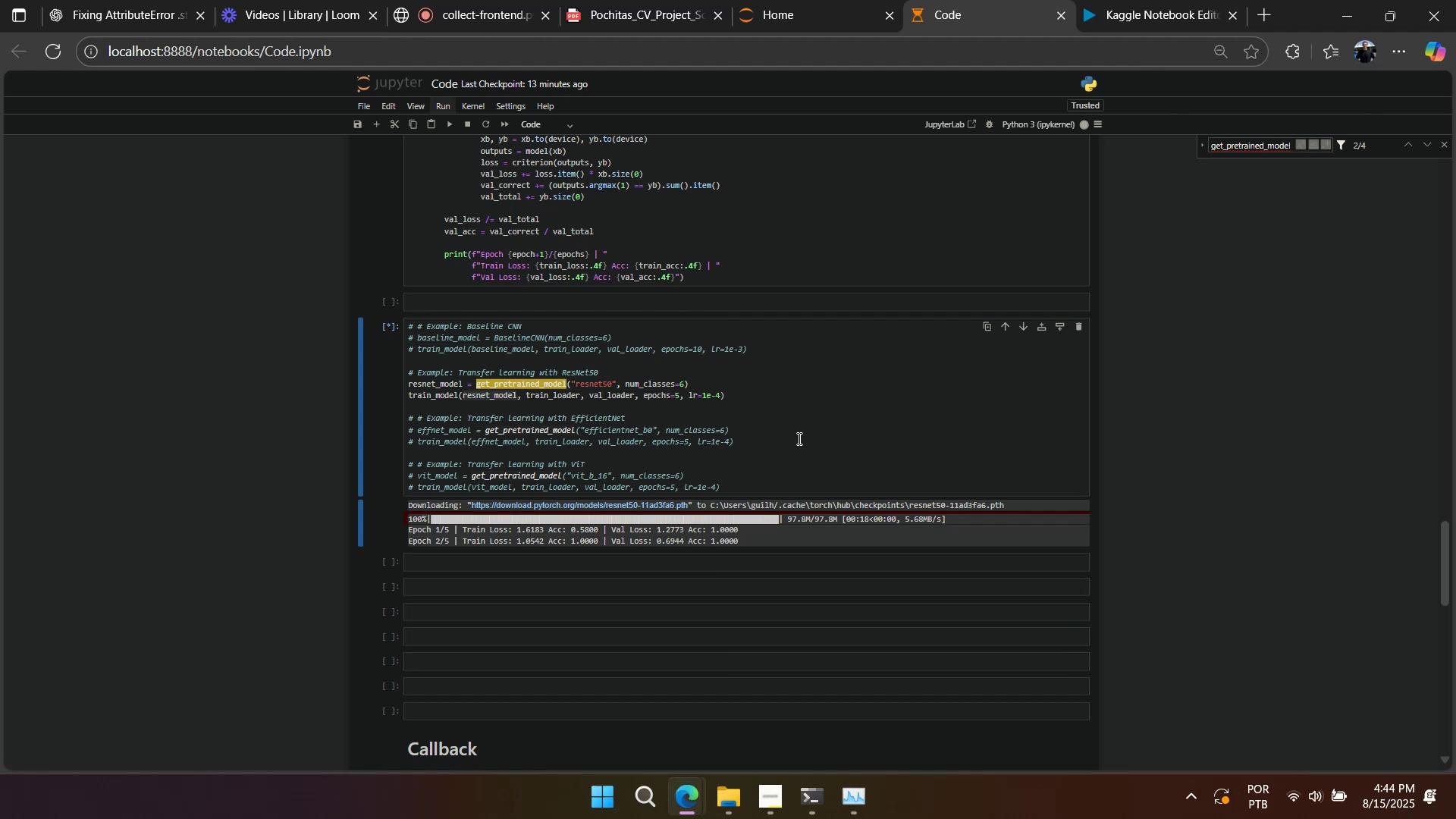 
scroll: coordinate [802, 442], scroll_direction: down, amount: 1.0
 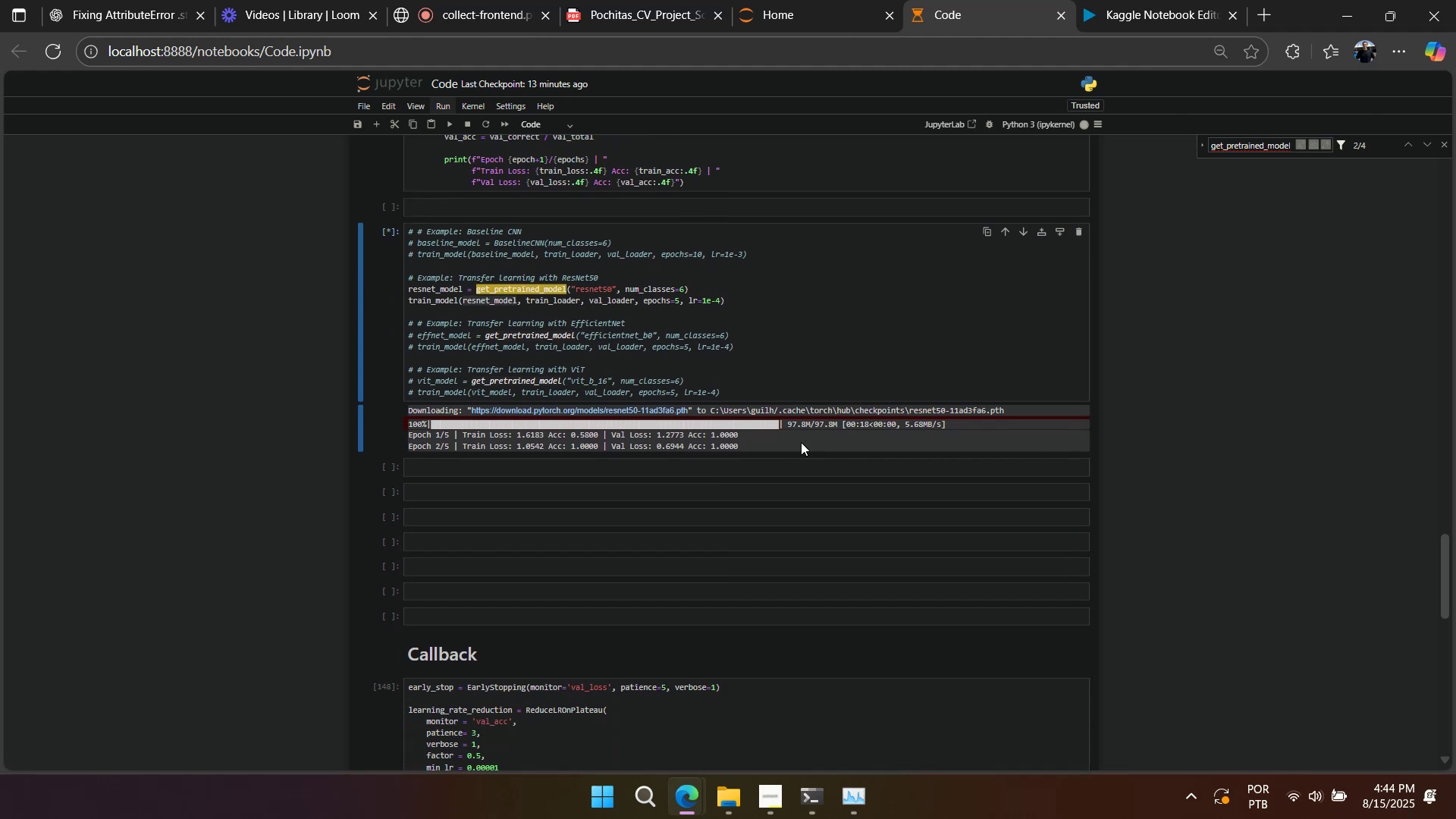 
scroll: coordinate [801, 442], scroll_direction: up, amount: 1.0
 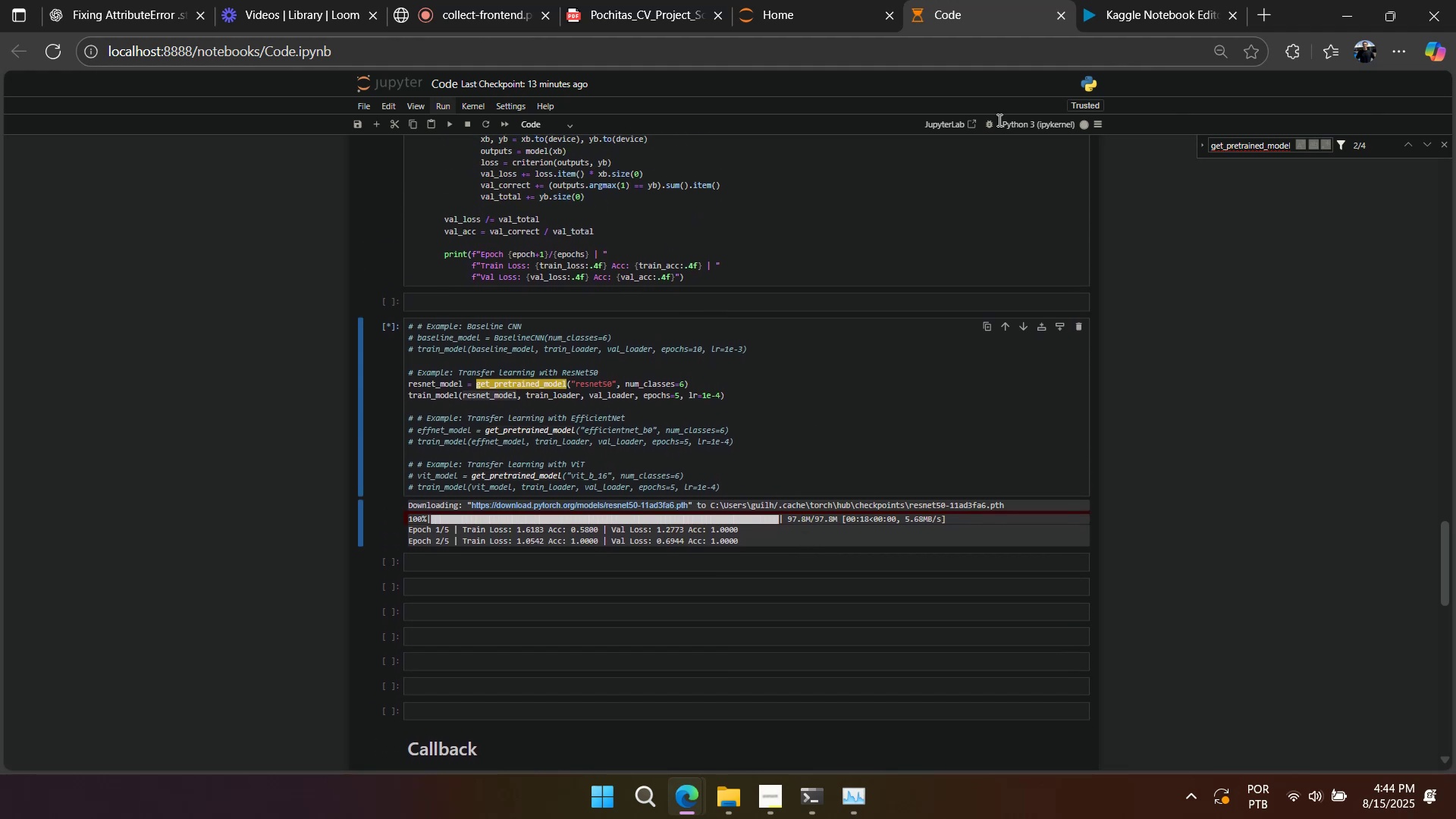 
left_click([1109, 20])
 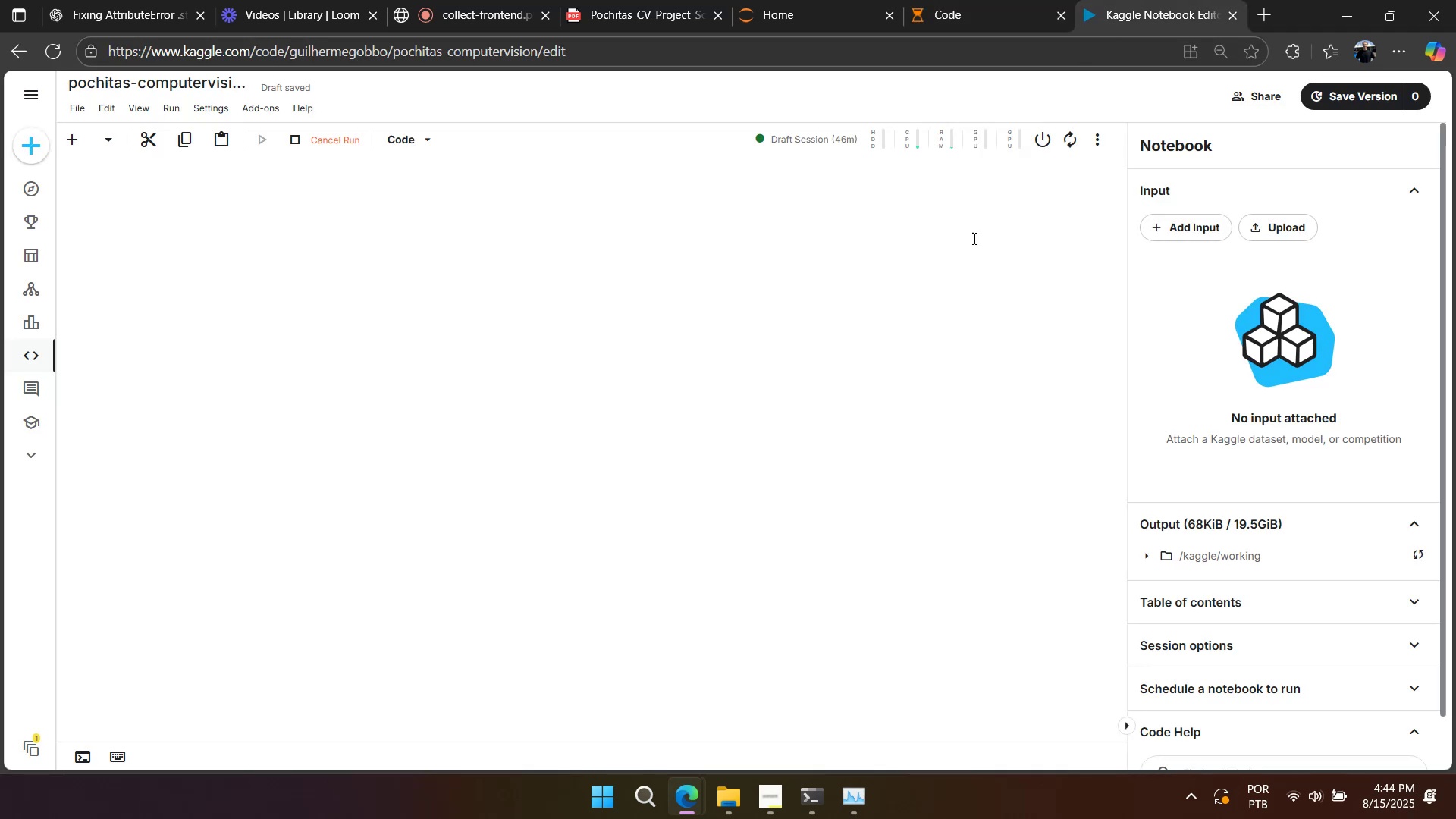 
scroll: coordinate [989, 288], scroll_direction: up, amount: 7.0
 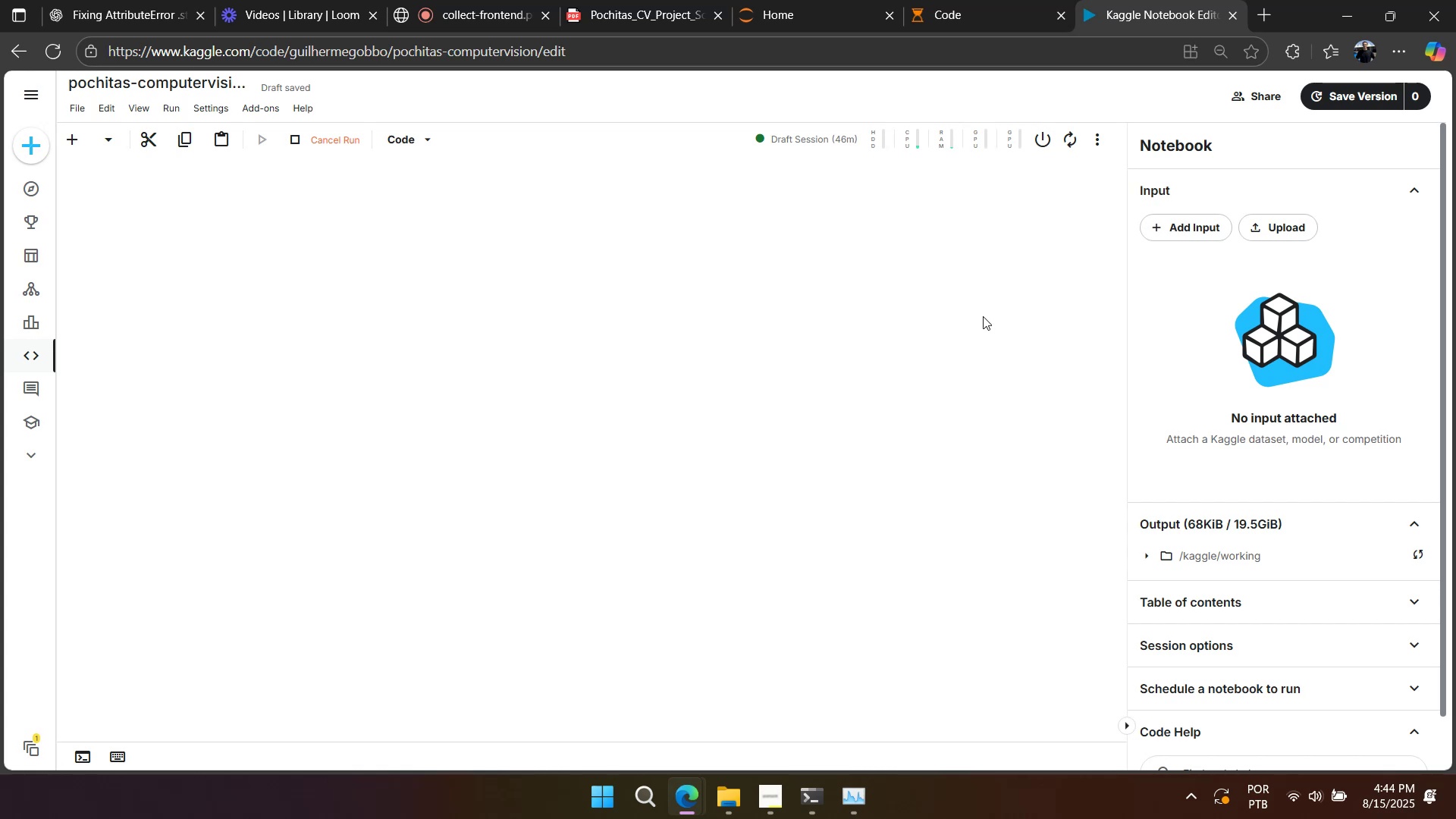 
wait(5.8)
 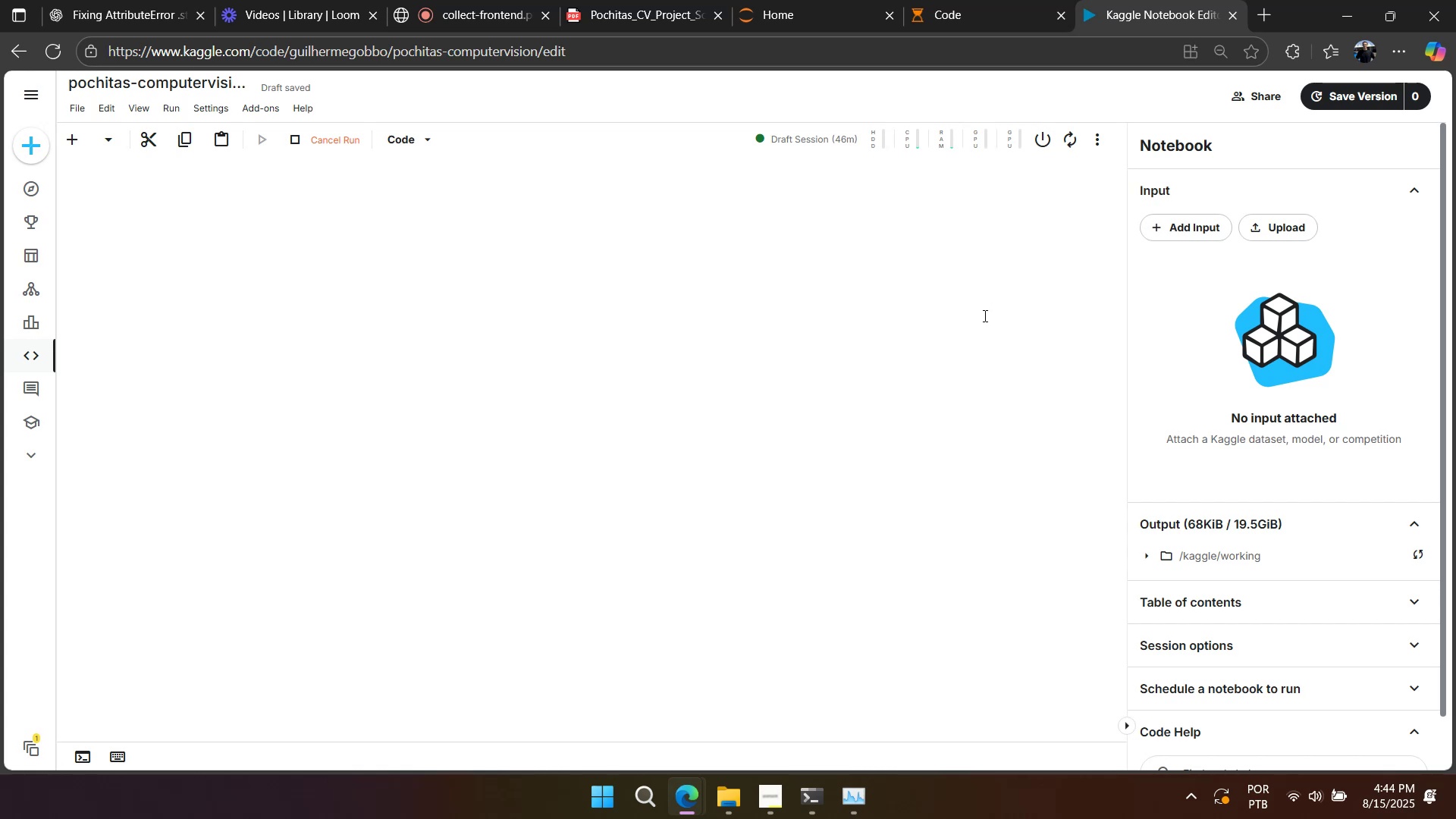 
scroll: coordinate [1053, 391], scroll_direction: down, amount: 6.0
 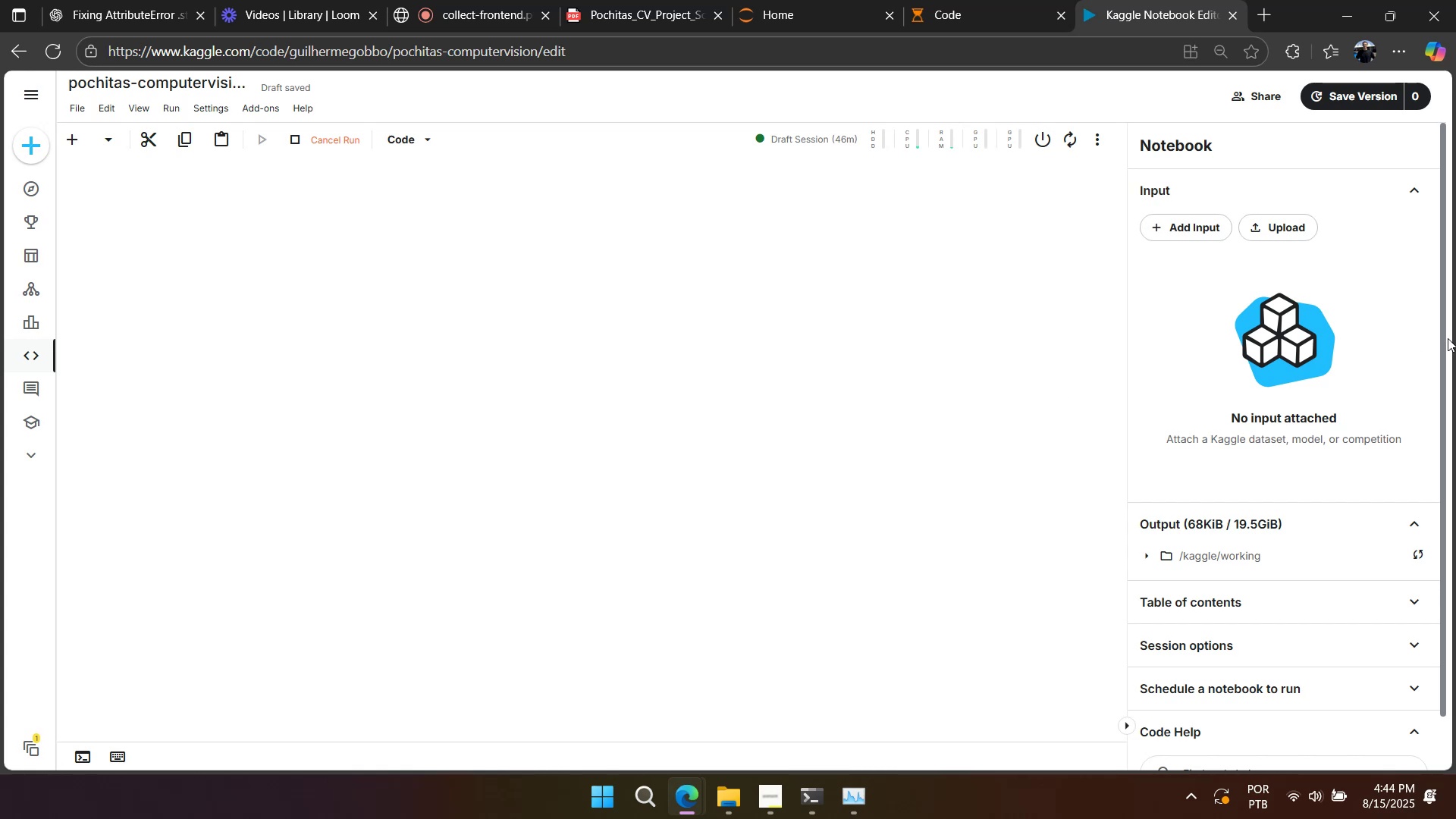 
left_click([1446, 339])
 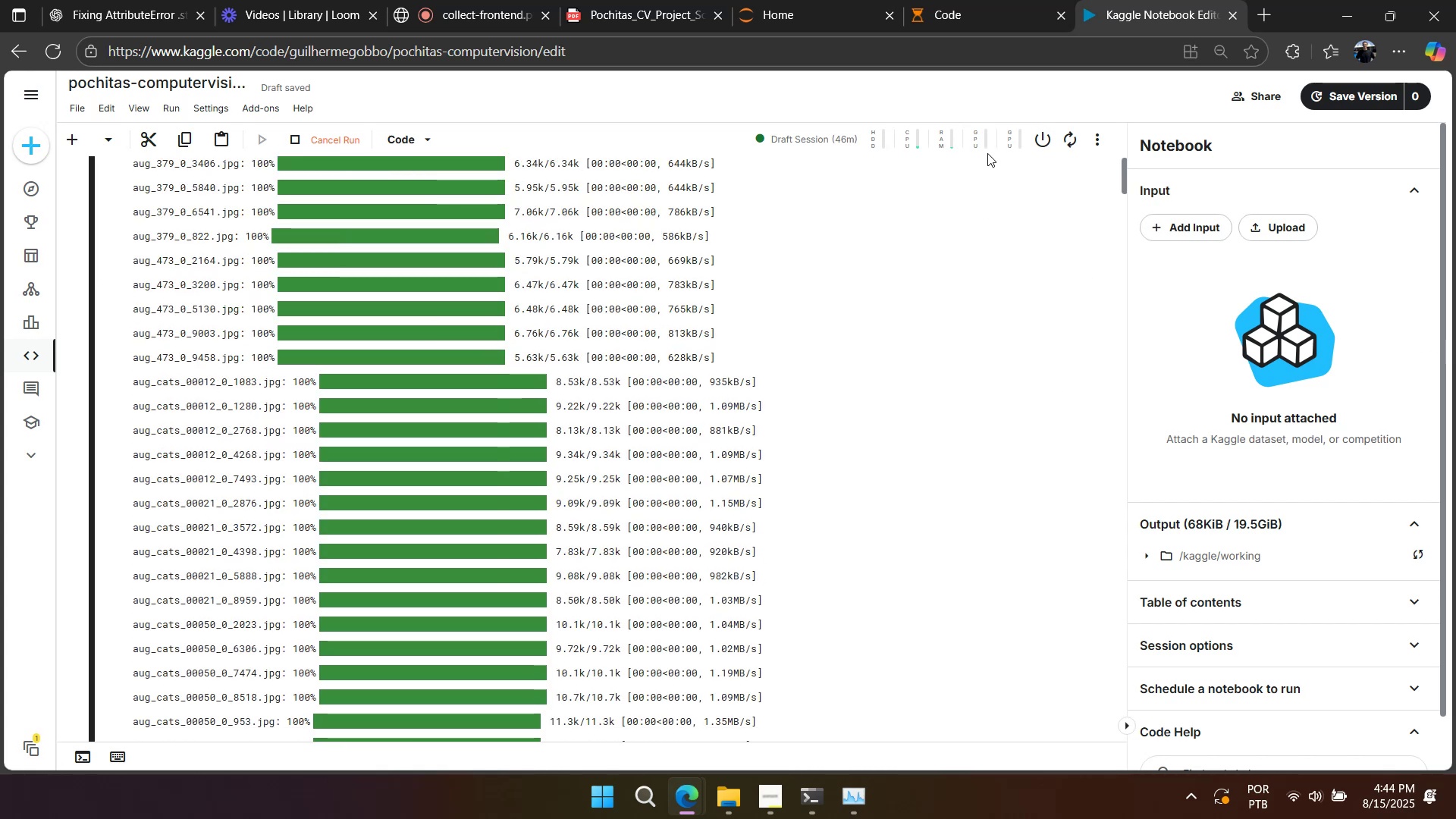 
scroll: coordinate [1099, 224], scroll_direction: up, amount: 18.0
 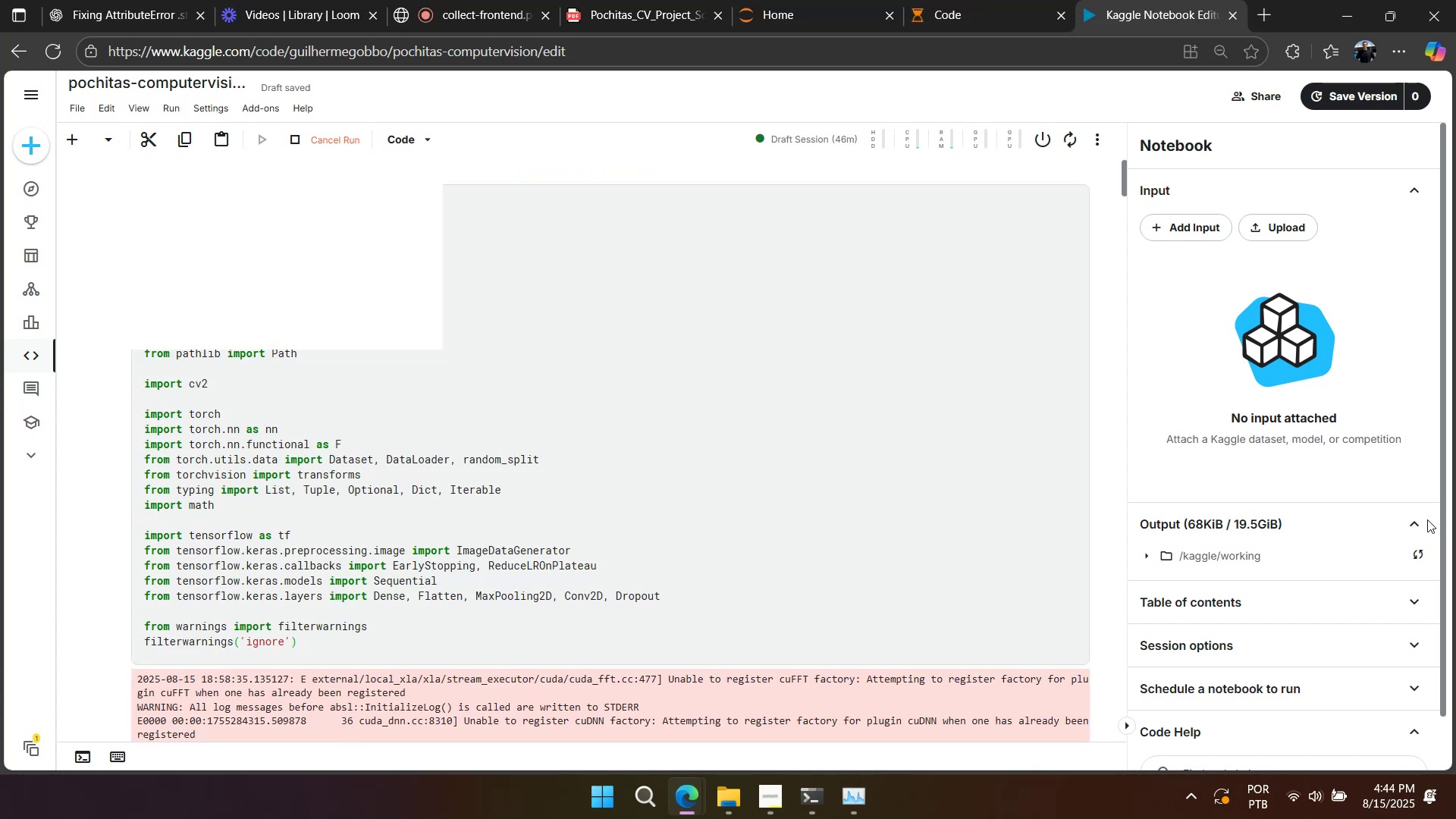 
wait(7.36)
 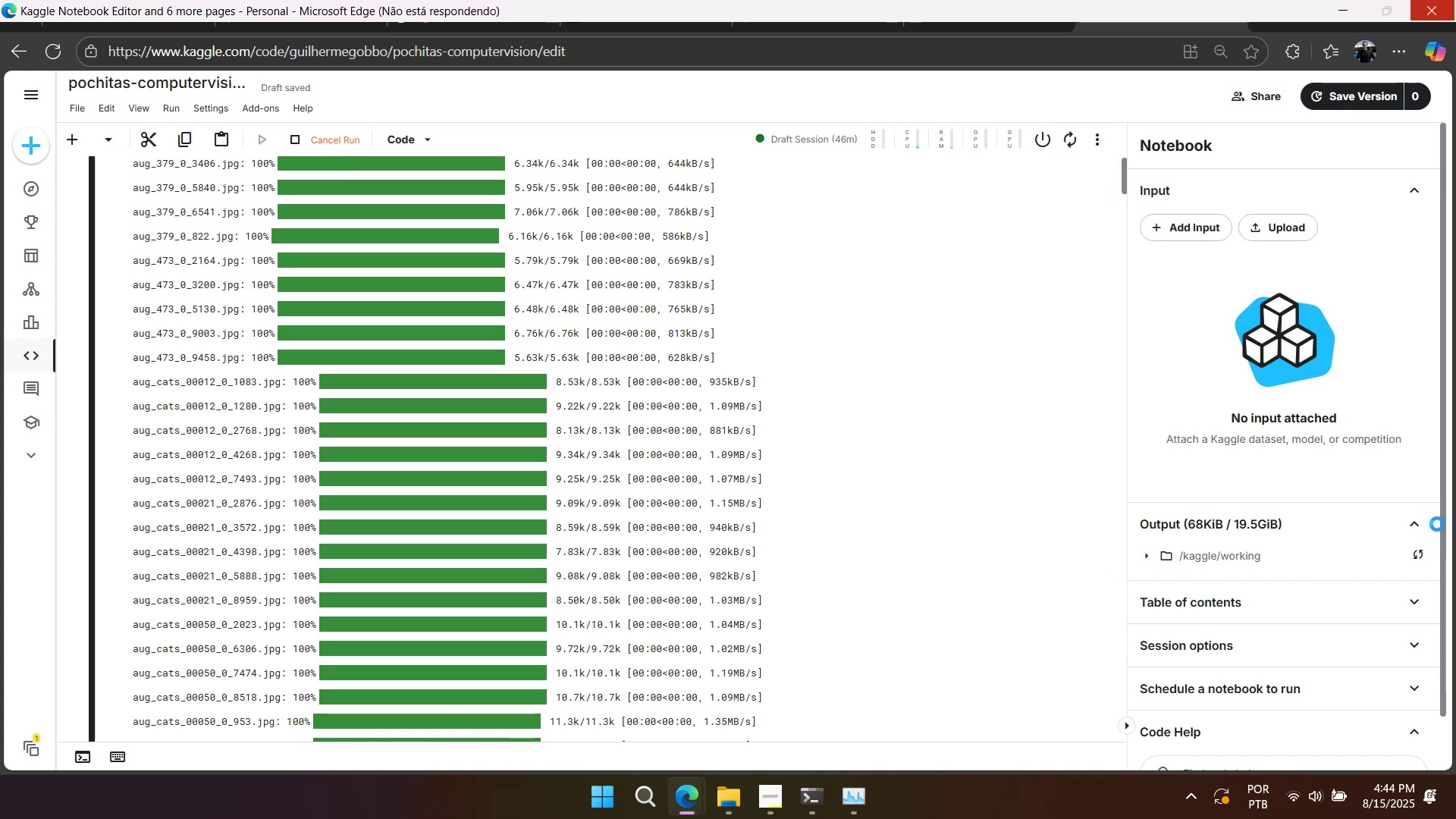 
left_click([516, 14])
 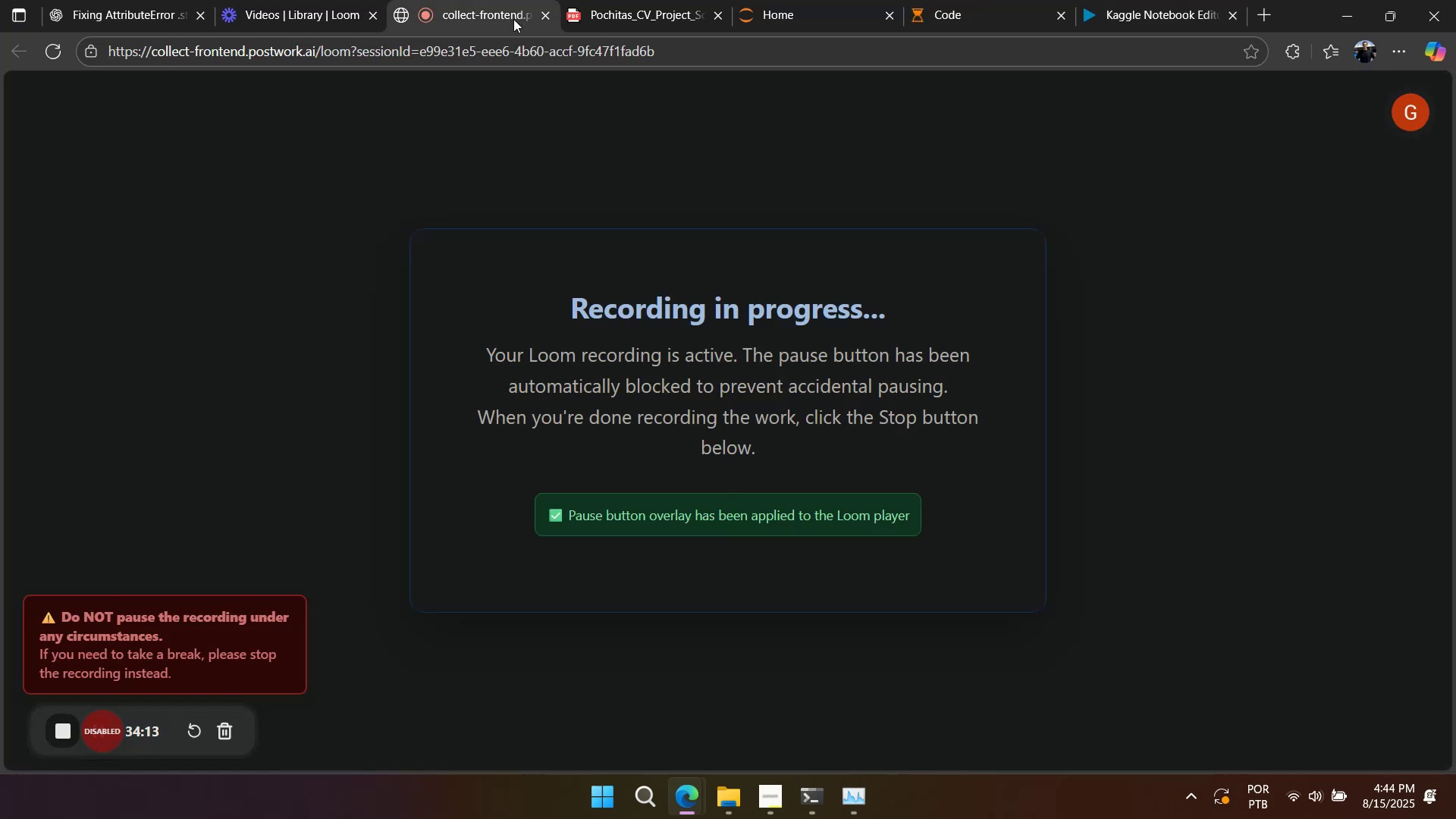 
left_click([987, 23])
 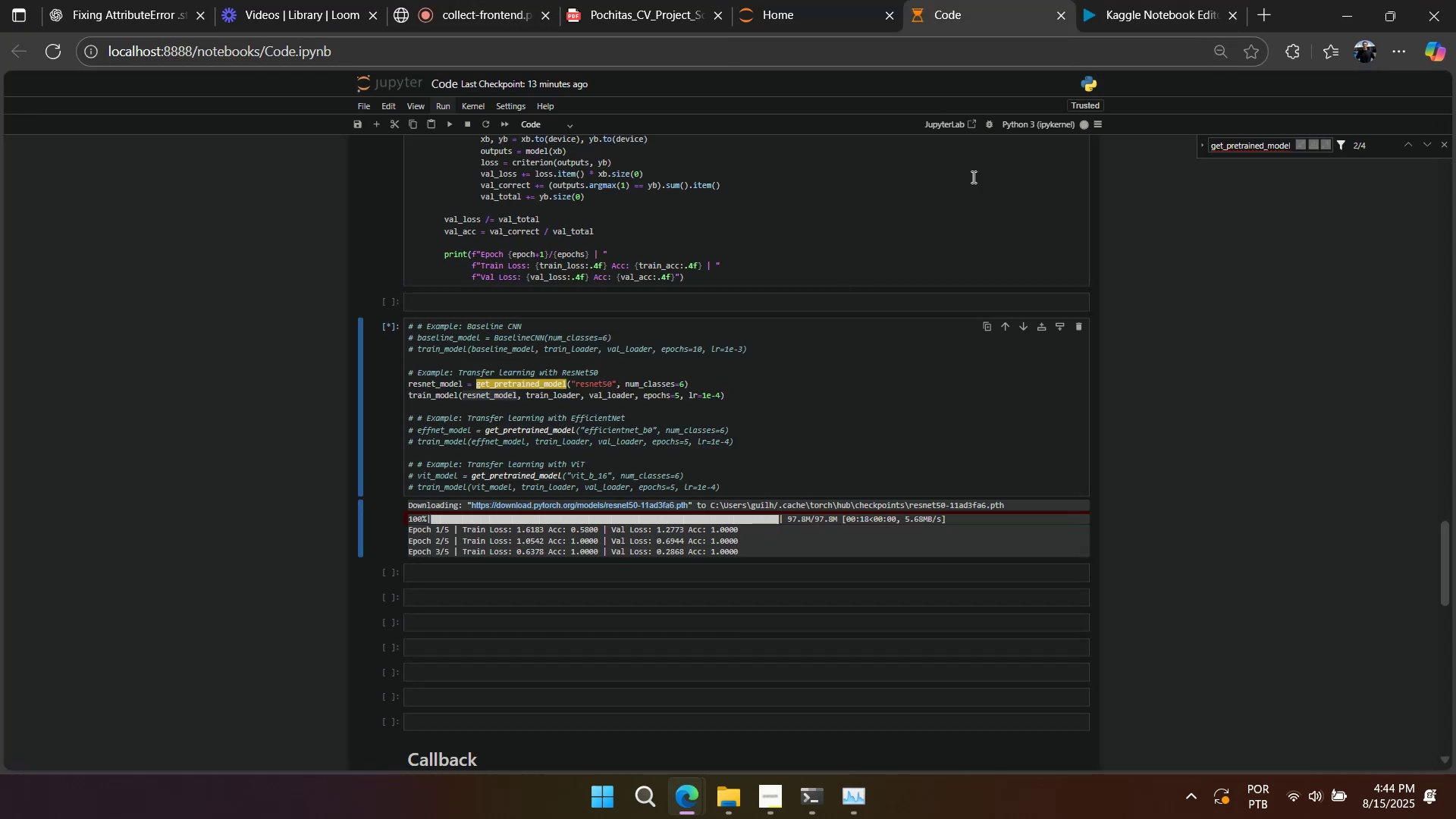 
left_click([1139, 20])
 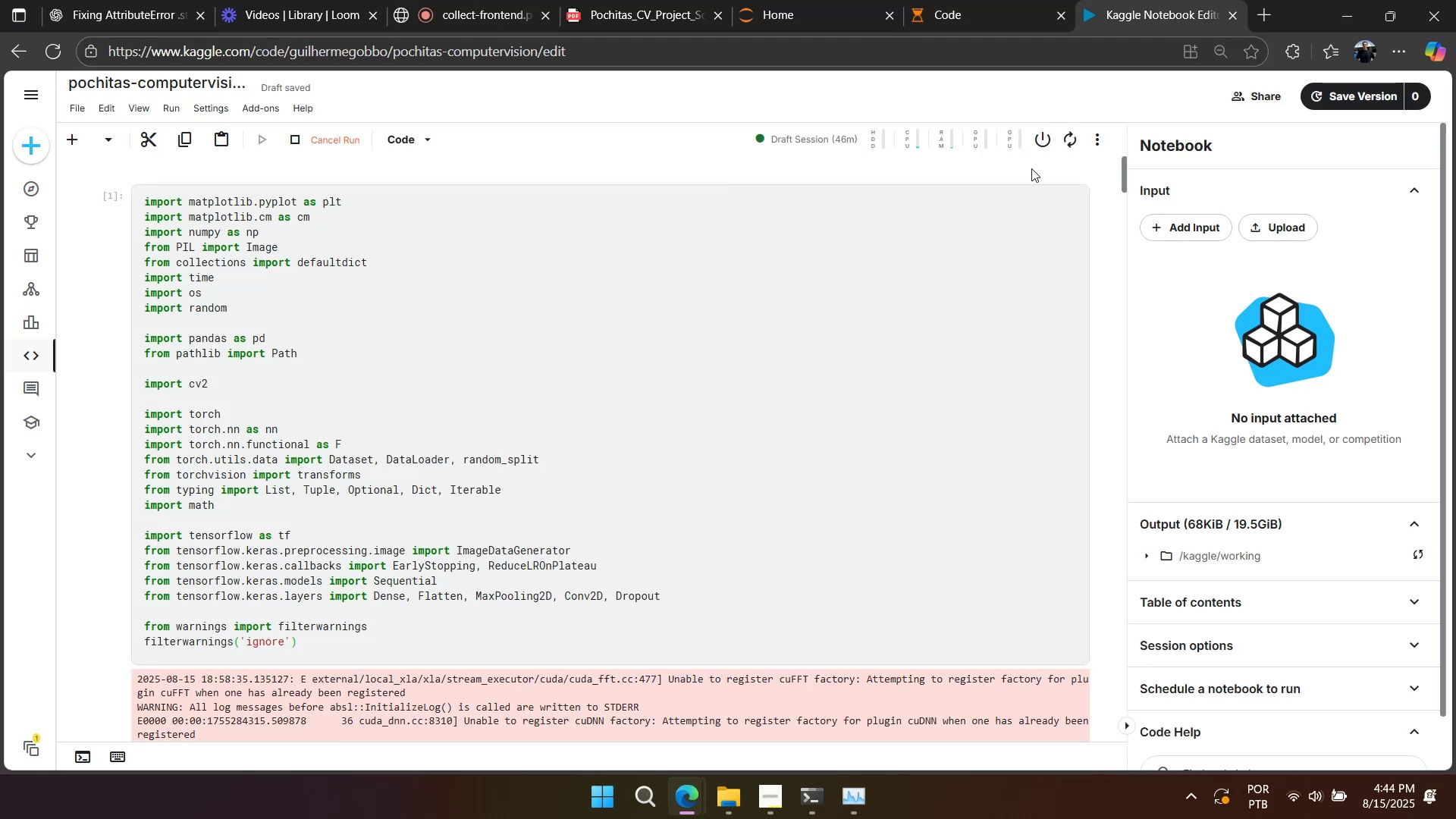 
scroll: coordinate [696, 507], scroll_direction: down, amount: 7.0
 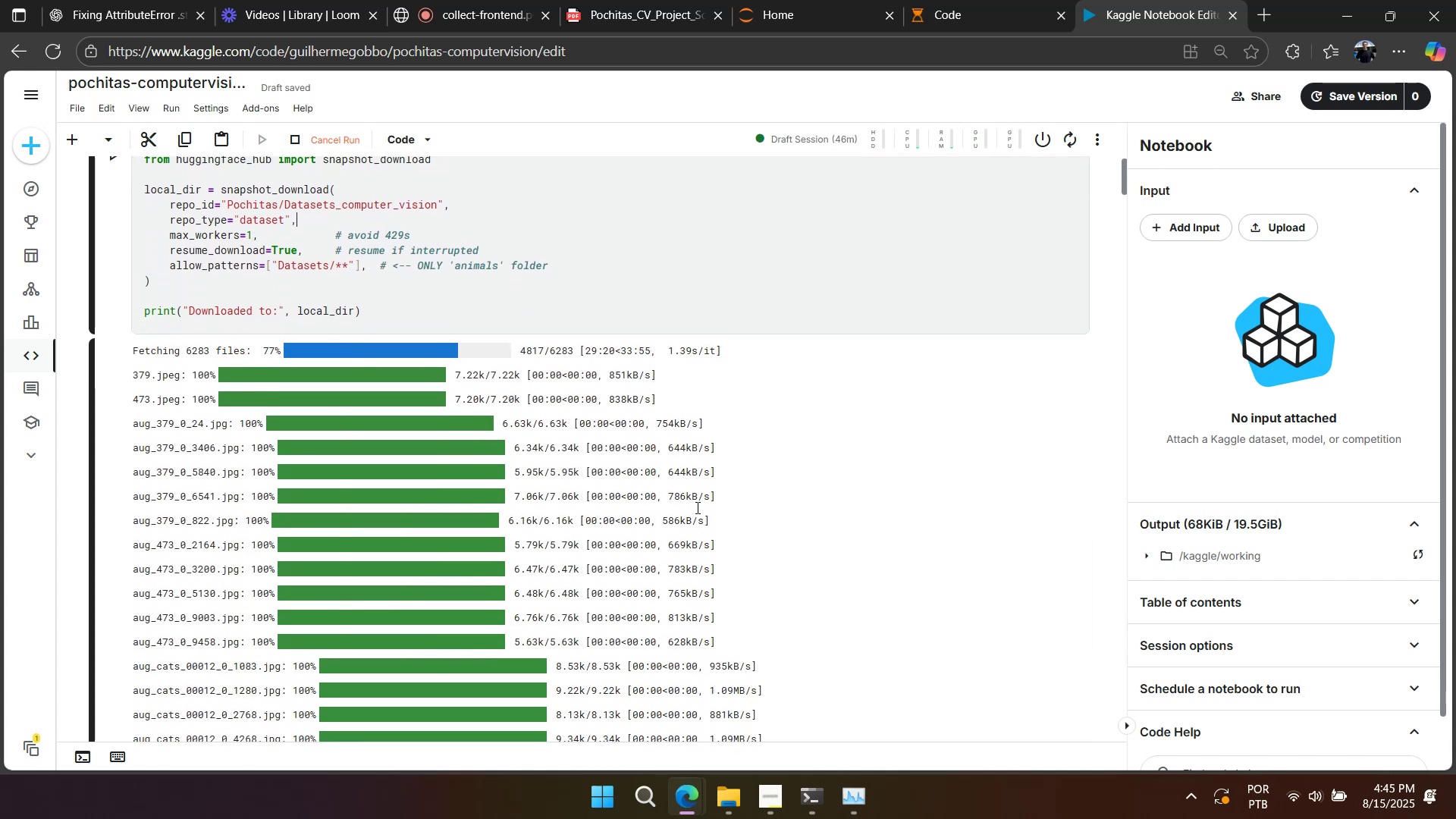 
scroll: coordinate [696, 507], scroll_direction: up, amount: 13.0
 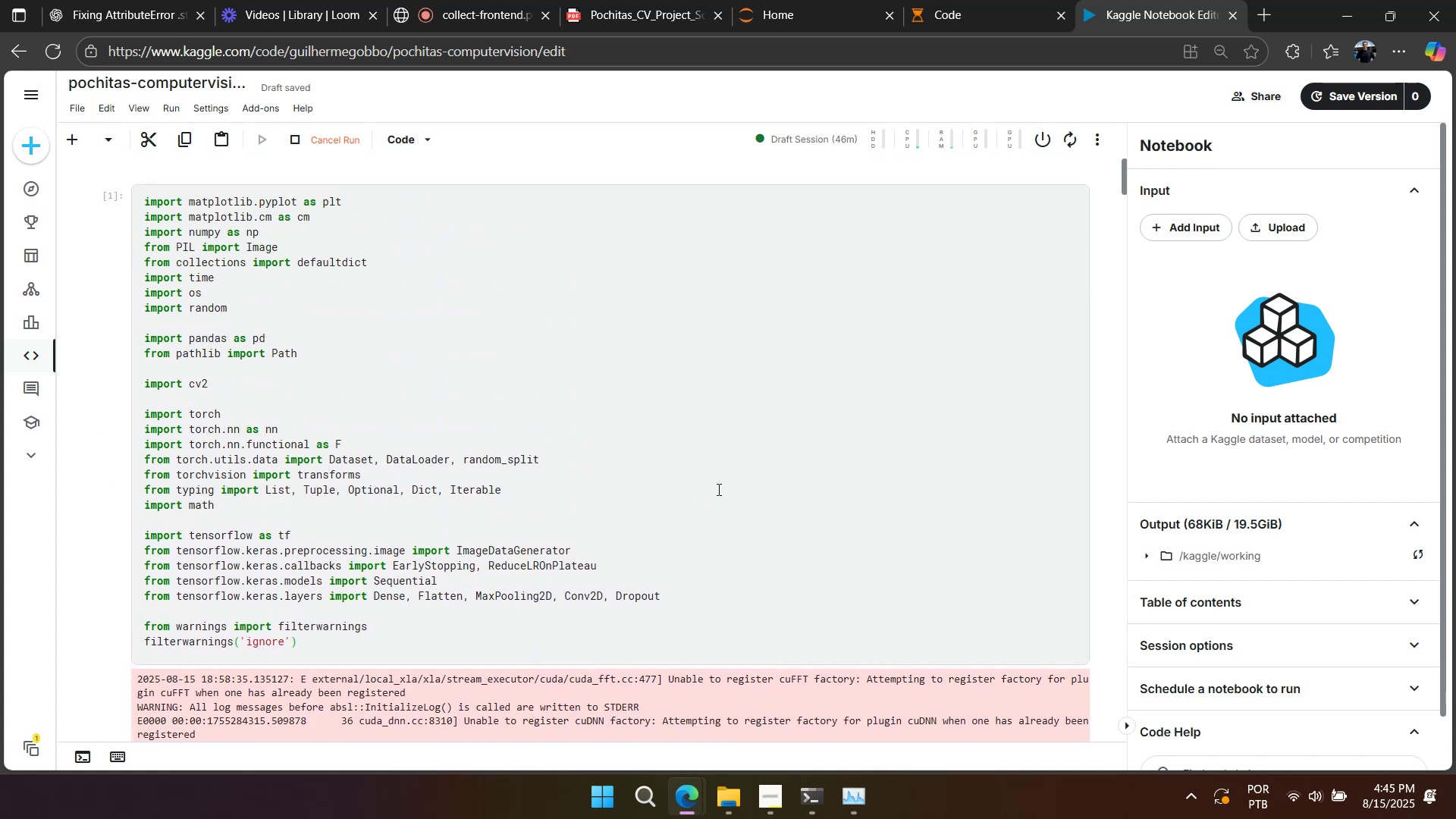 
right_click([828, 434])
 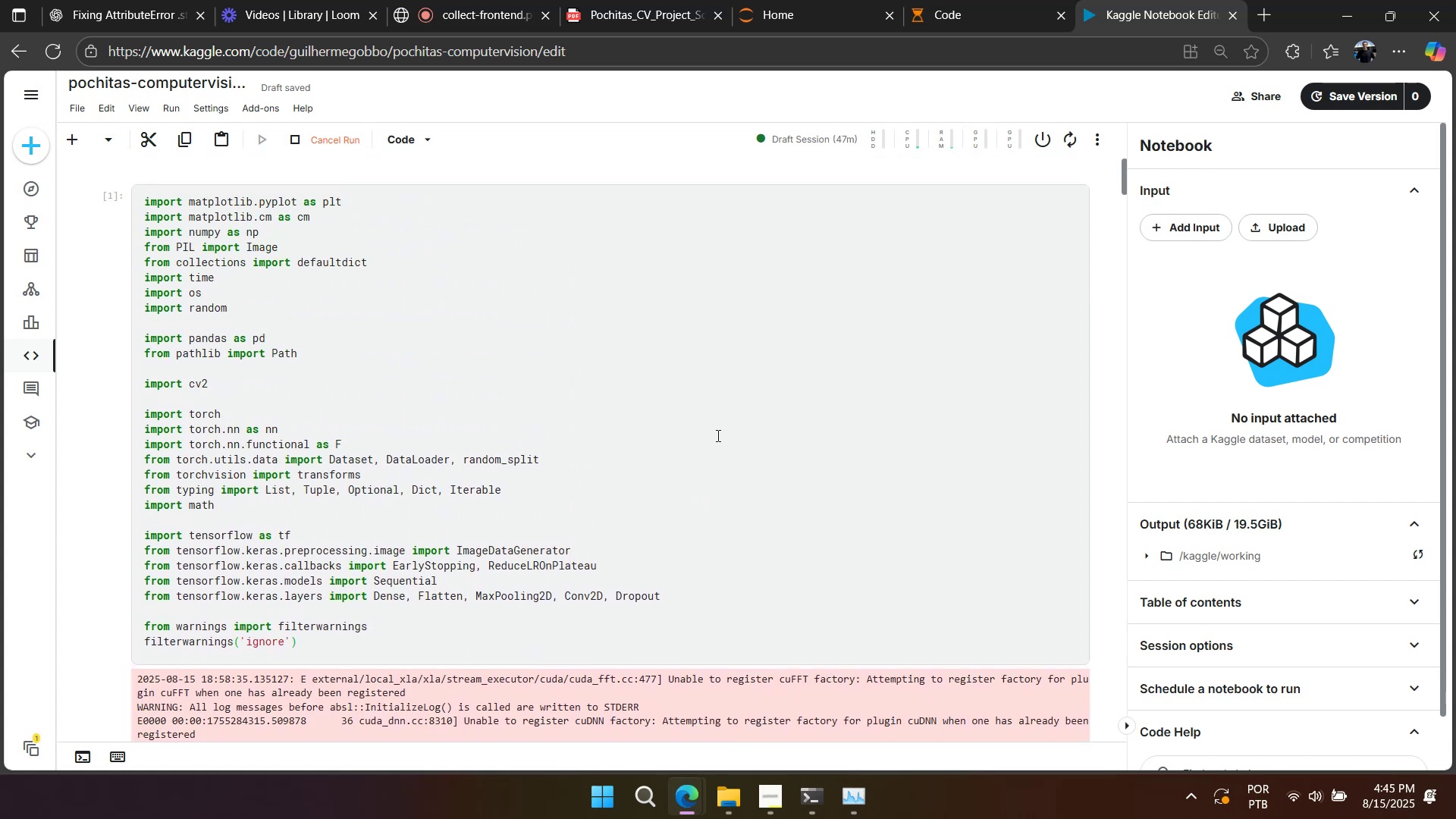 
left_click([717, 435])
 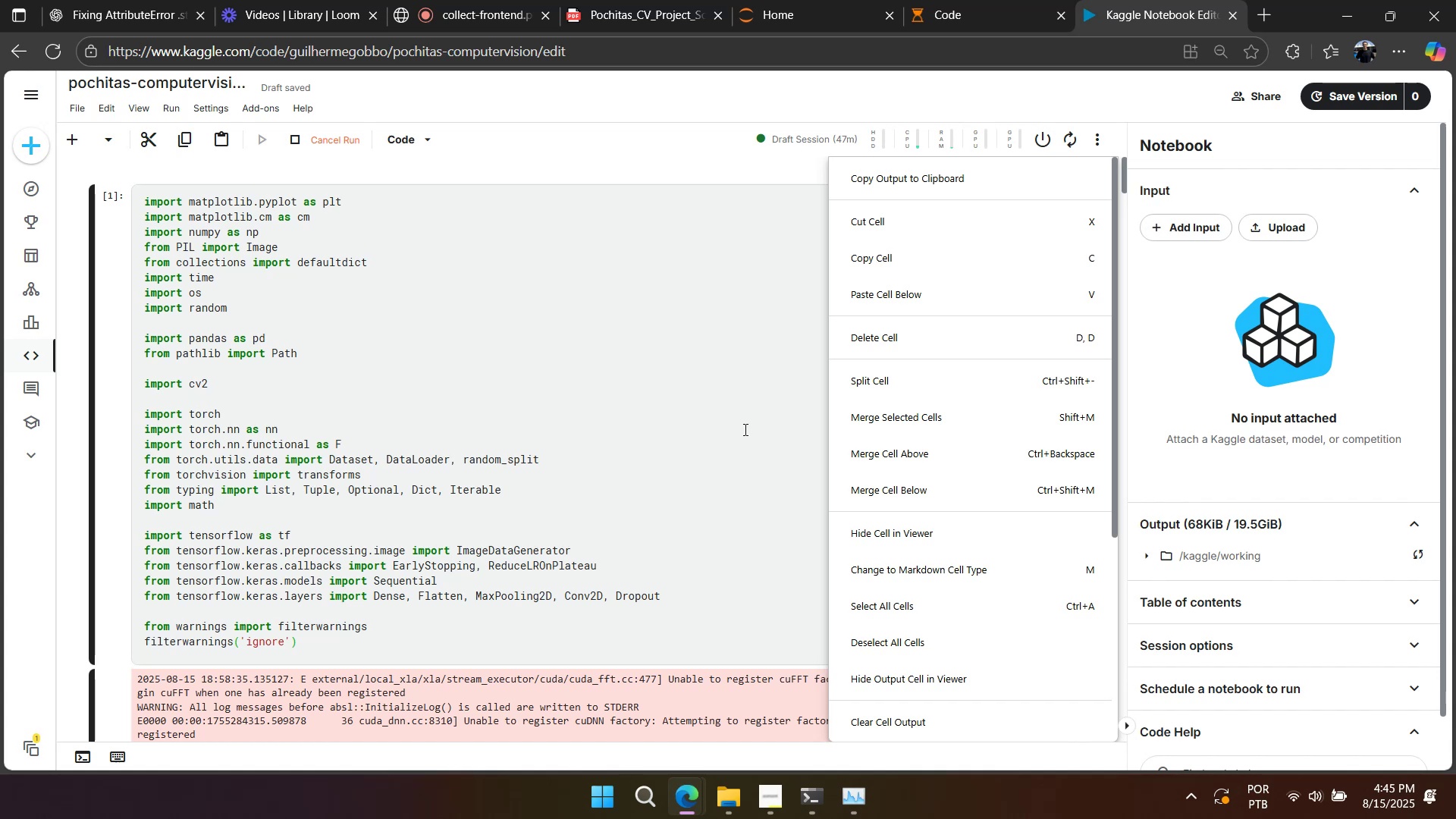 
scroll: coordinate [744, 429], scroll_direction: down, amount: 4.0
 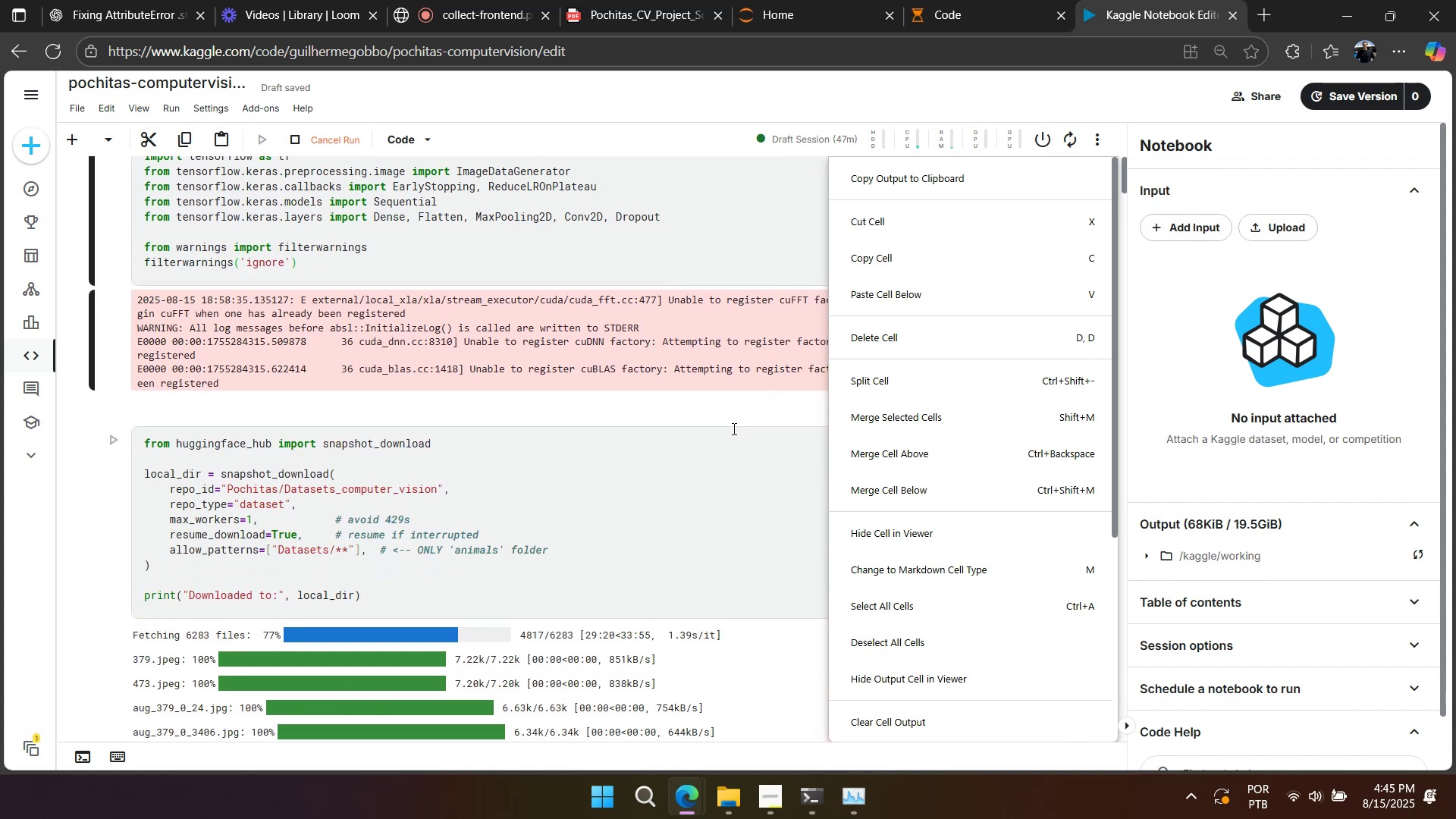 
left_click([729, 428])
 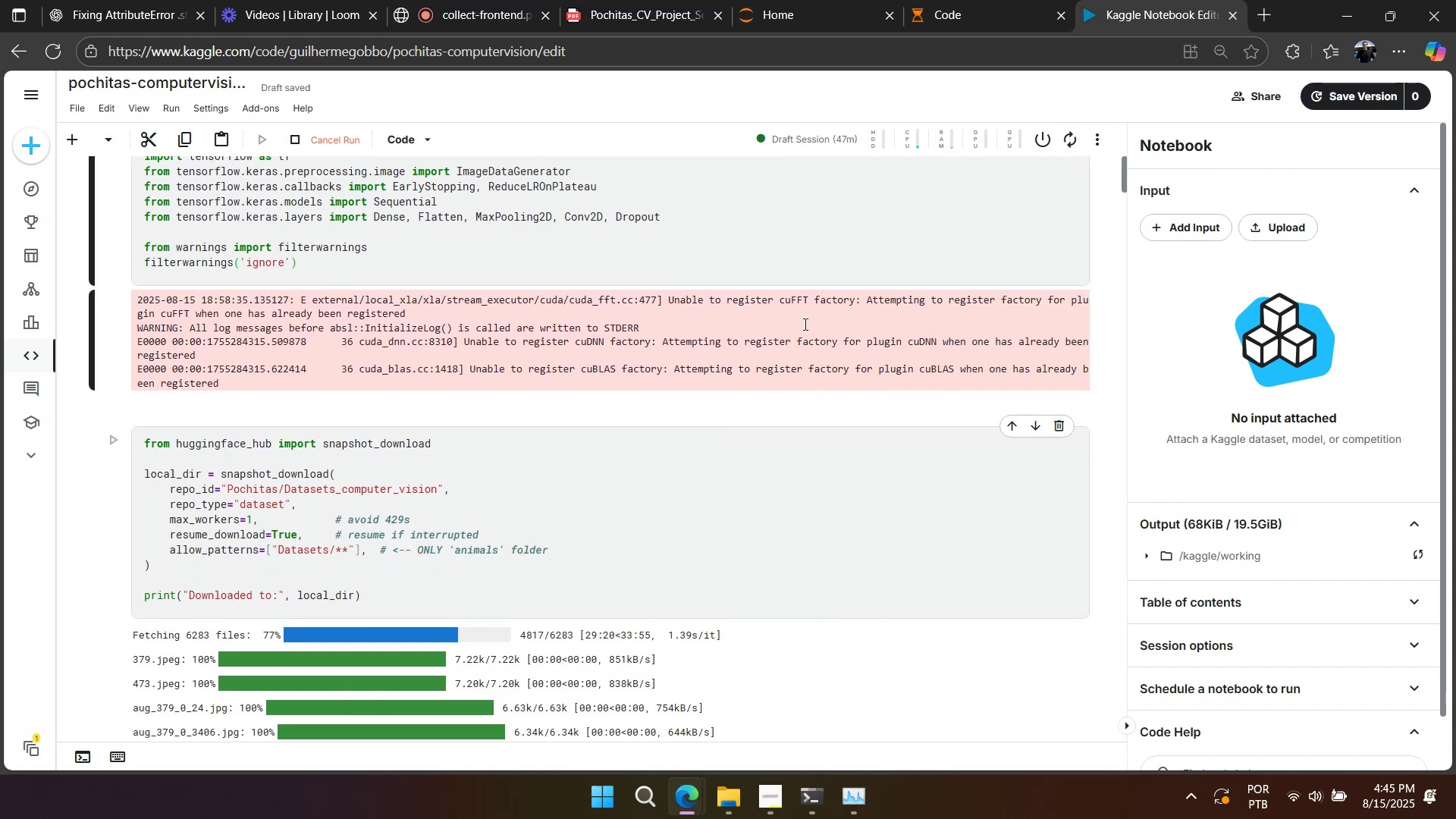 
scroll: coordinate [834, 289], scroll_direction: up, amount: 18.0
 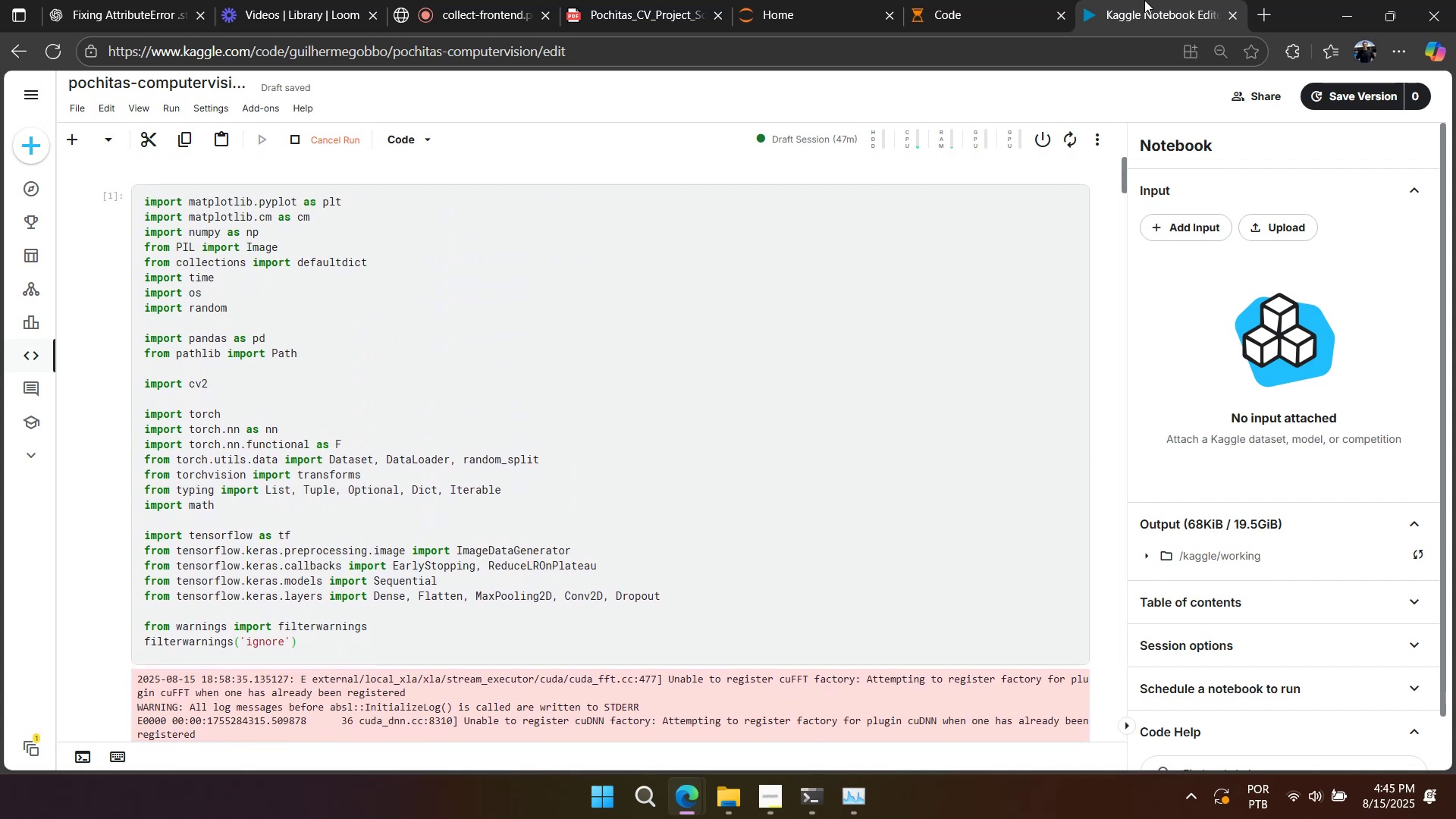 
mouse_move([1127, 31])
 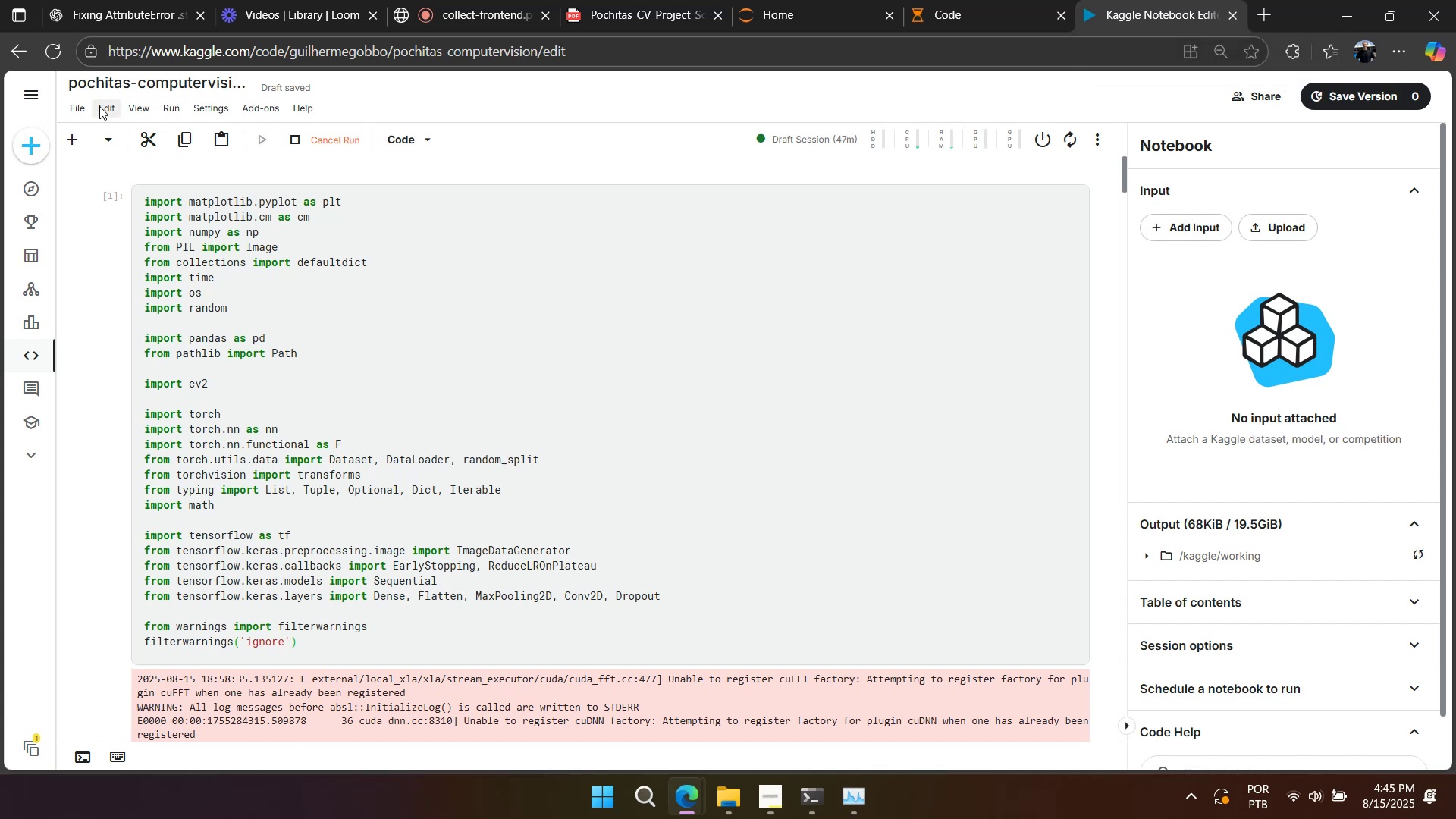 
left_click([86, 107])
 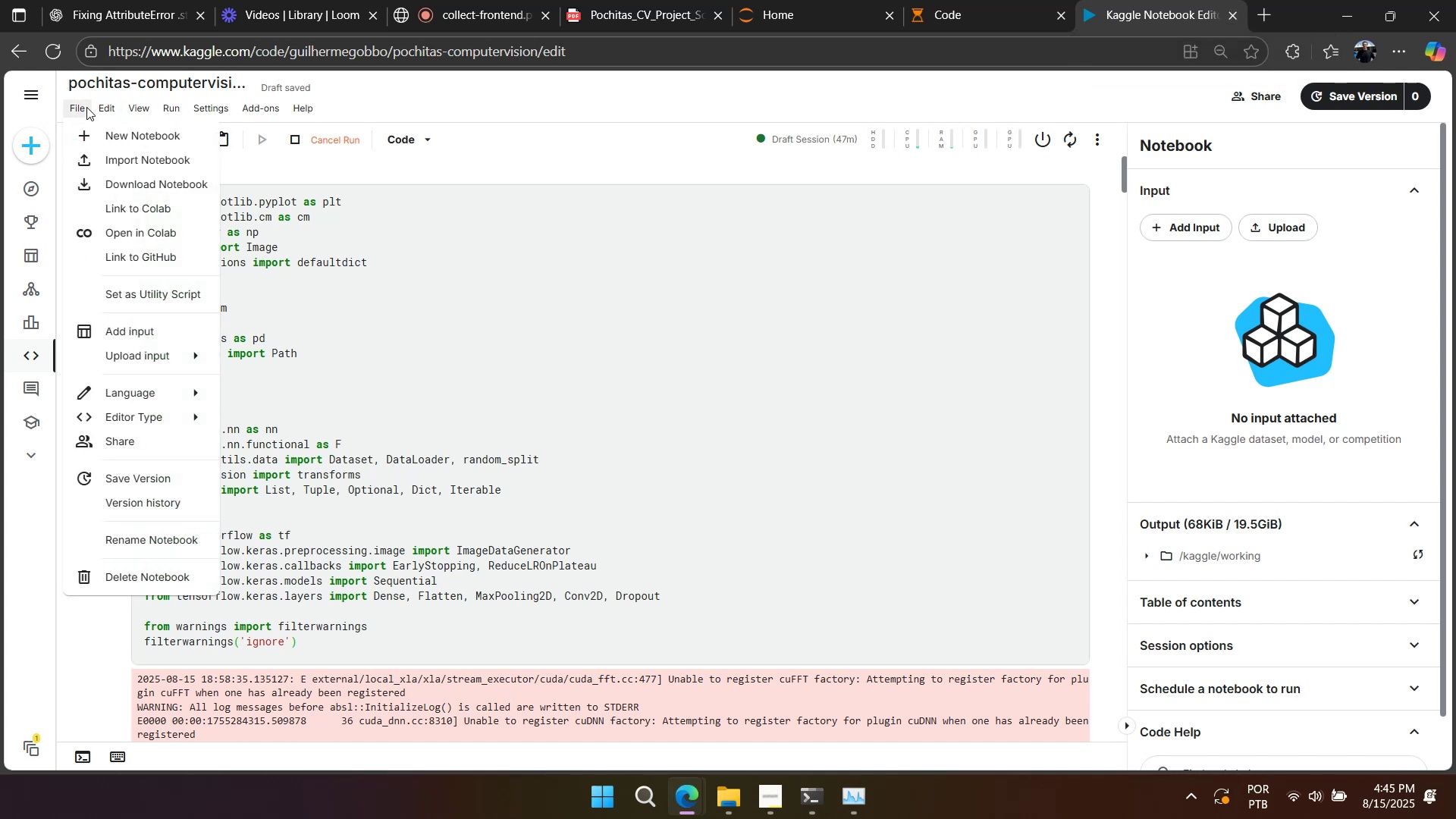 
left_click([614, 237])
 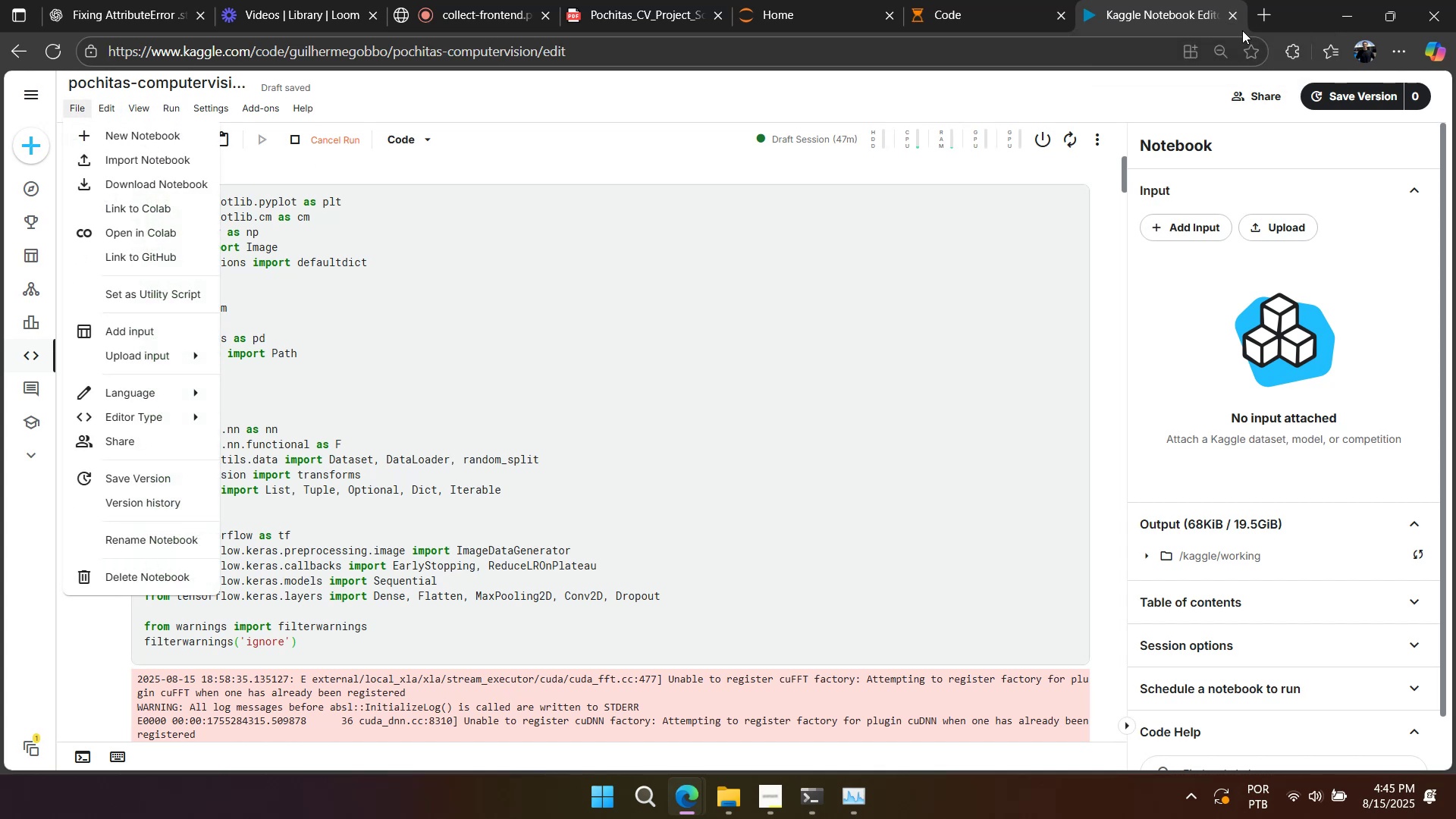 
left_click([1233, 16])
 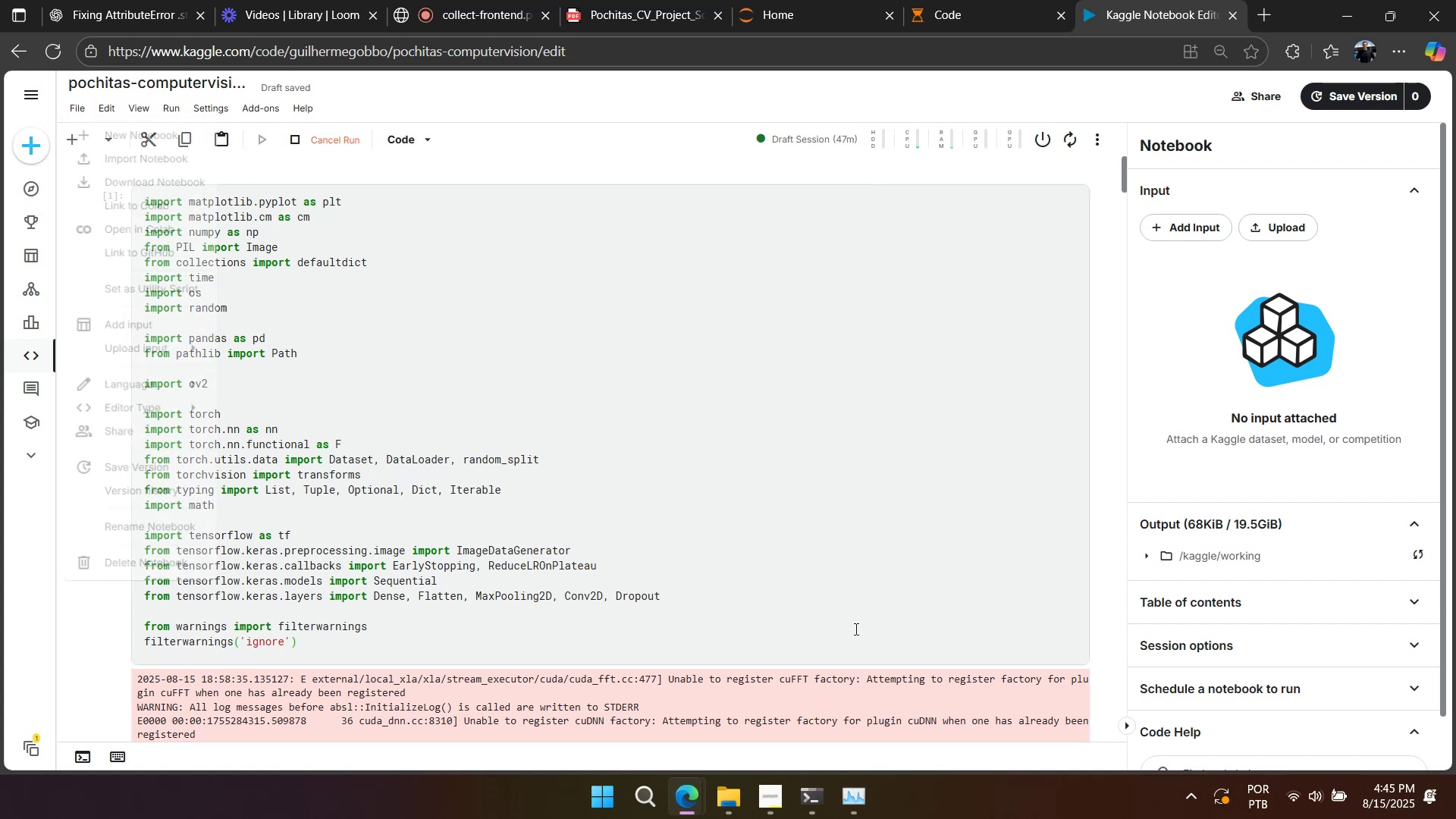 
left_click([956, 15])
 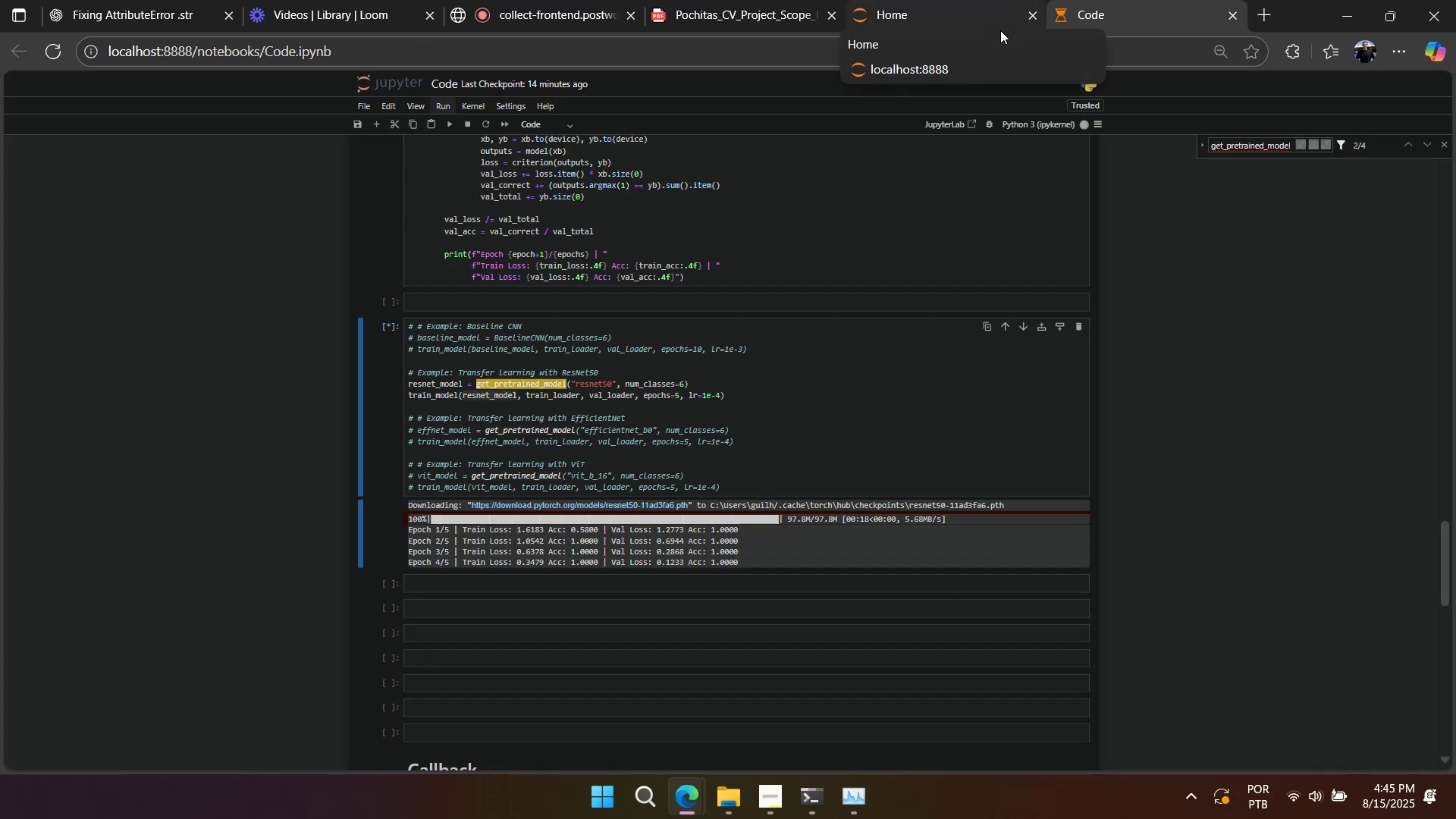 
left_click([864, 442])
 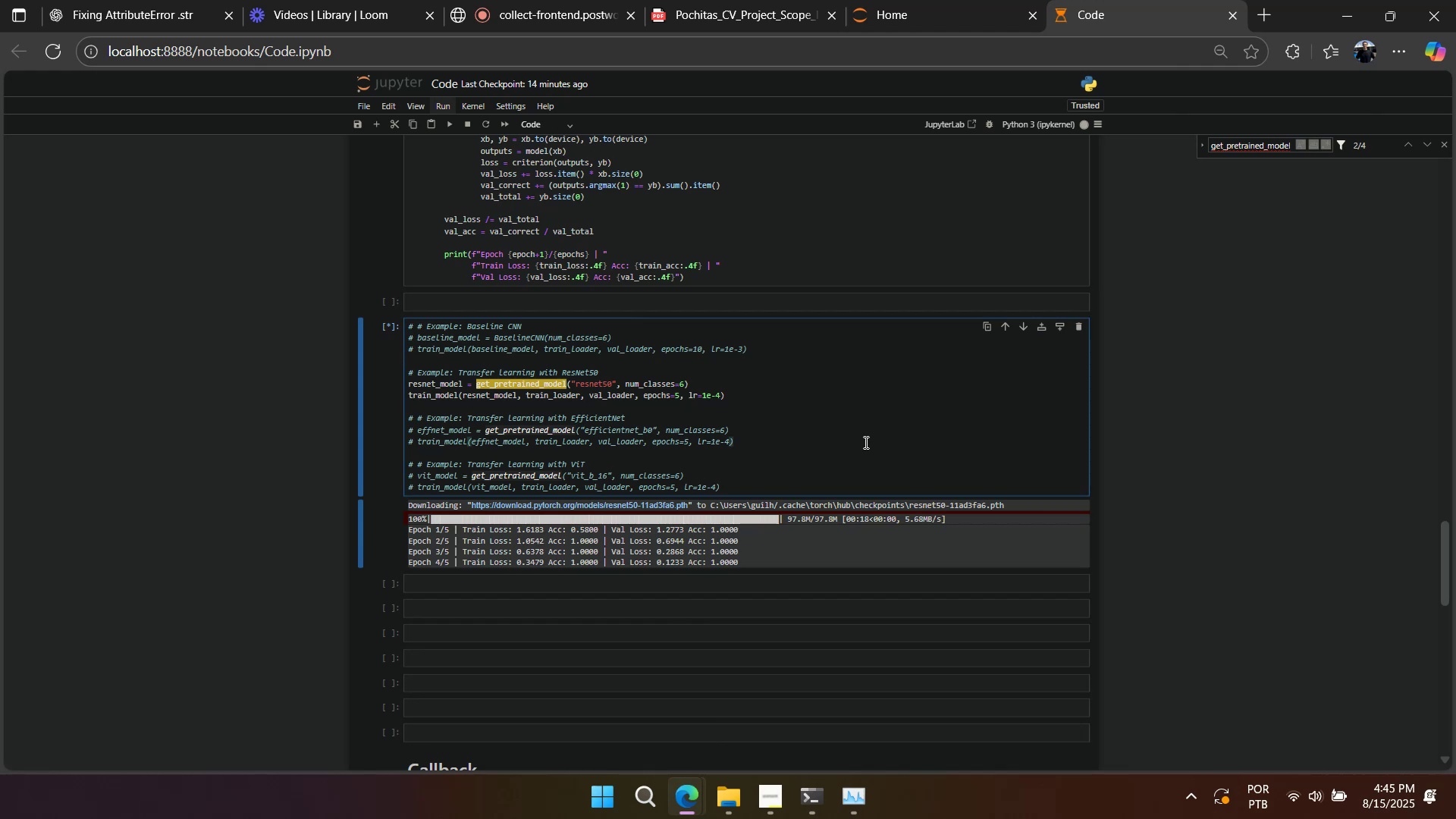 
wait(7.85)
 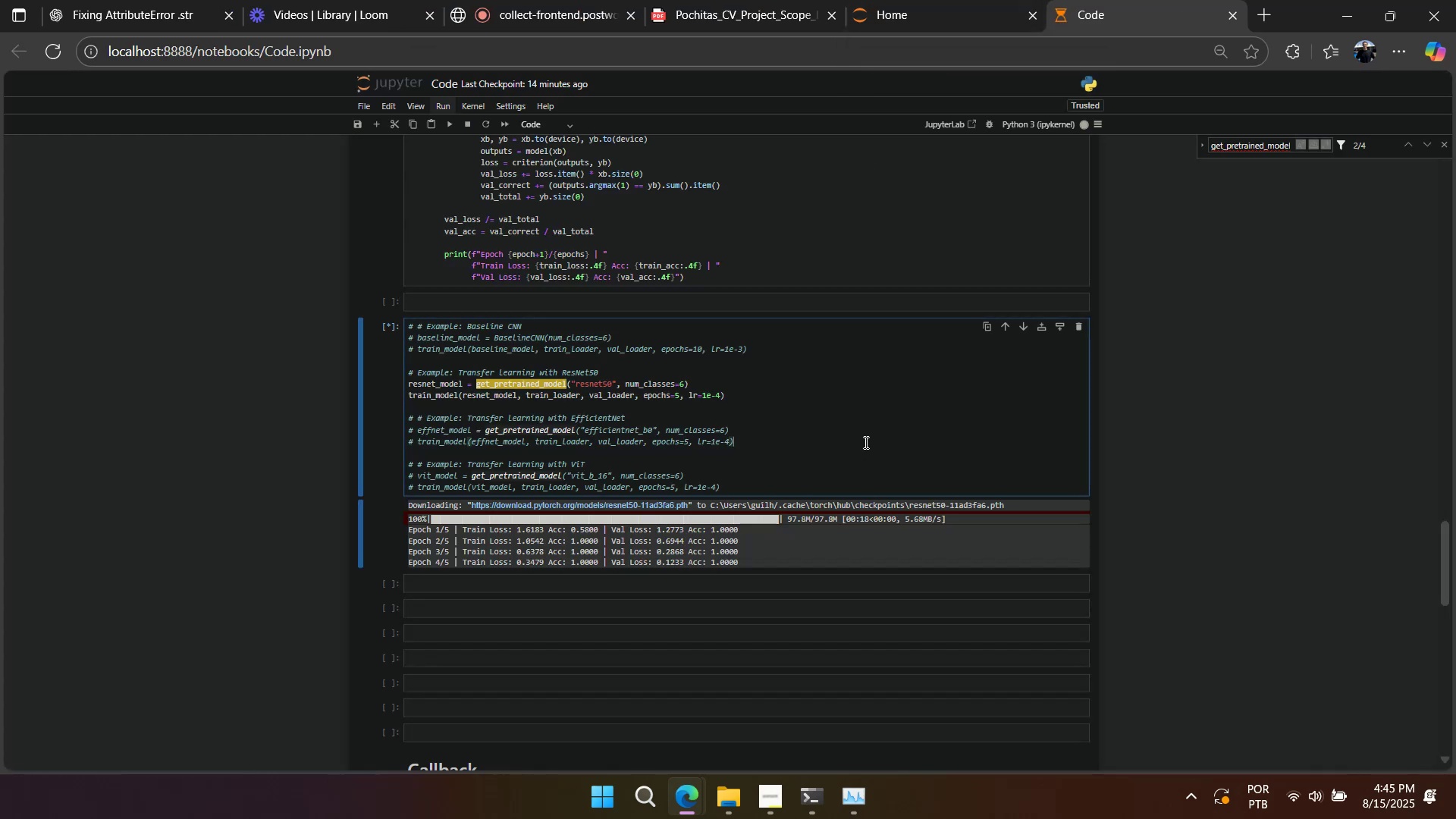 
left_click([718, 365])
 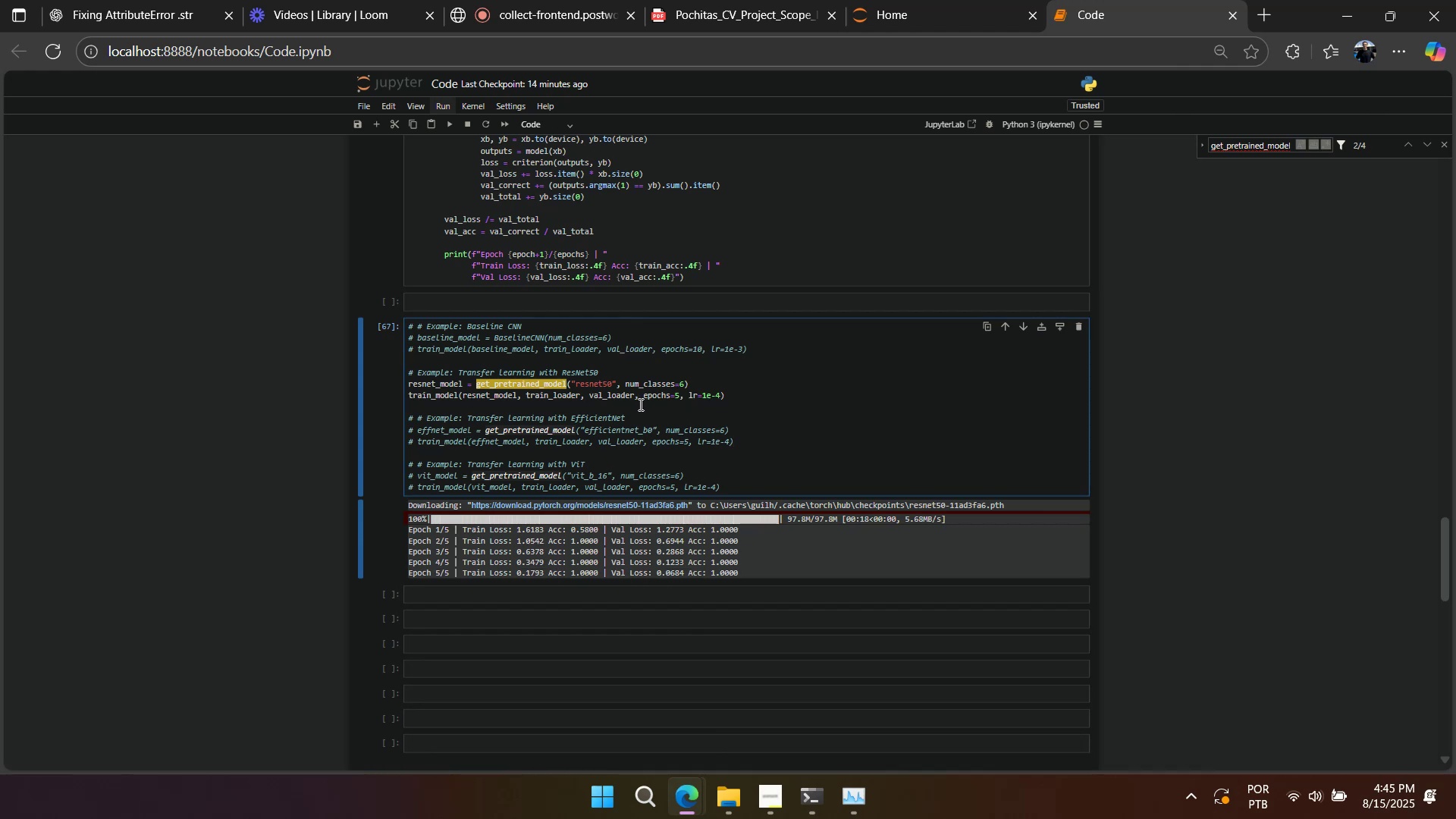 
right_click([647, 381])
 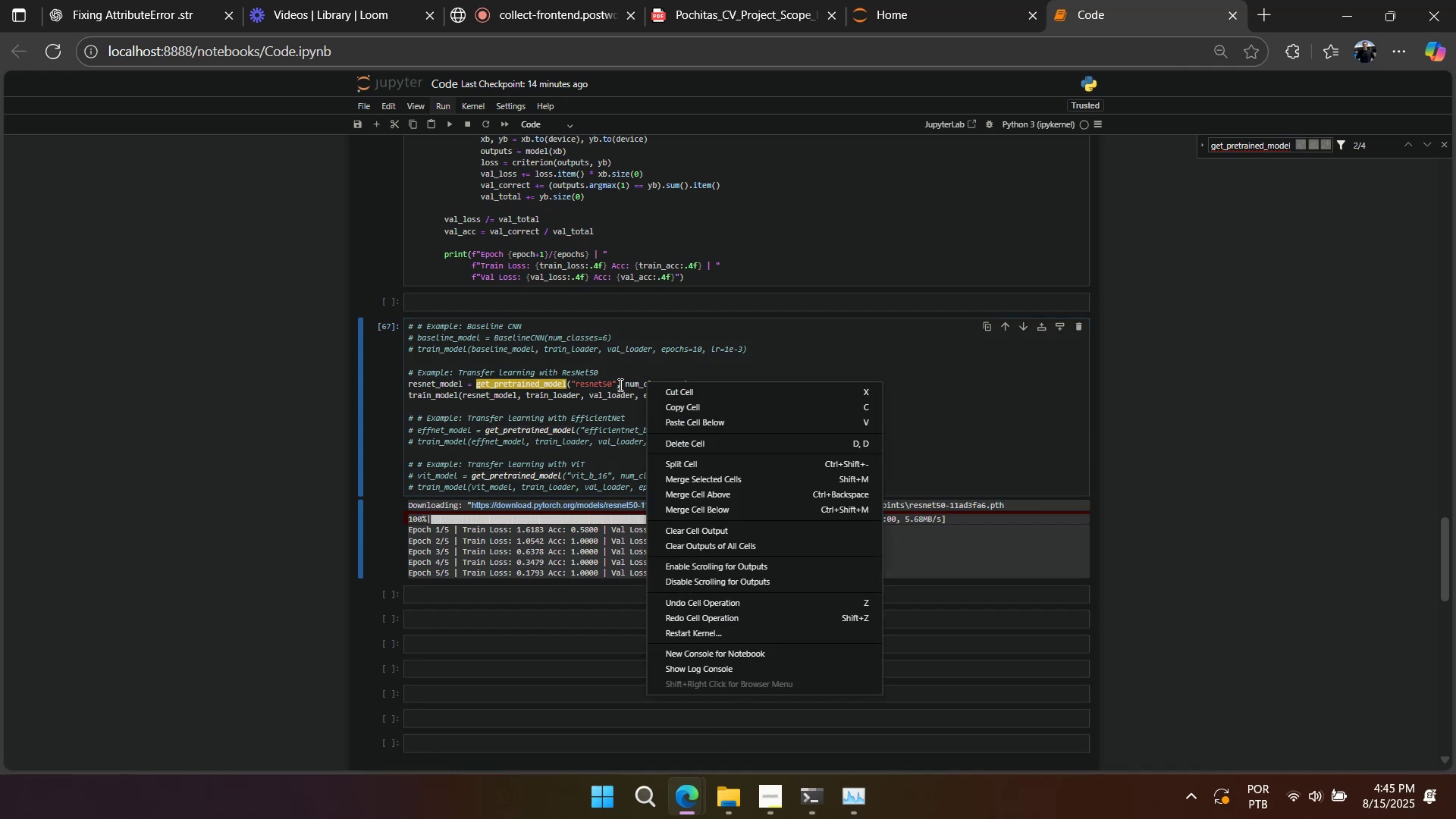 
left_click([616, 385])
 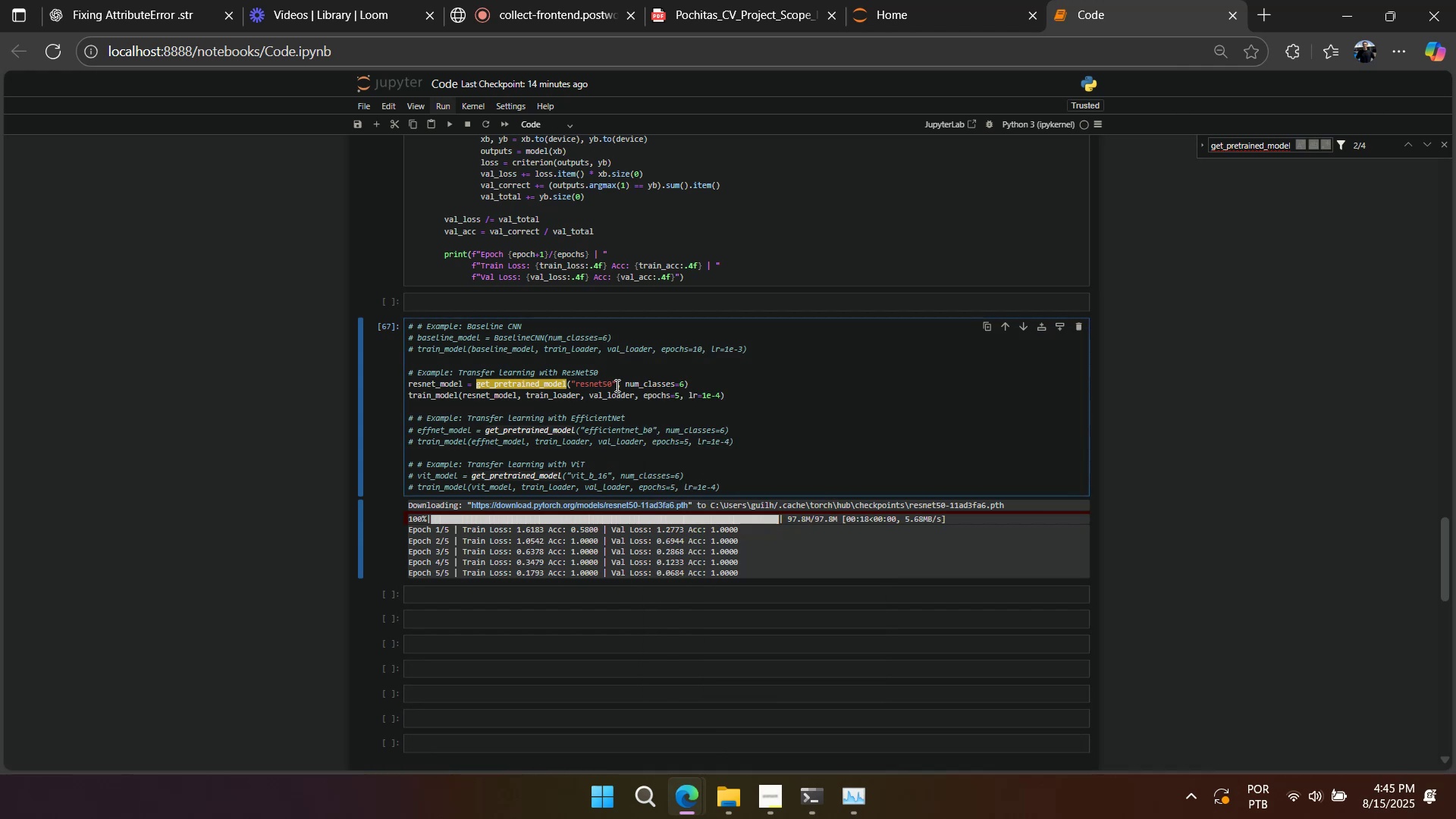 
right_click([616, 385])
 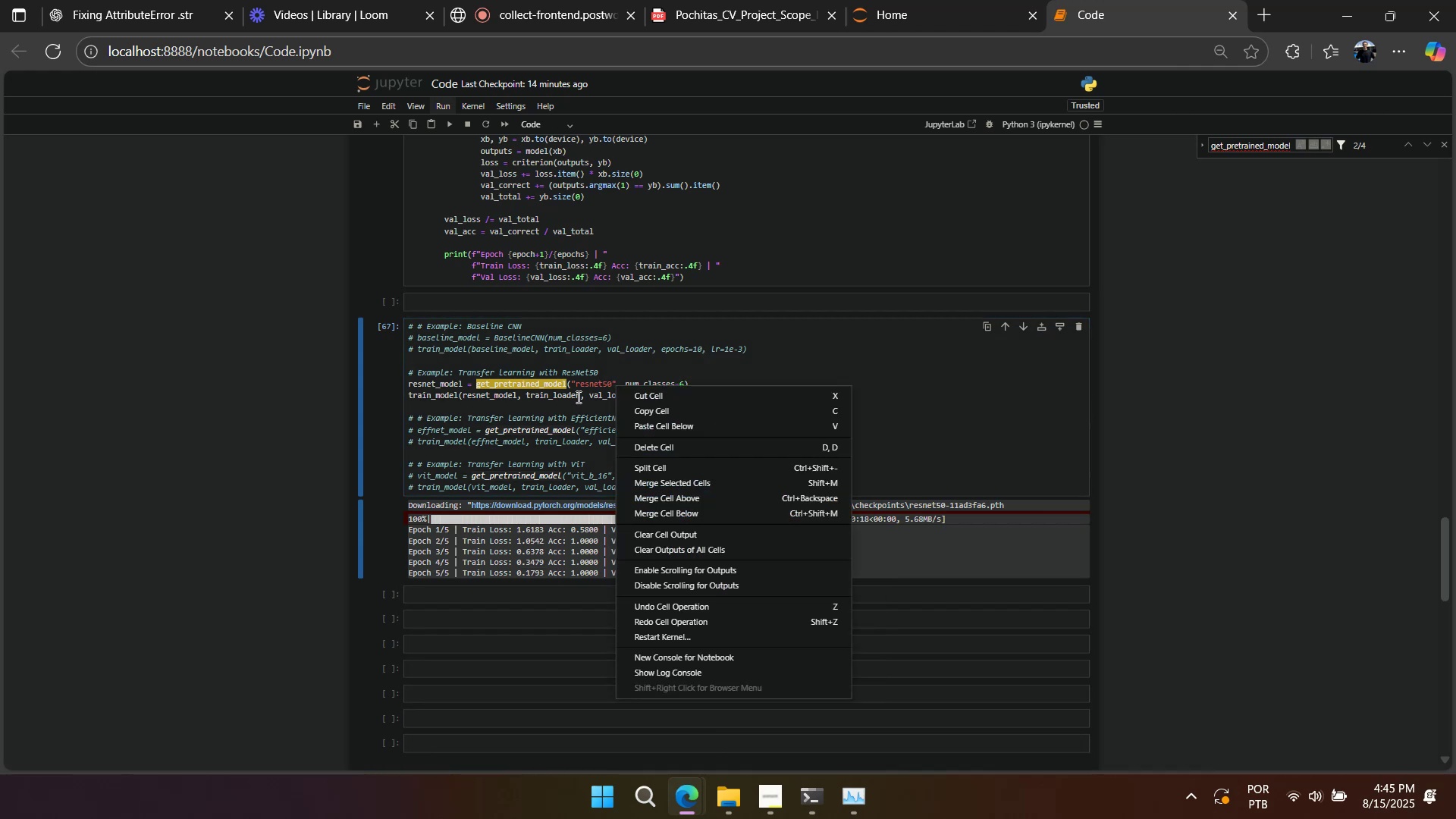 
left_click([576, 397])
 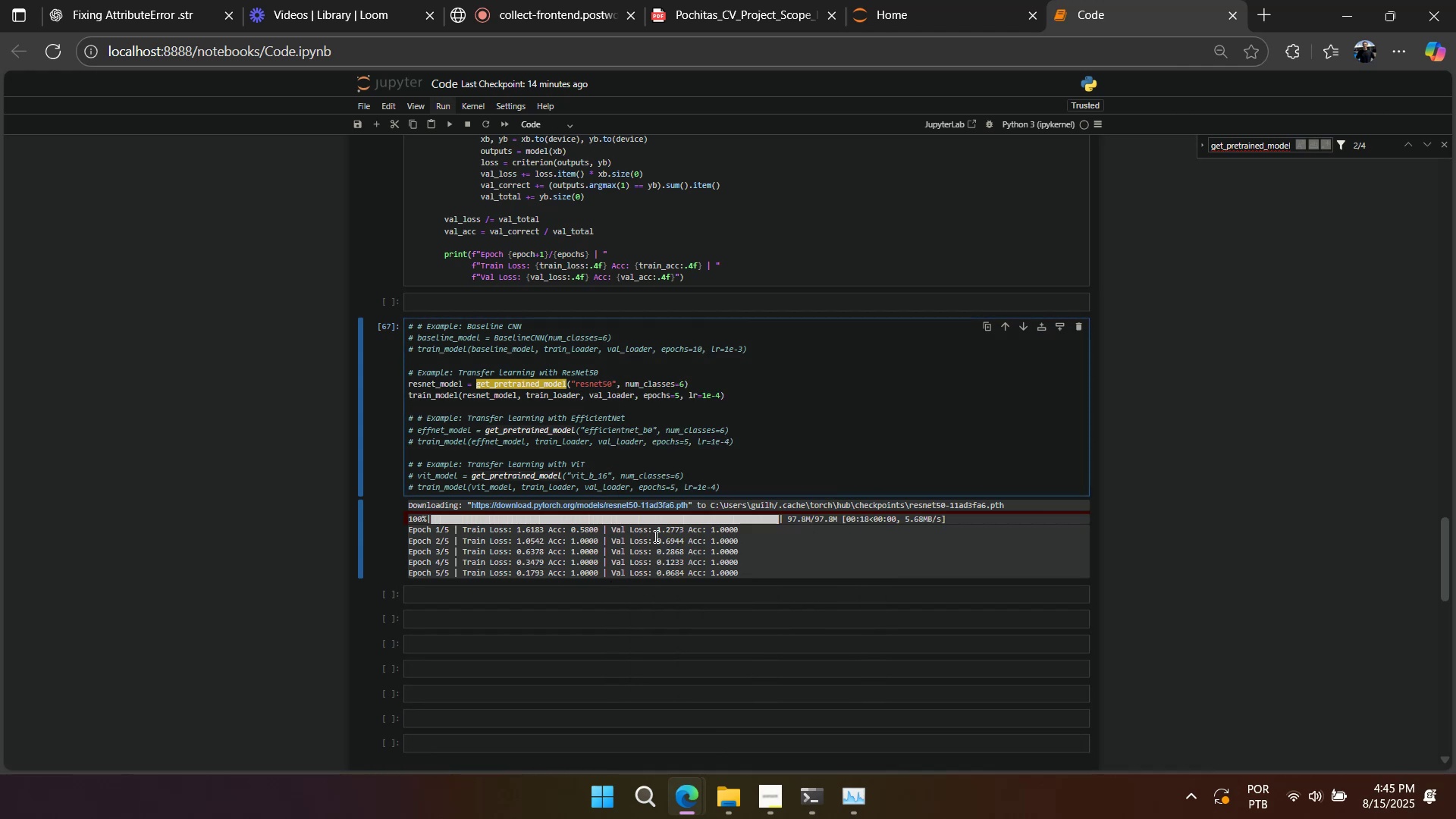 
left_click([613, 430])
 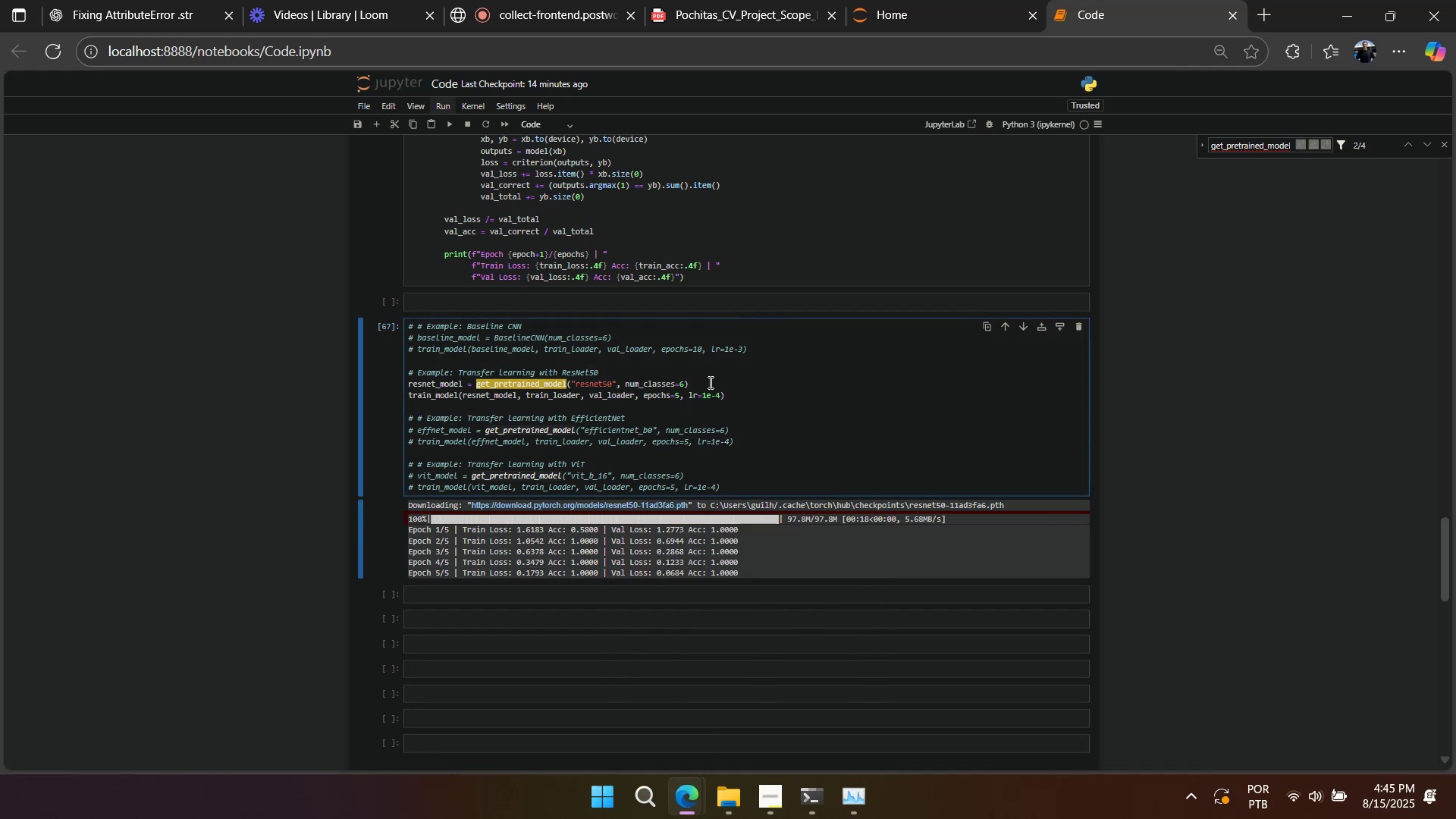 
key(Control+S)
 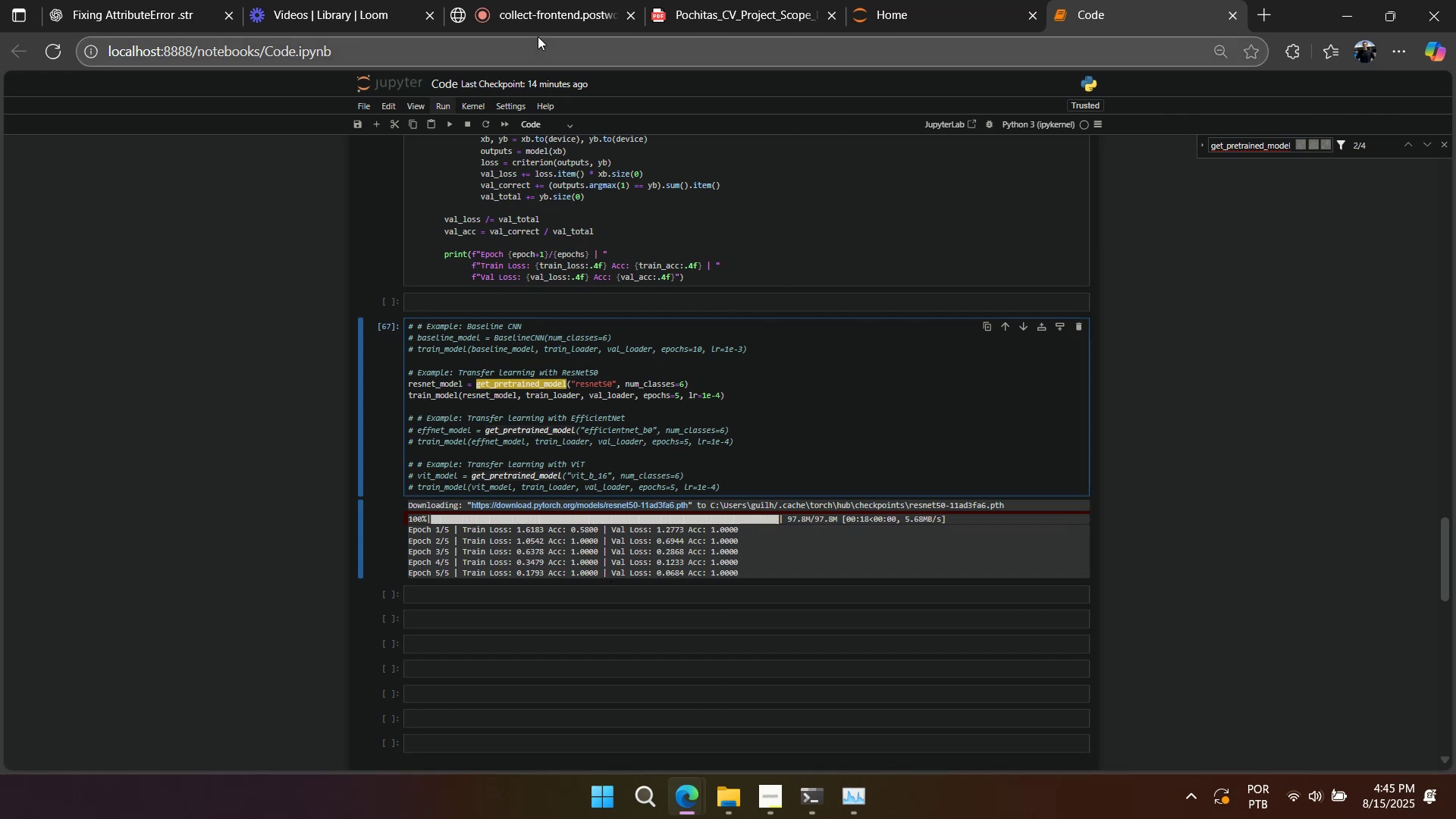 
key(Control+S)
 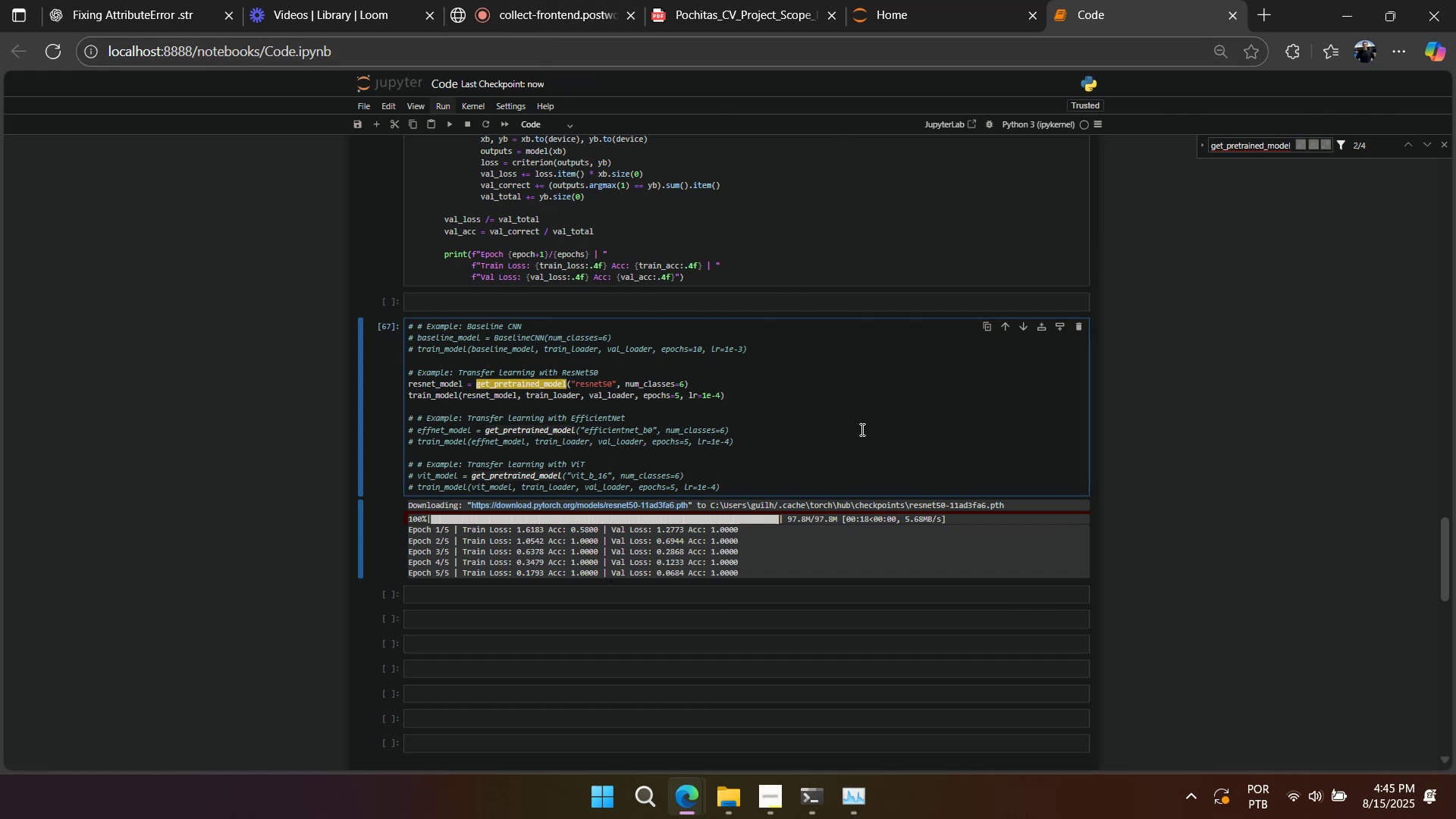 
scroll: coordinate [859, 431], scroll_direction: down, amount: 7.0
 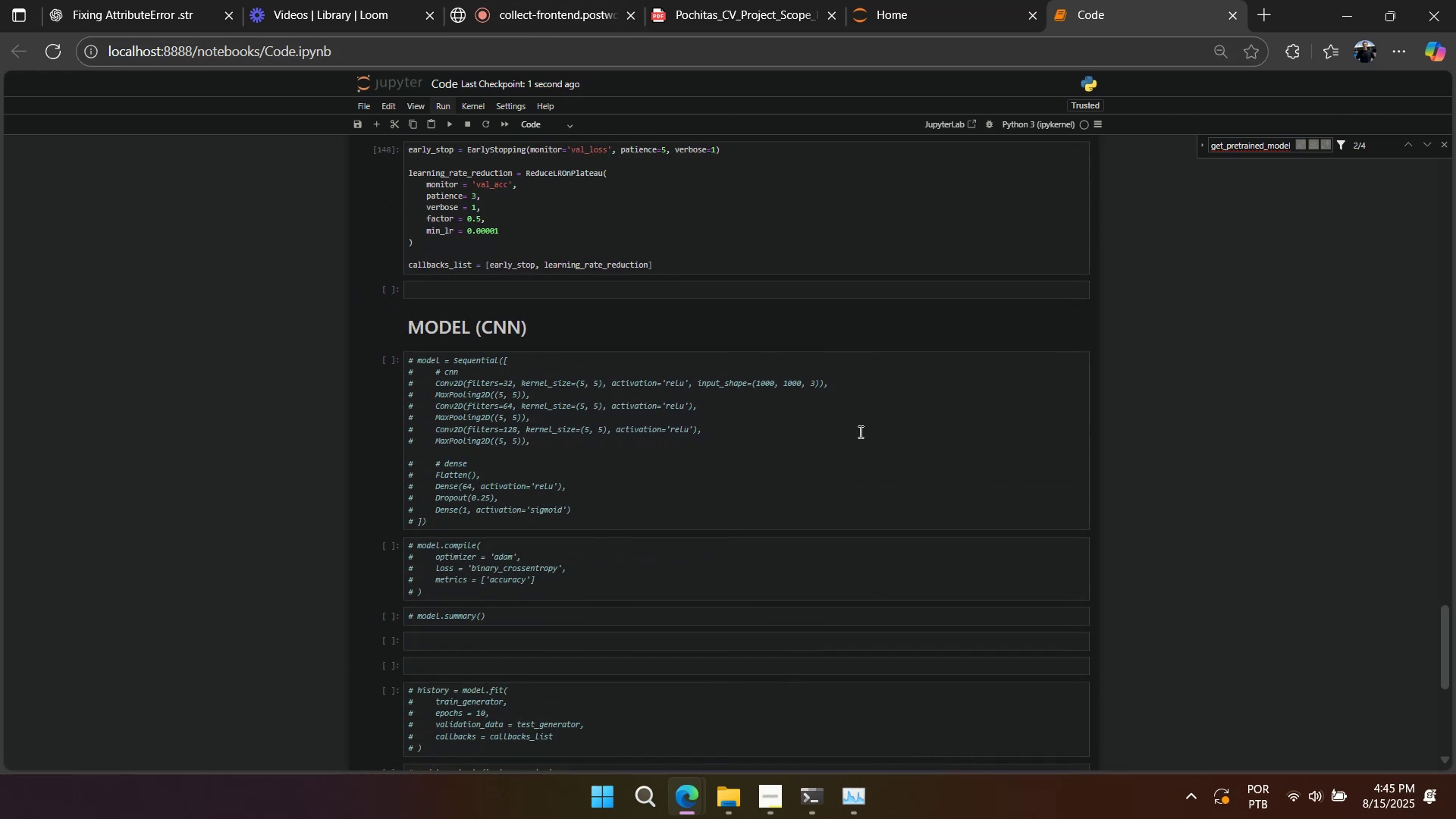 
scroll: coordinate [859, 431], scroll_direction: up, amount: 6.0
 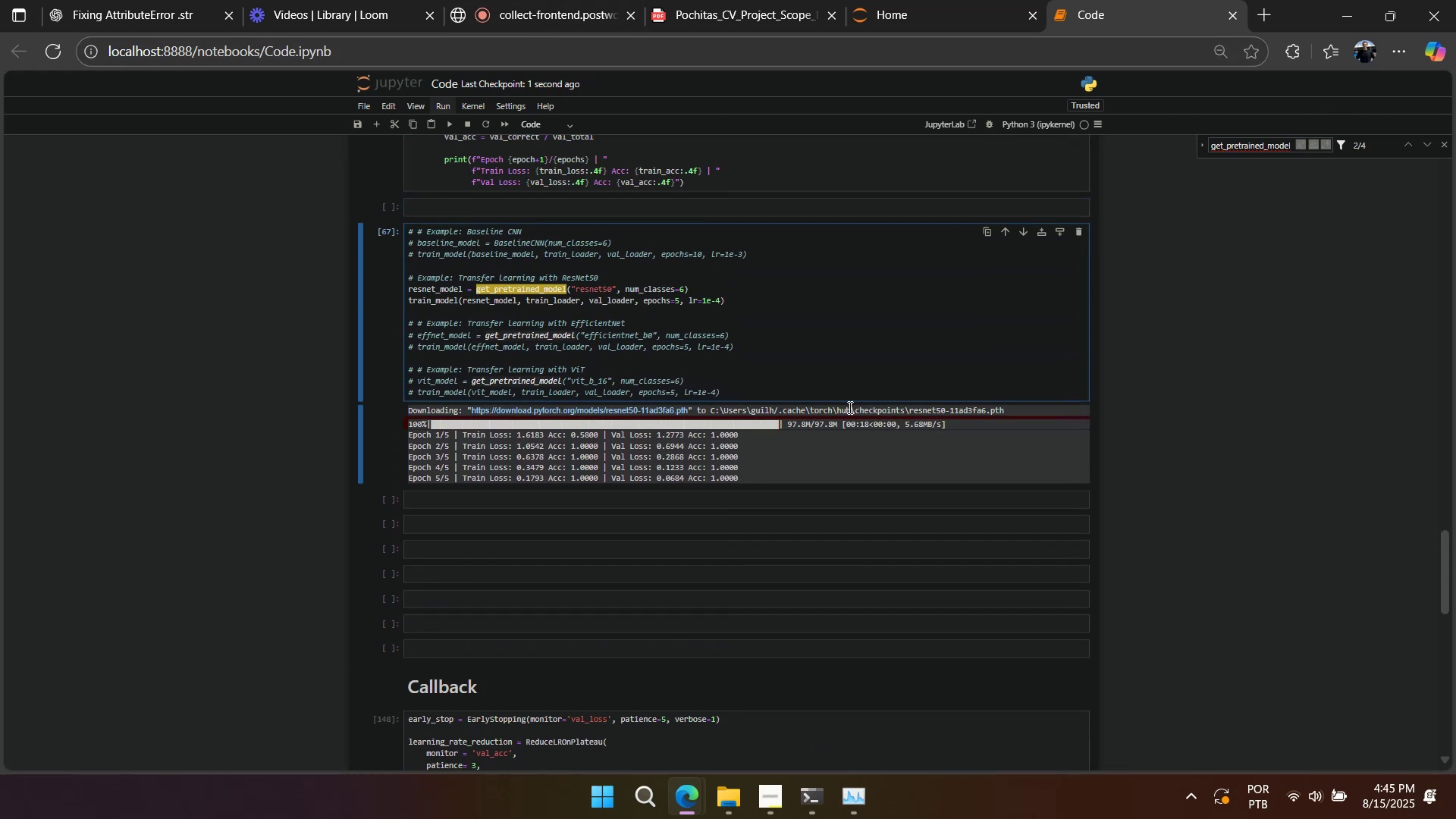 
right_click([838, 386])
 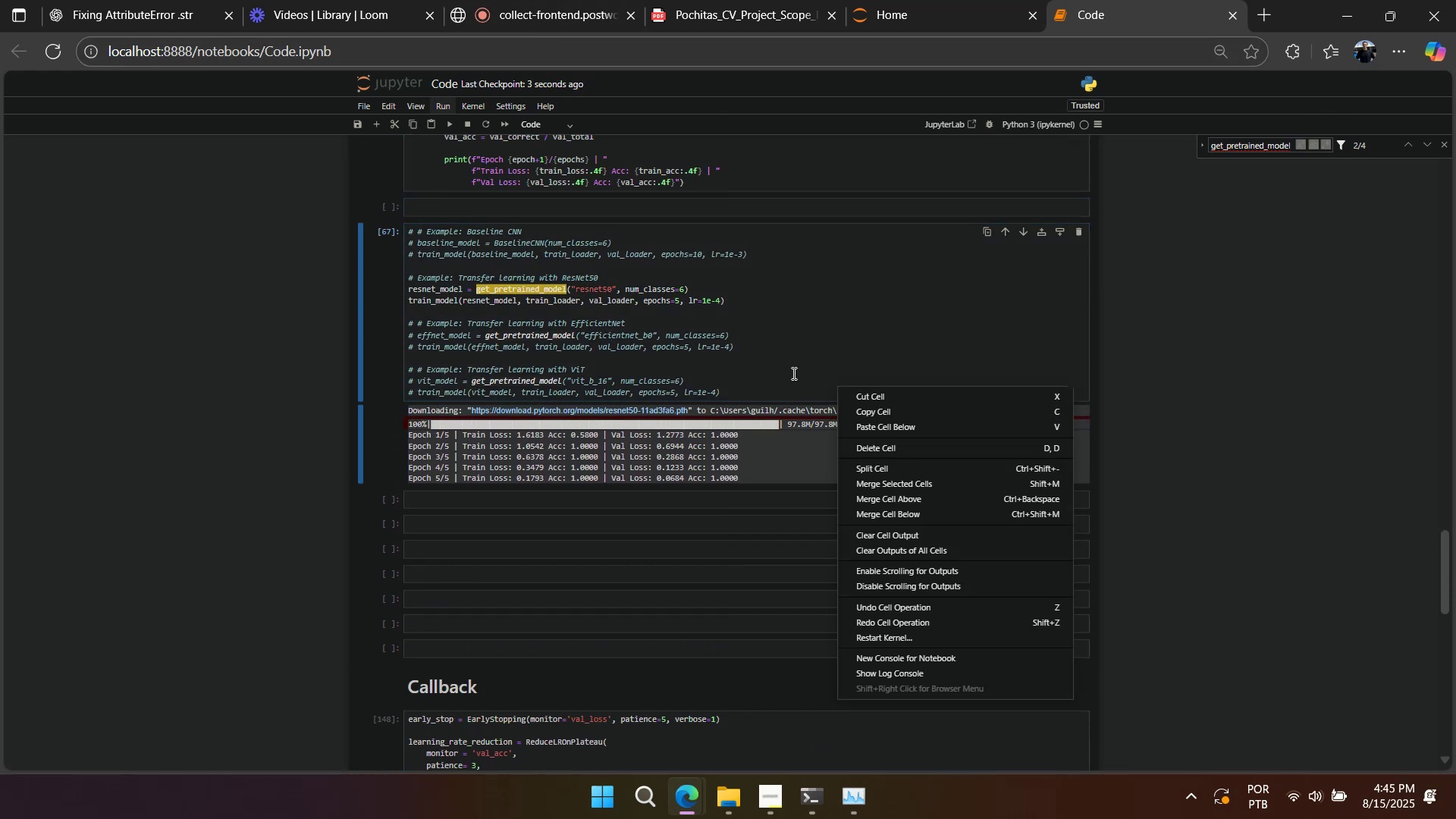 
left_click([792, 373])
 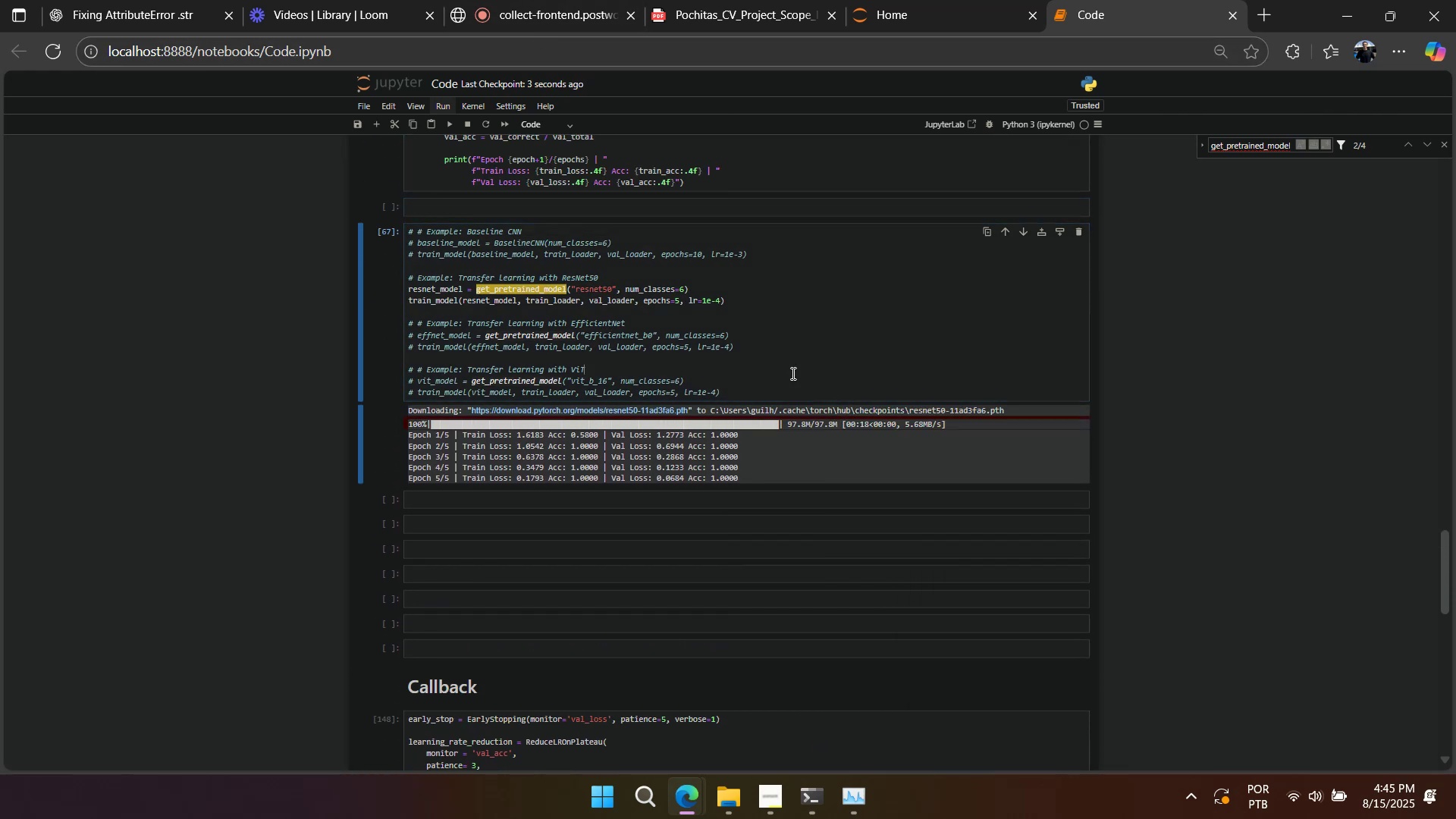 
right_click([792, 373])
 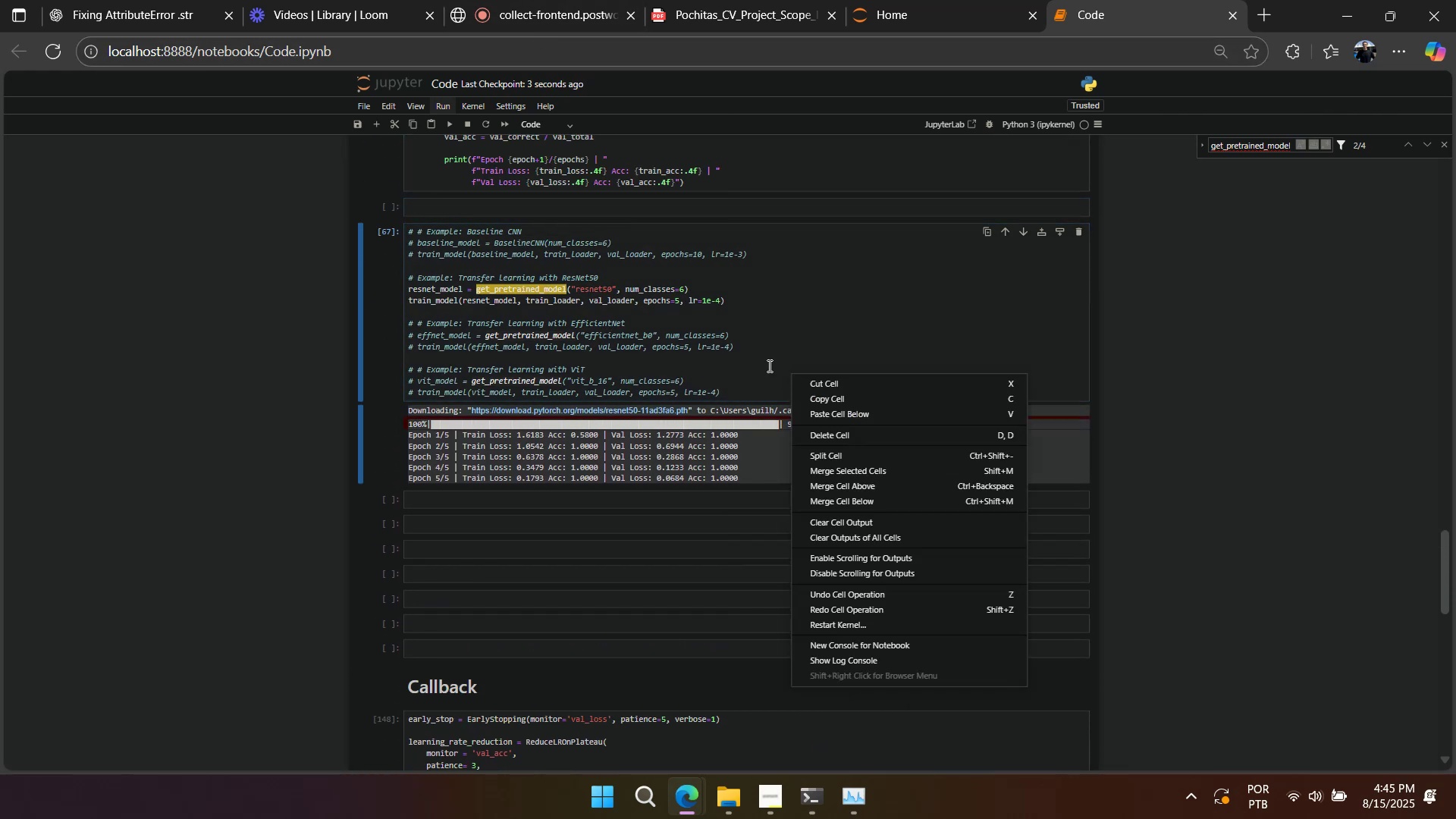 
left_click([768, 366])
 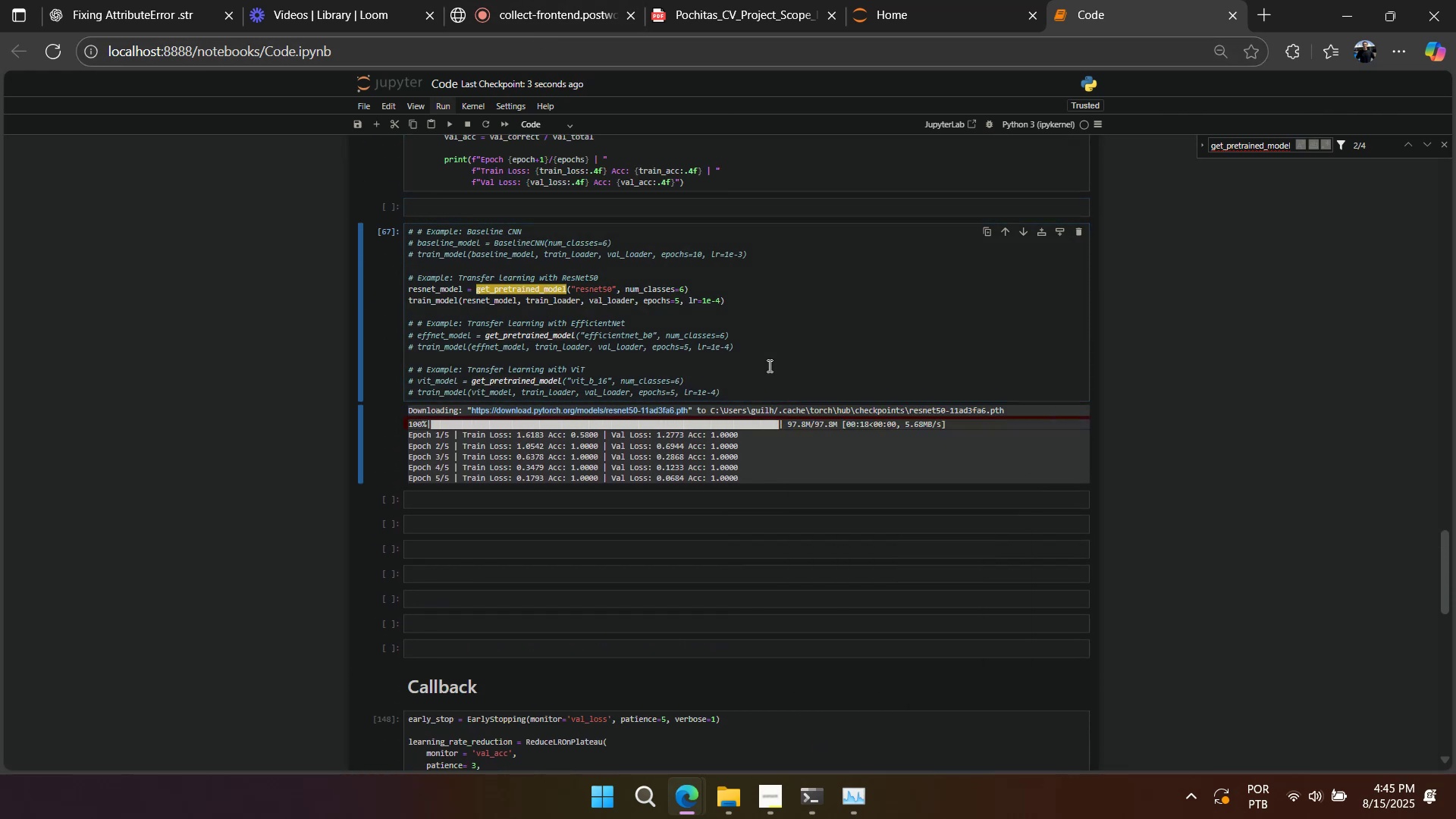 
right_click([768, 366])
 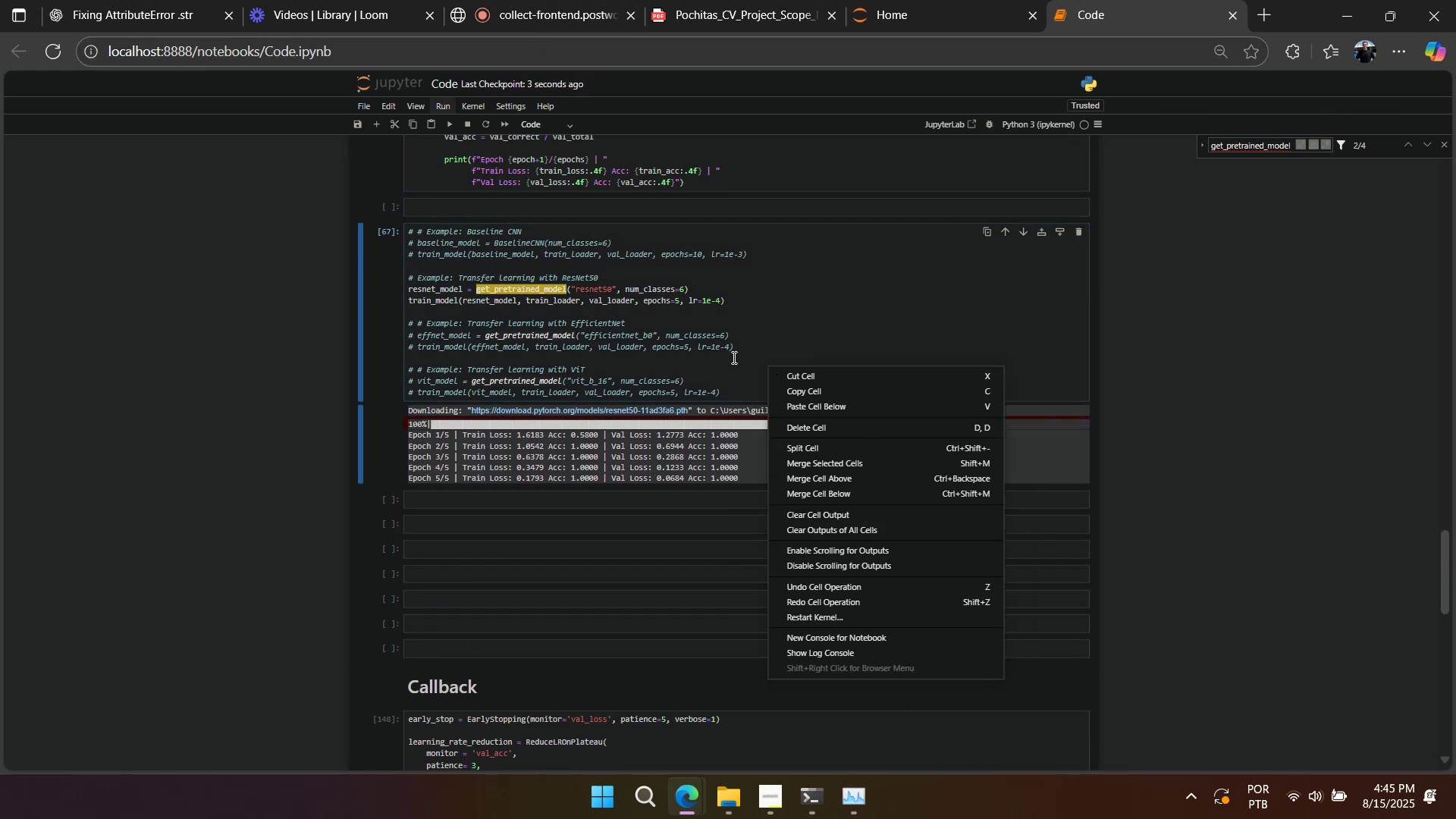 
left_click([733, 357])
 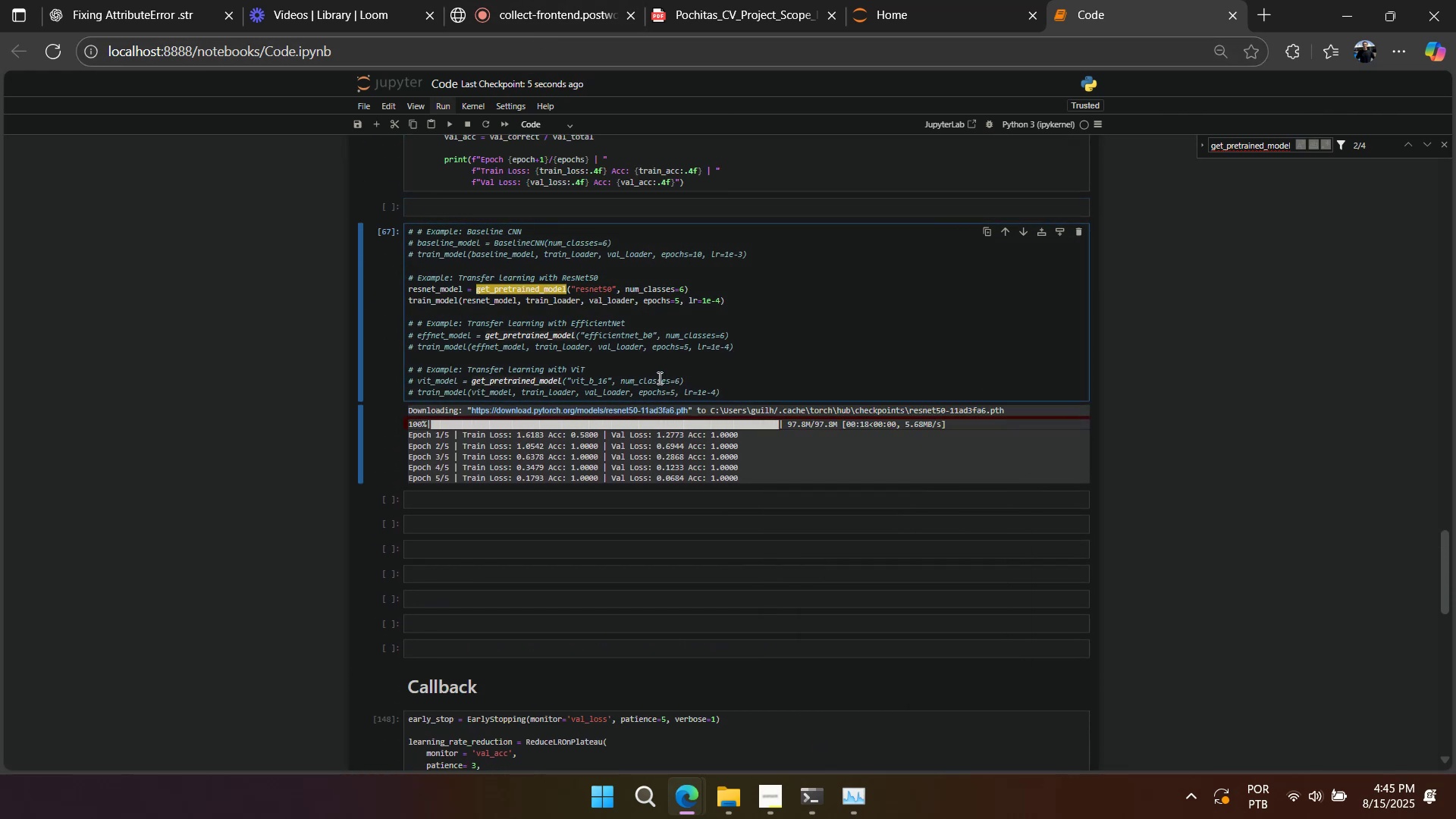 
double_click([419, 297])
 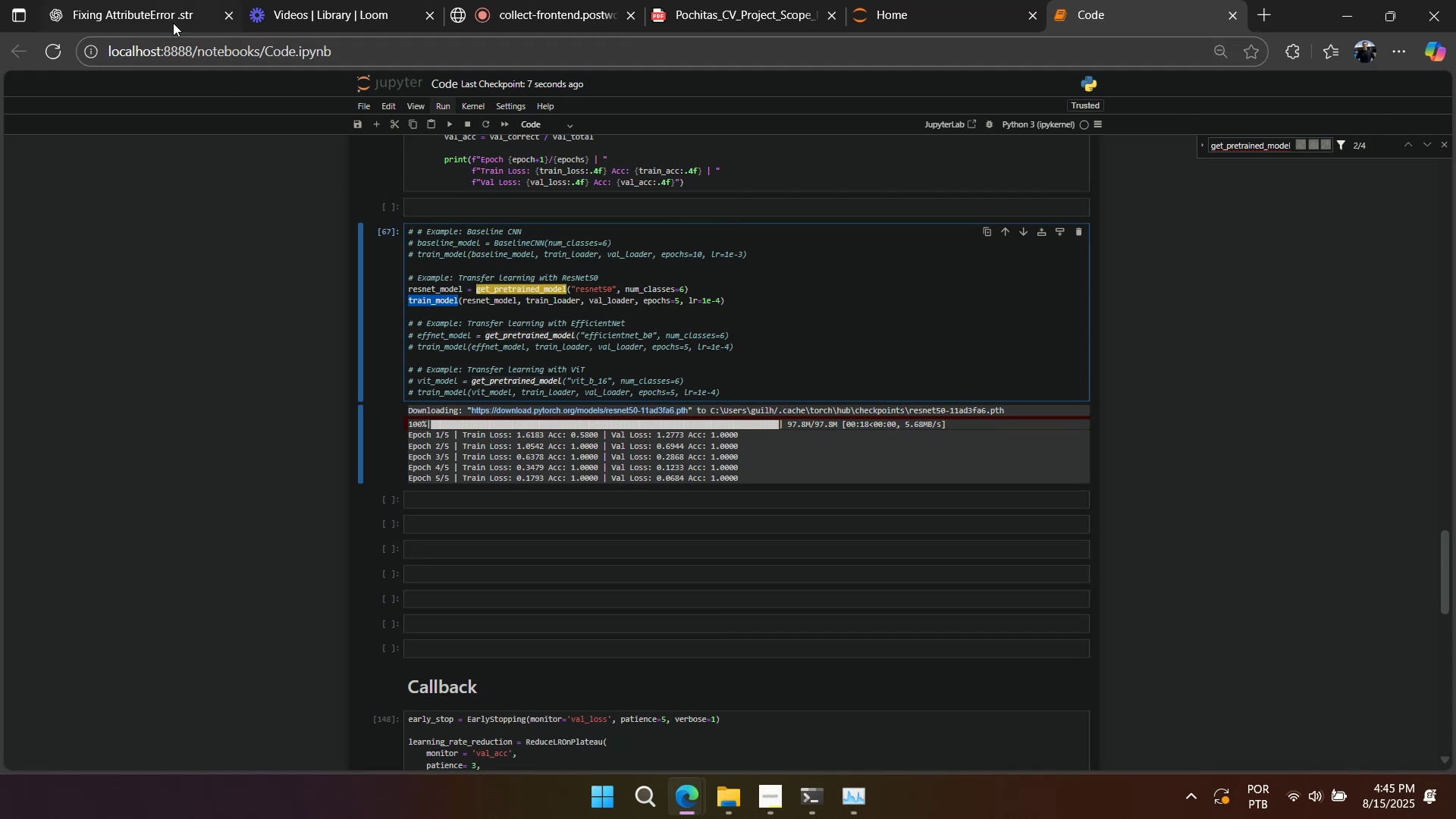 
left_click([575, 293])
 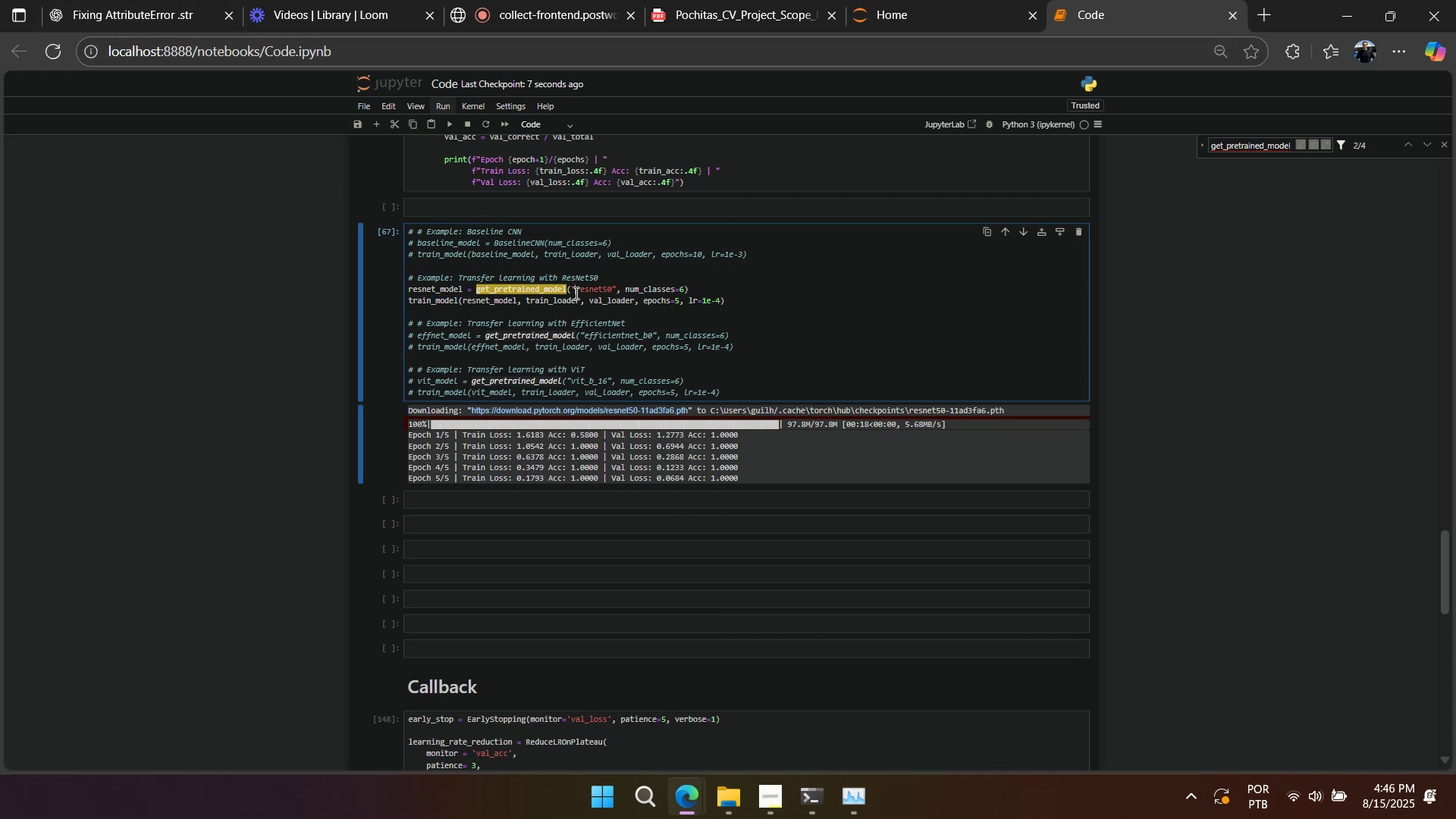 
key(Control+A)
 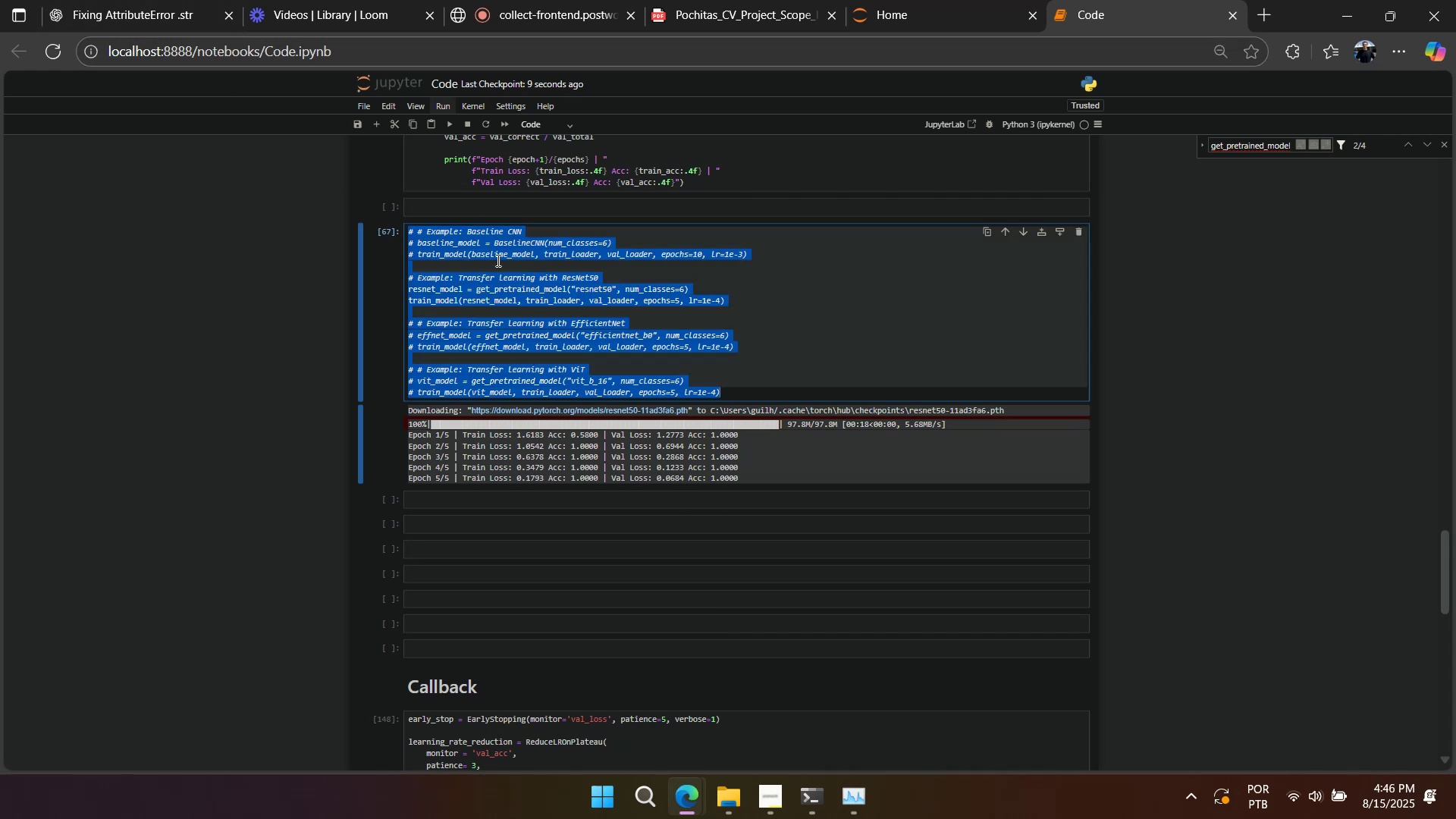 
key(Control+C)
 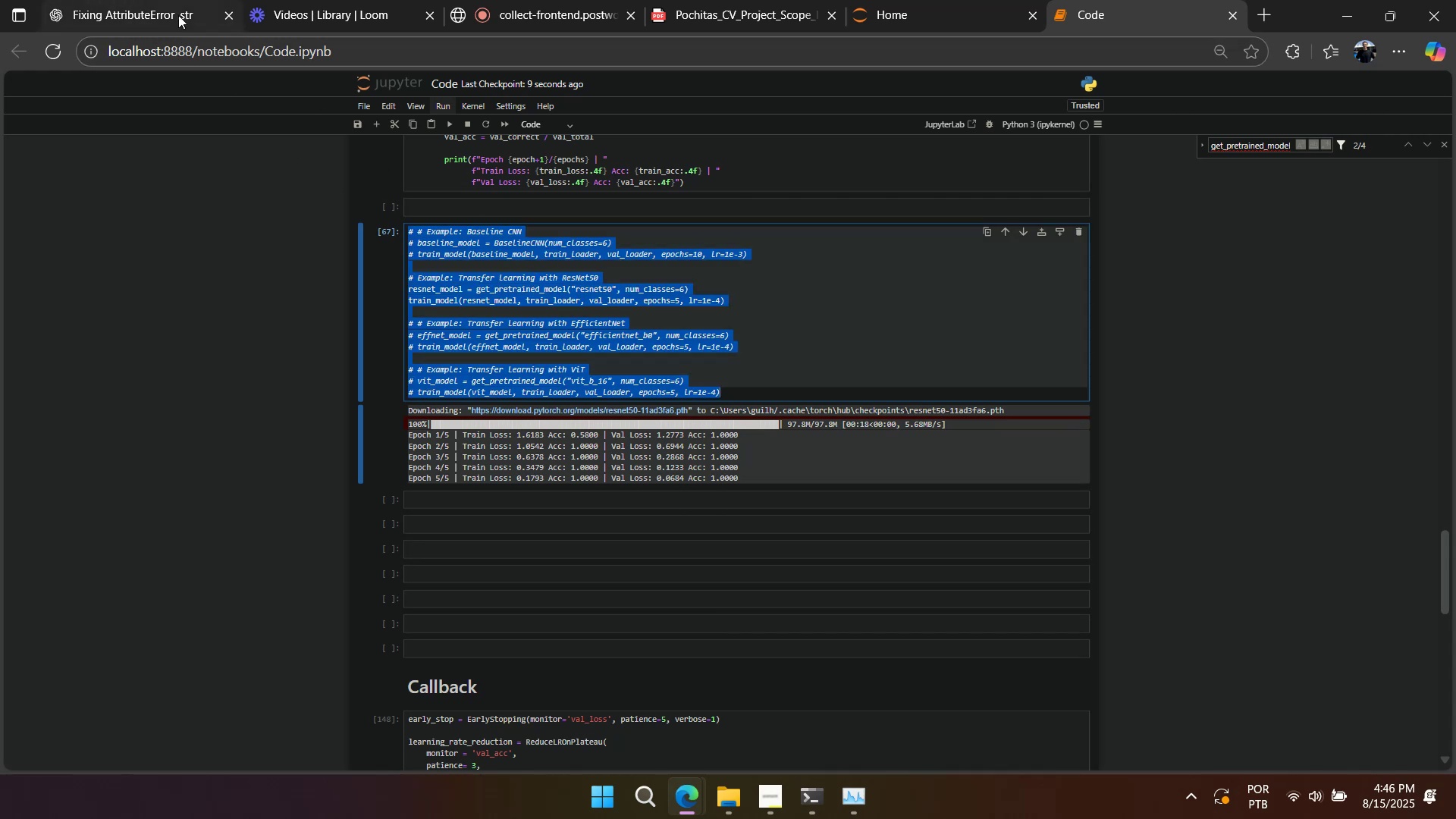 
left_click([177, 16])
 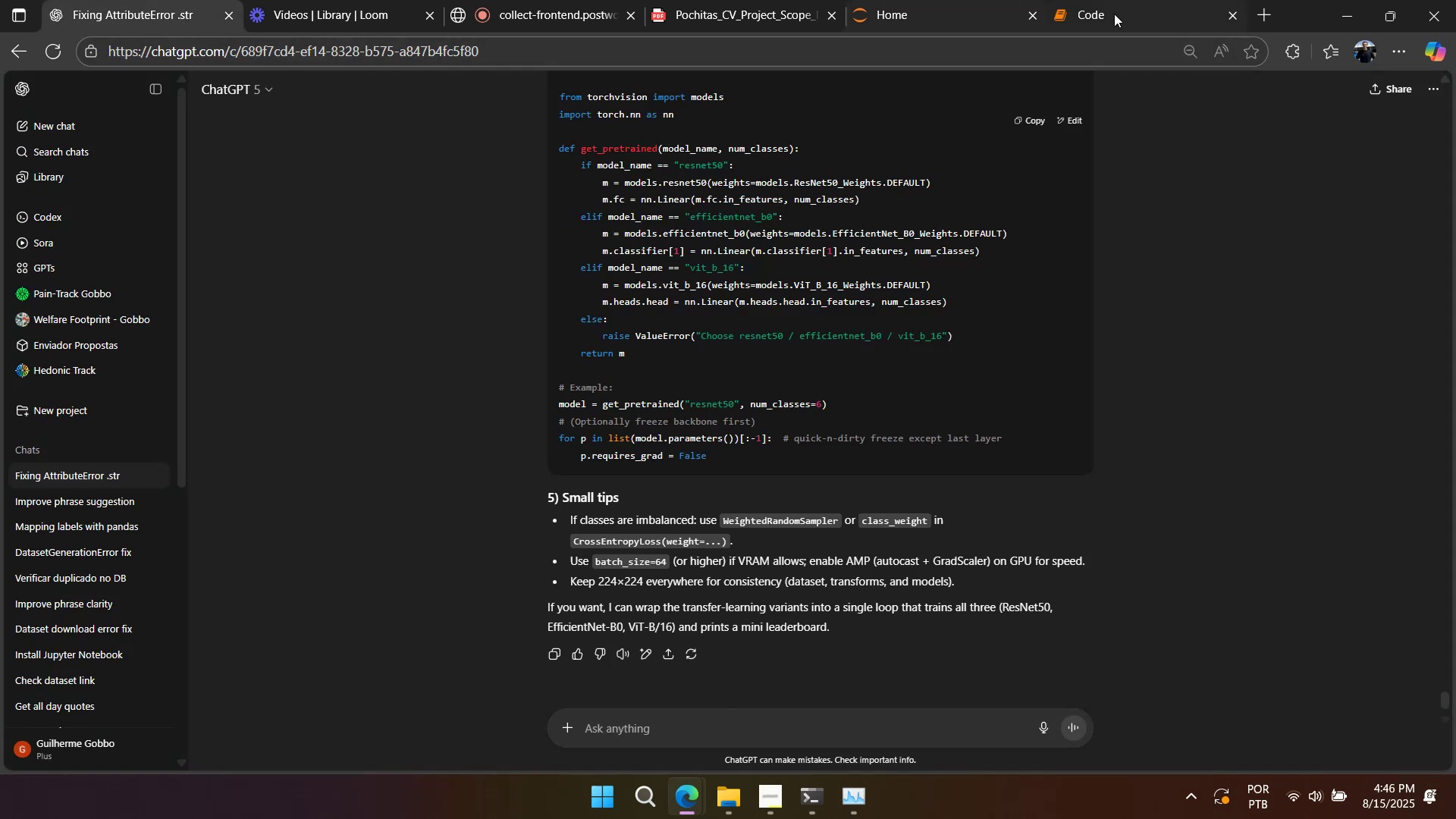 
scroll: coordinate [787, 410], scroll_direction: down, amount: 1.0
 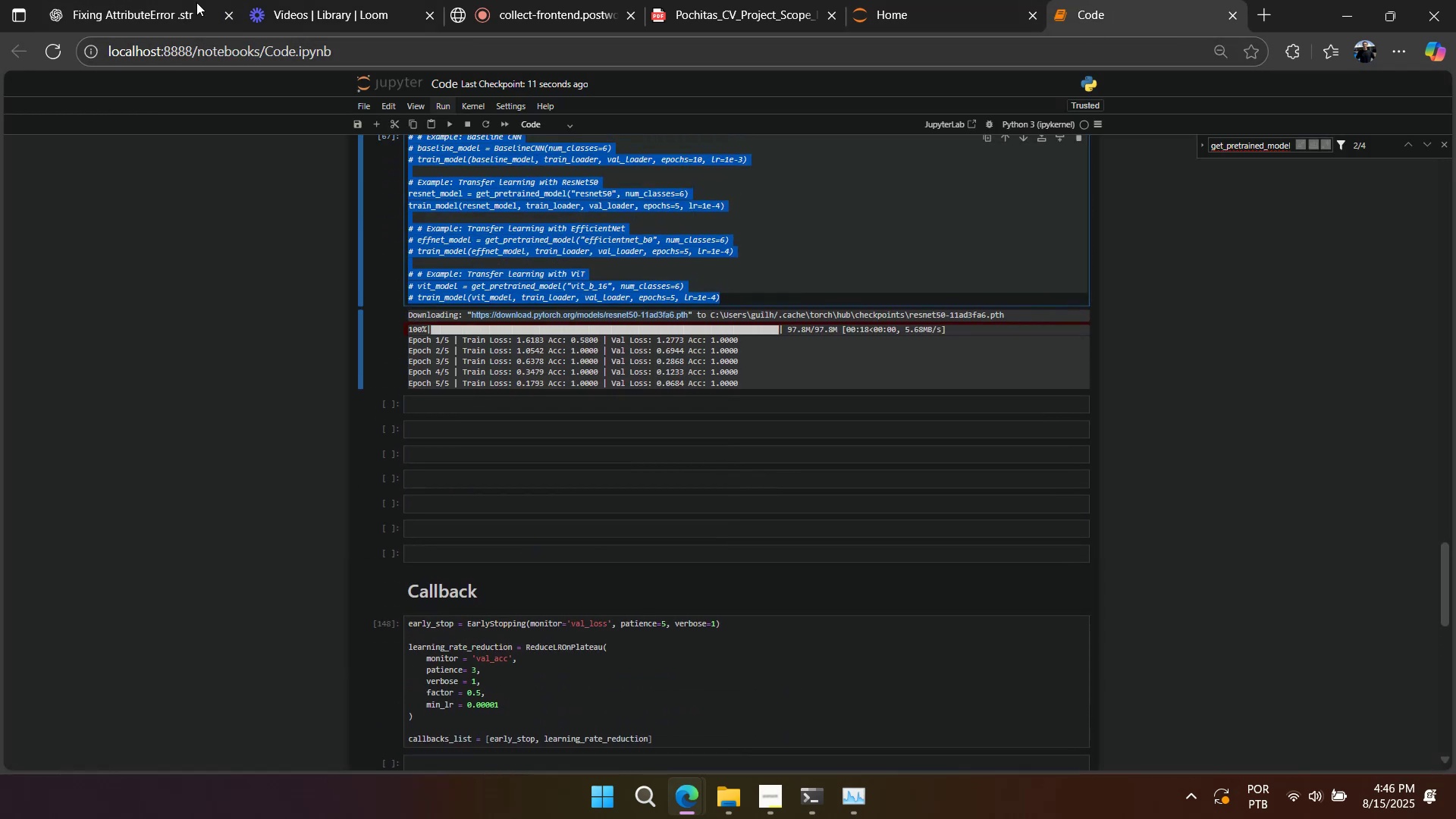 
left_click([162, 8])
 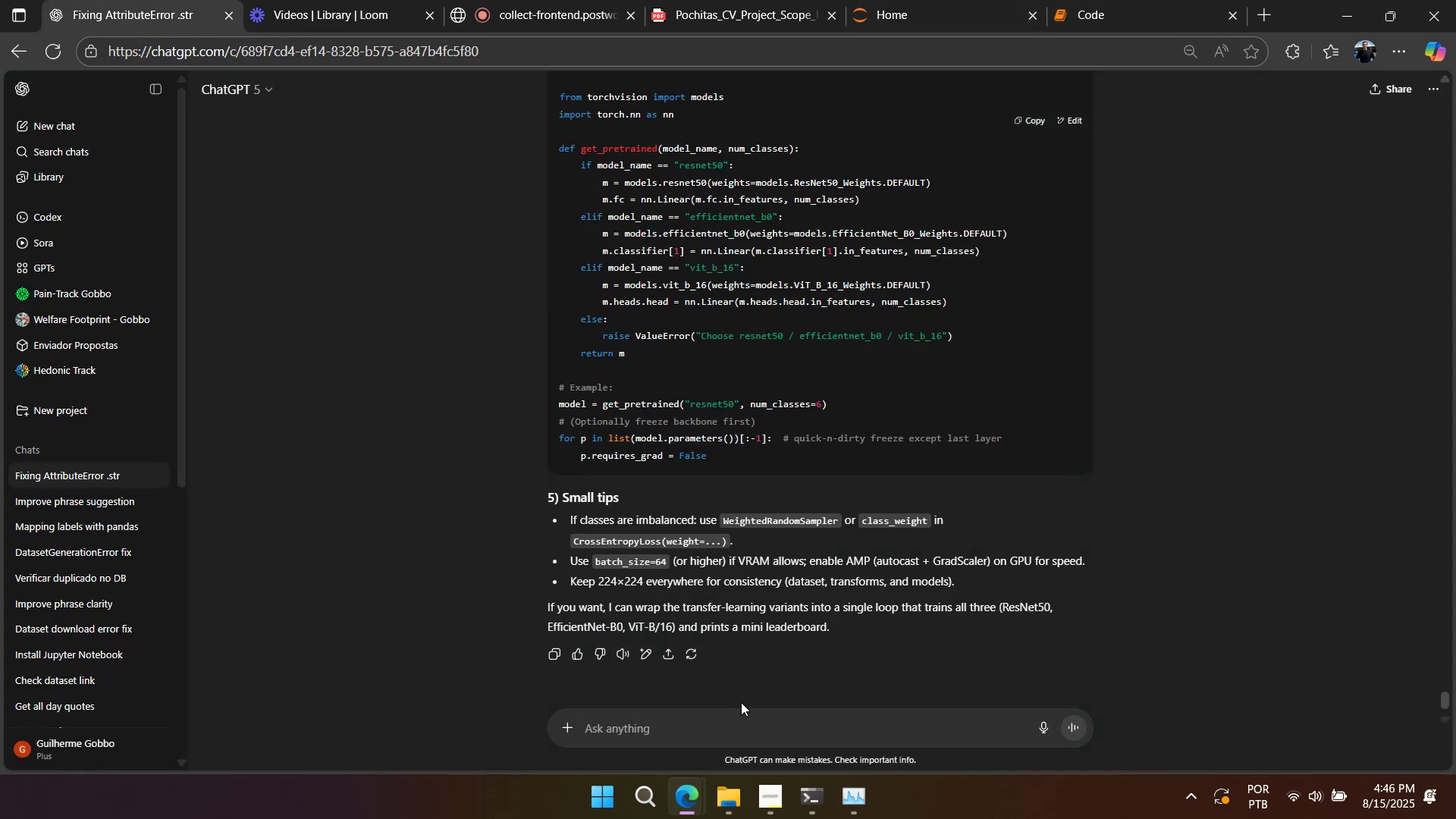 
left_click([745, 722])
 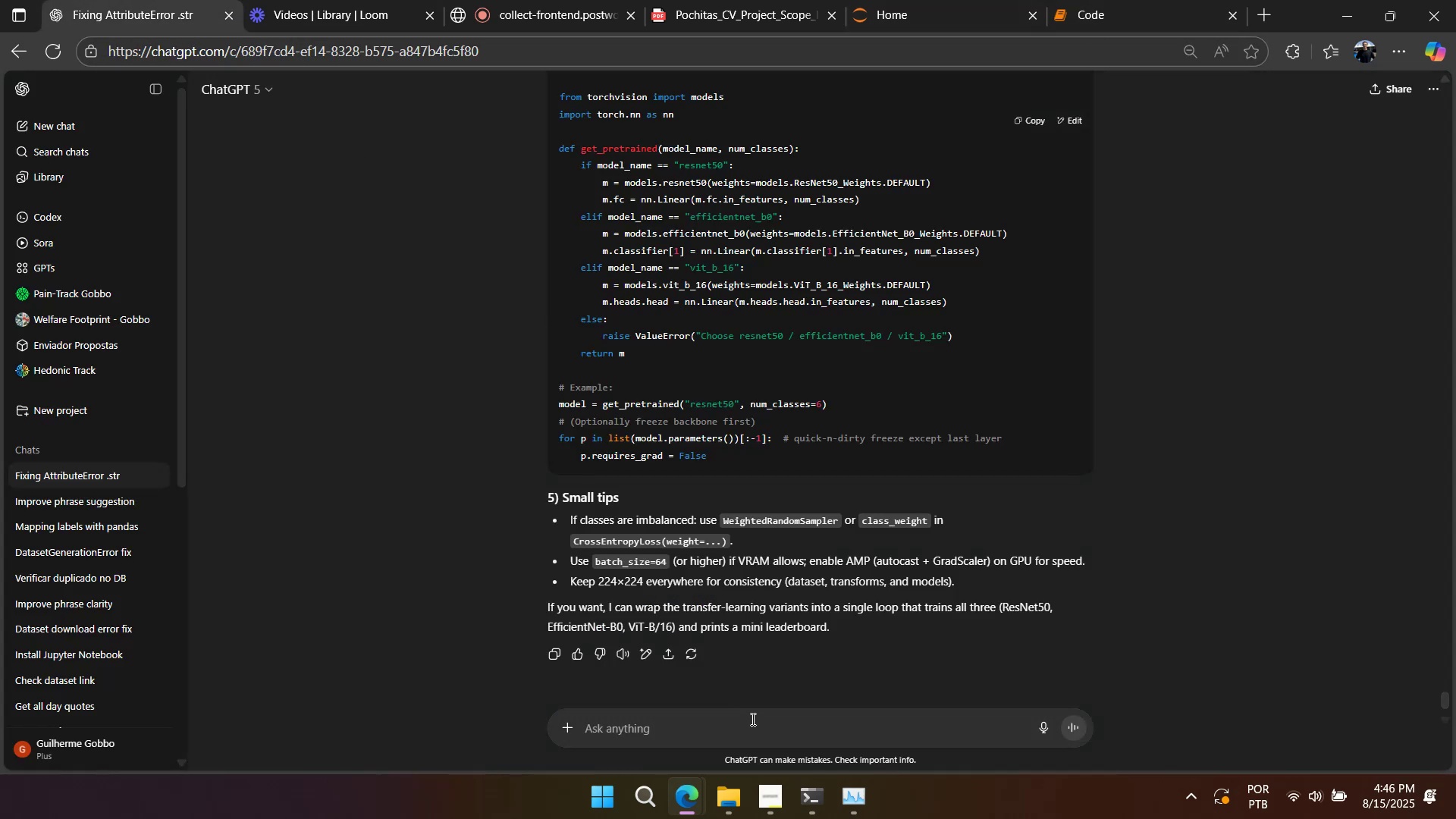 
key(Control+ControlLeft)
 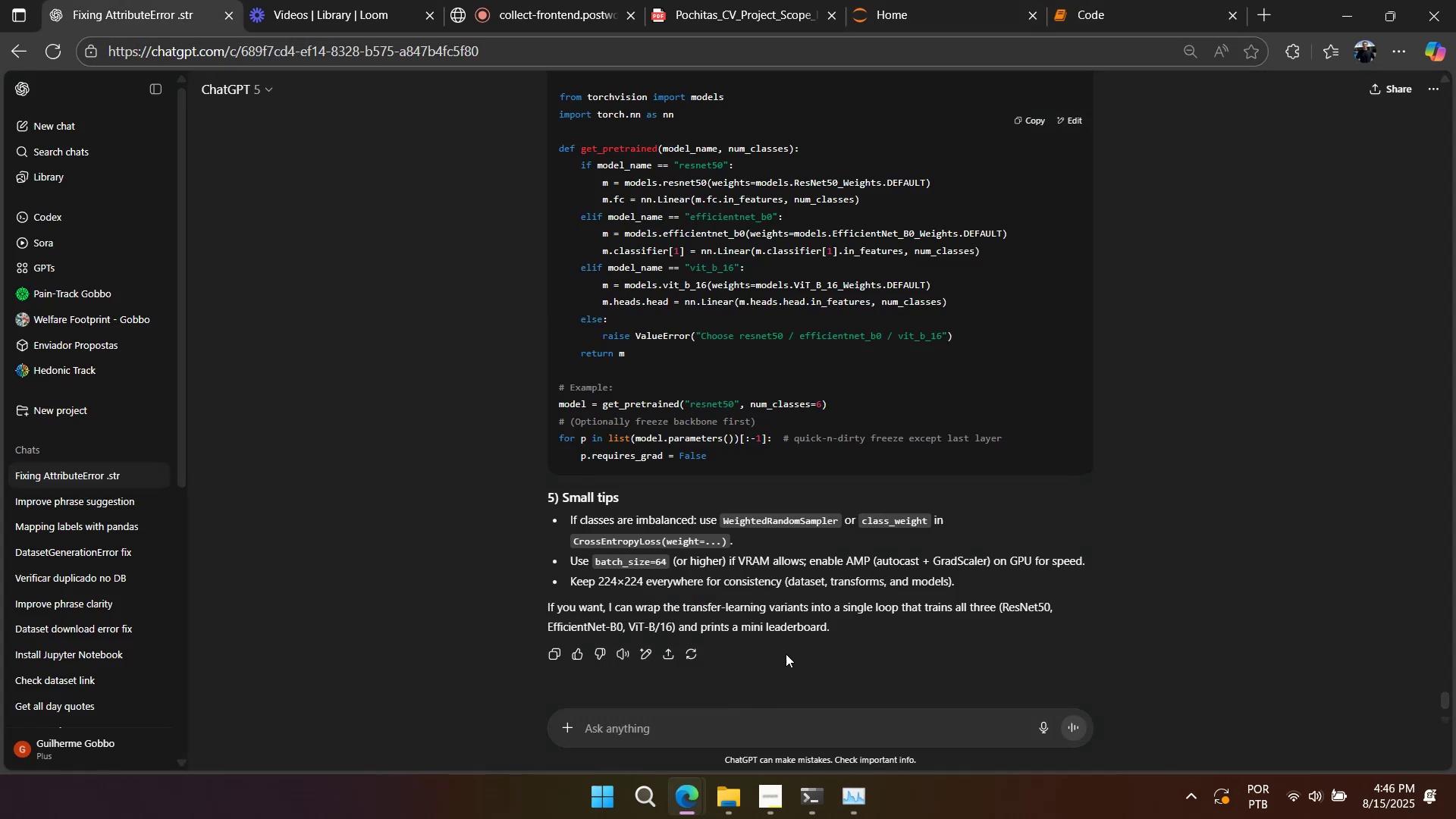 
key(Control+V)
 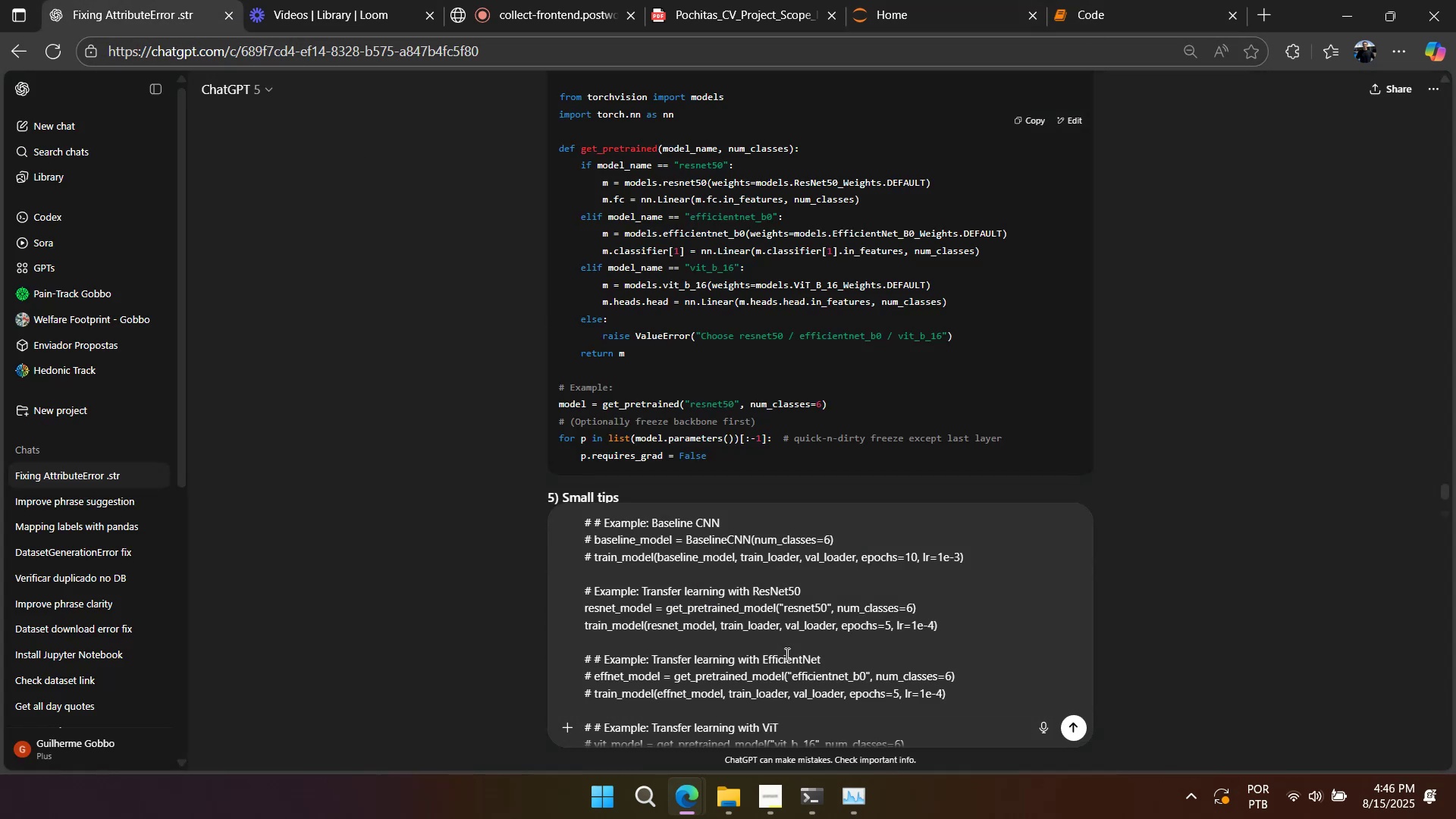 
key(Shift+Enter)
 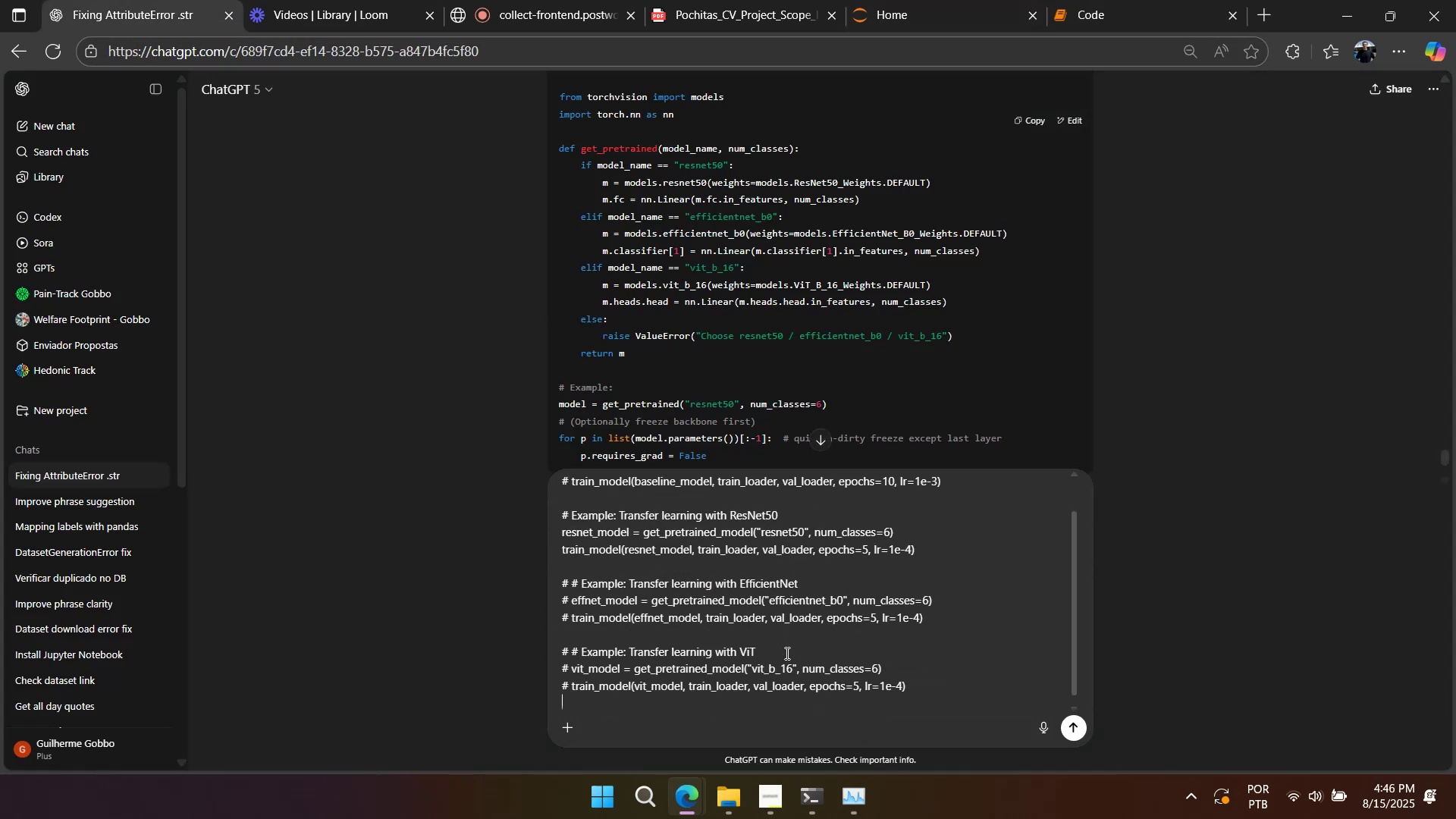 
key(Shift+Enter)
 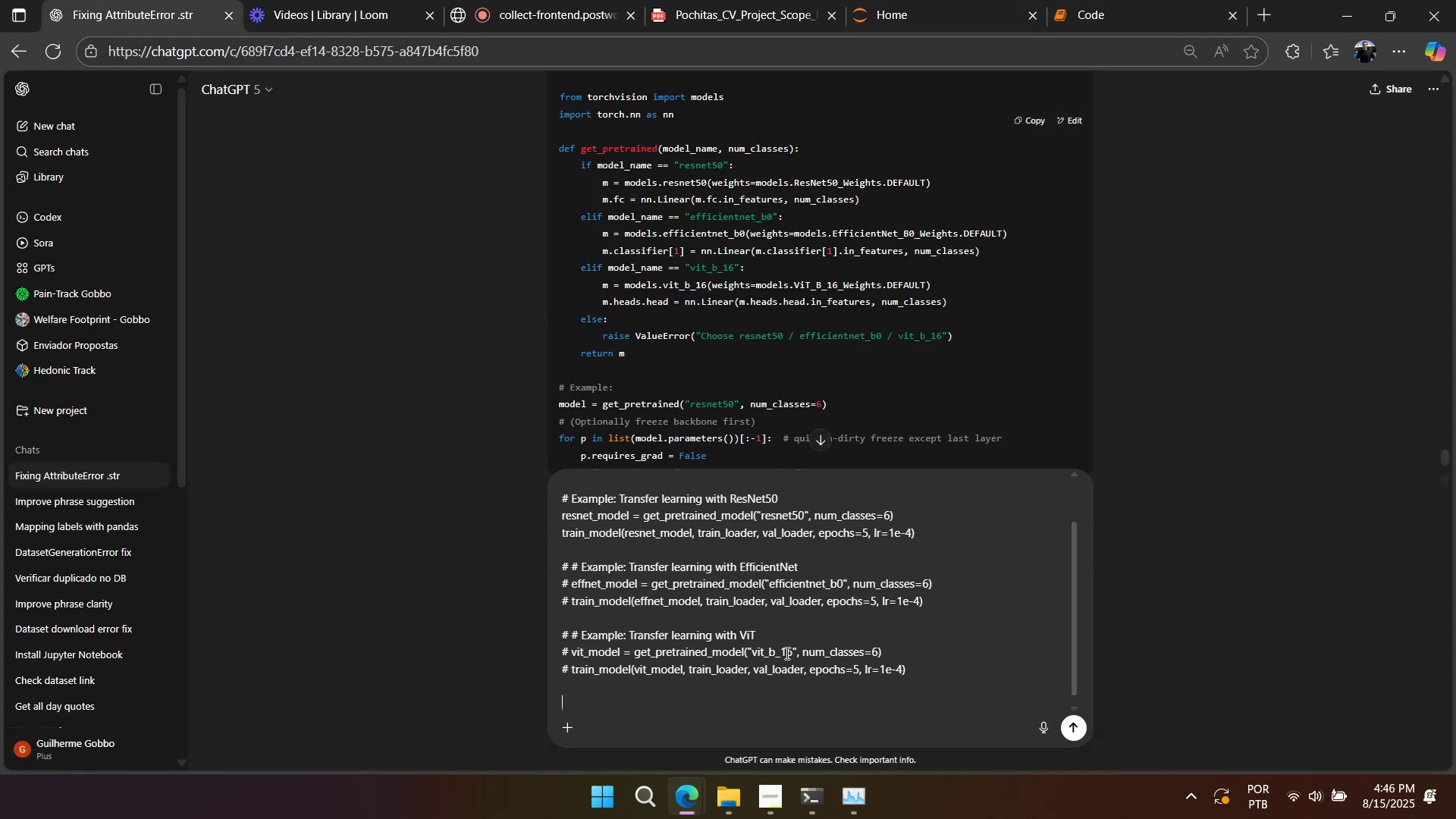 
key(Shift+Enter)
 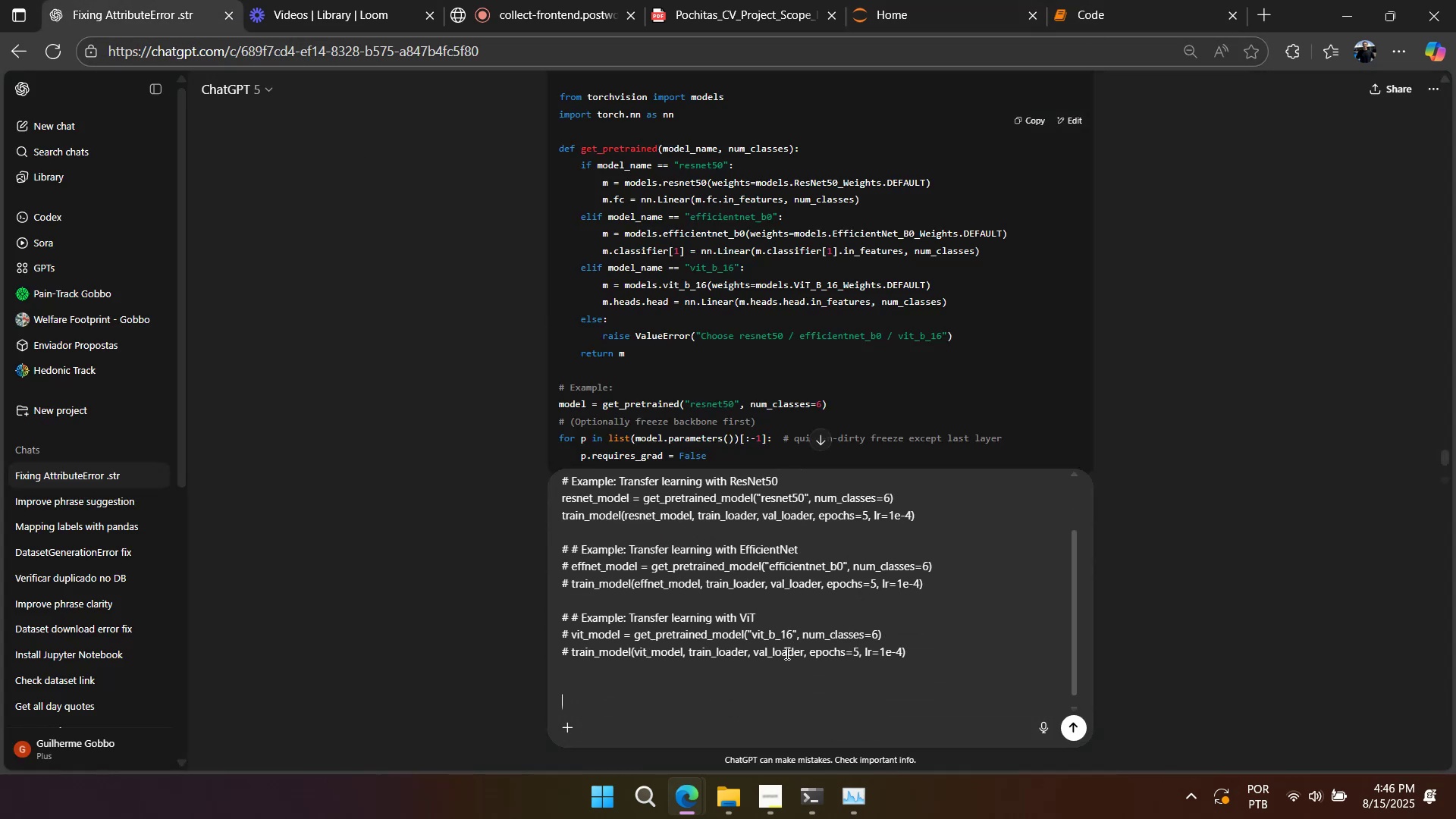 
key(Shift+Enter)
 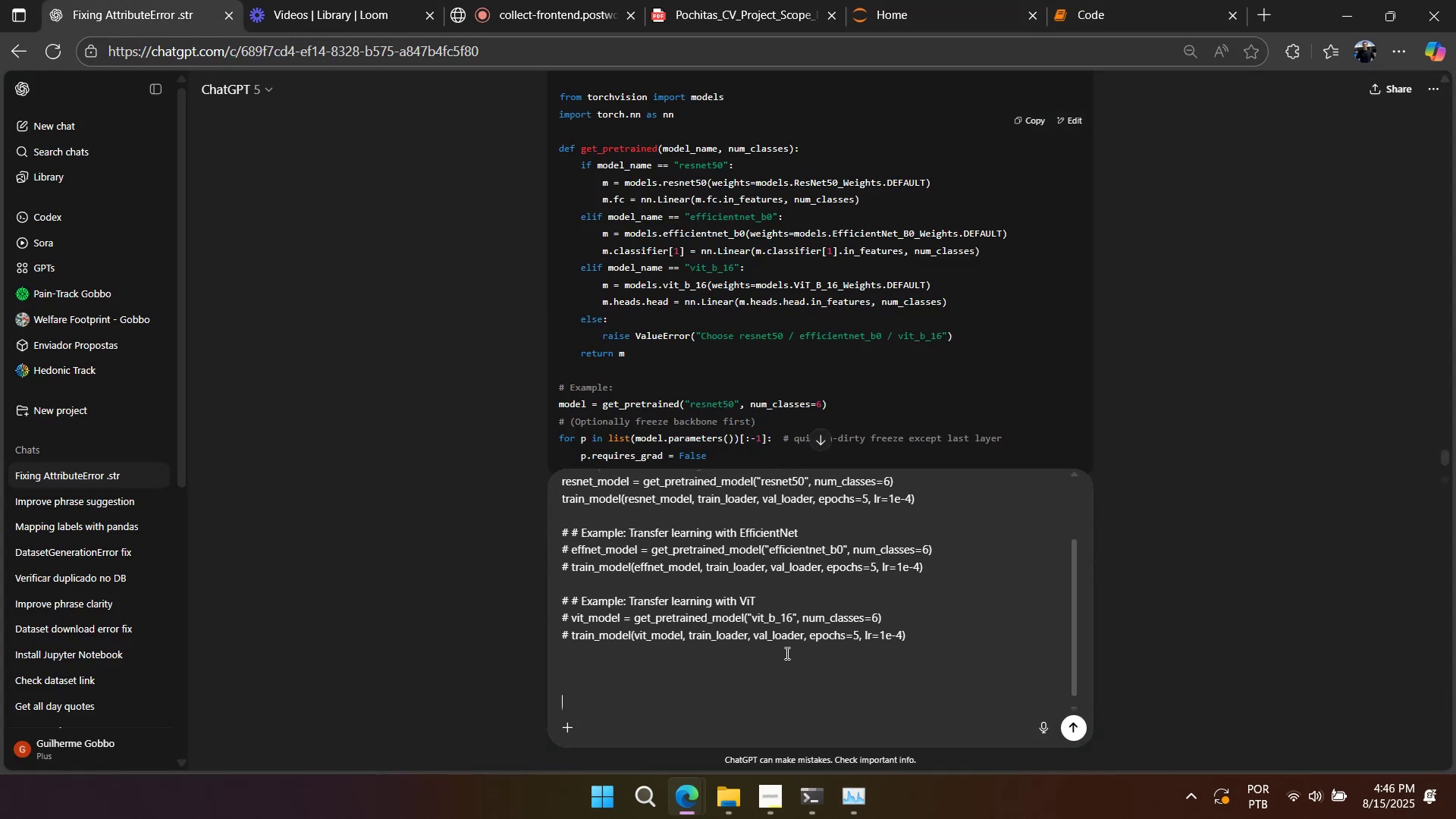 
type(Usin )
key(Backspace)
type(g this how can I save the model later on)
 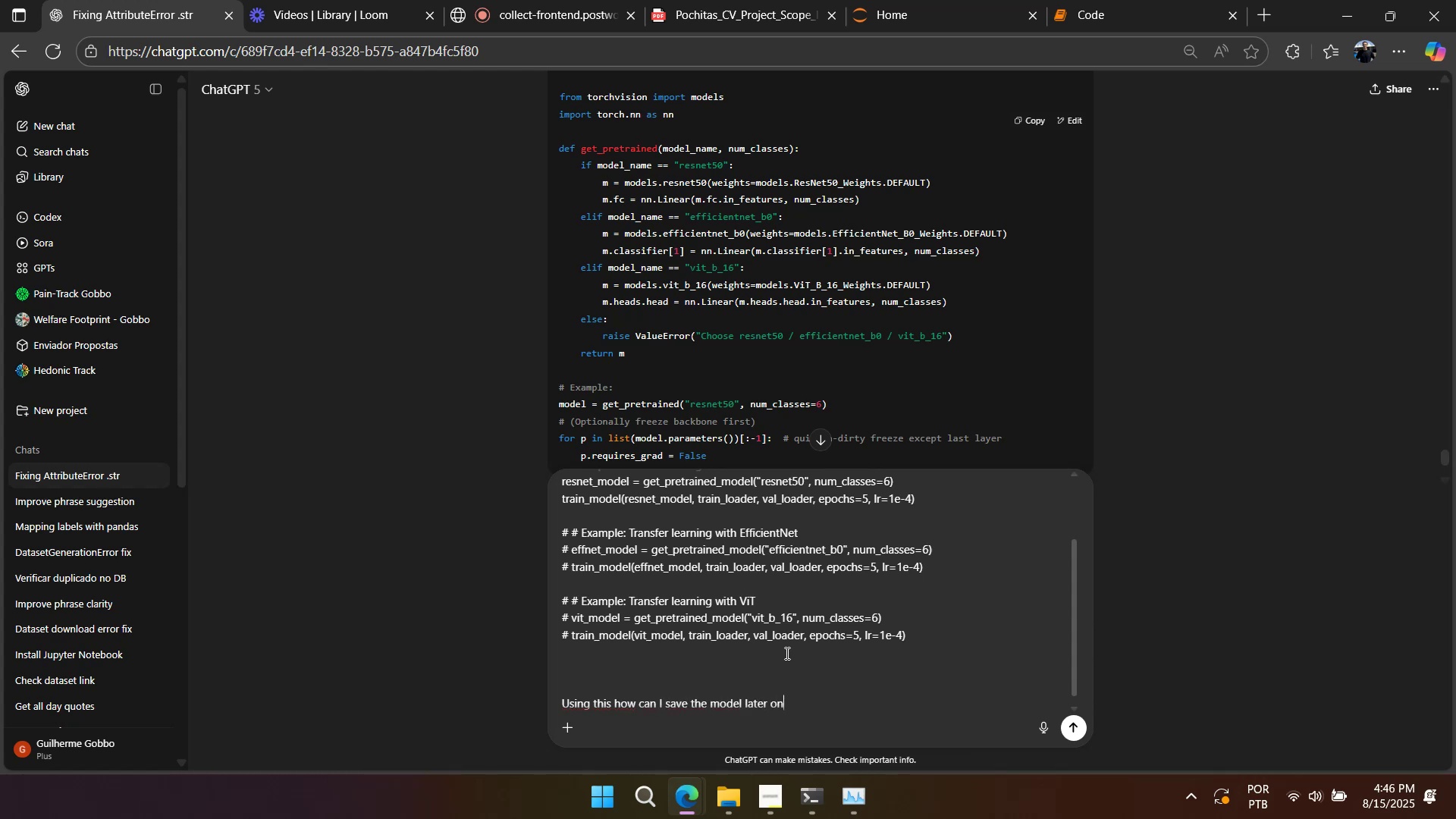 
key(Shift+Unknown)
 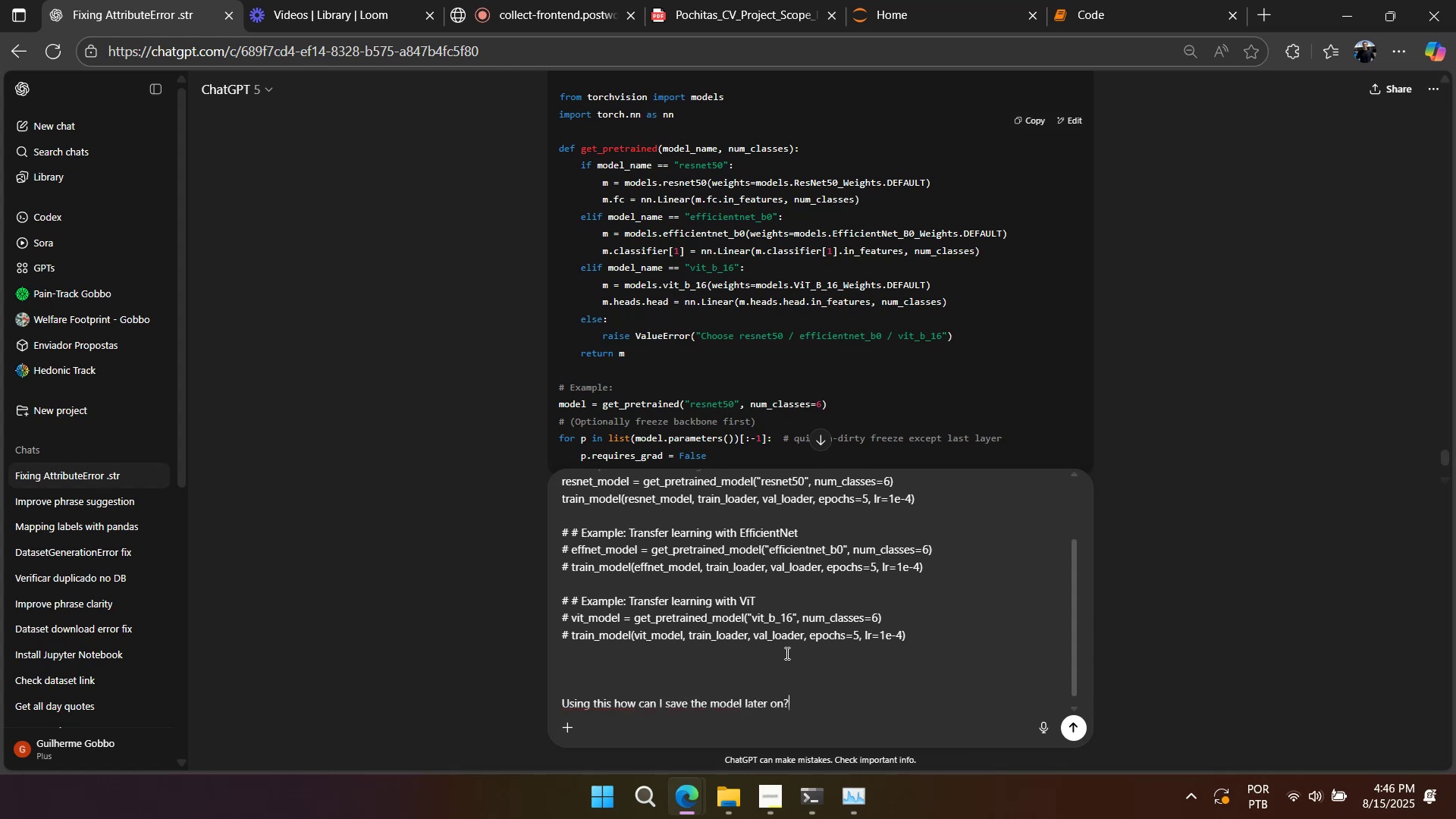 
key(Enter)
 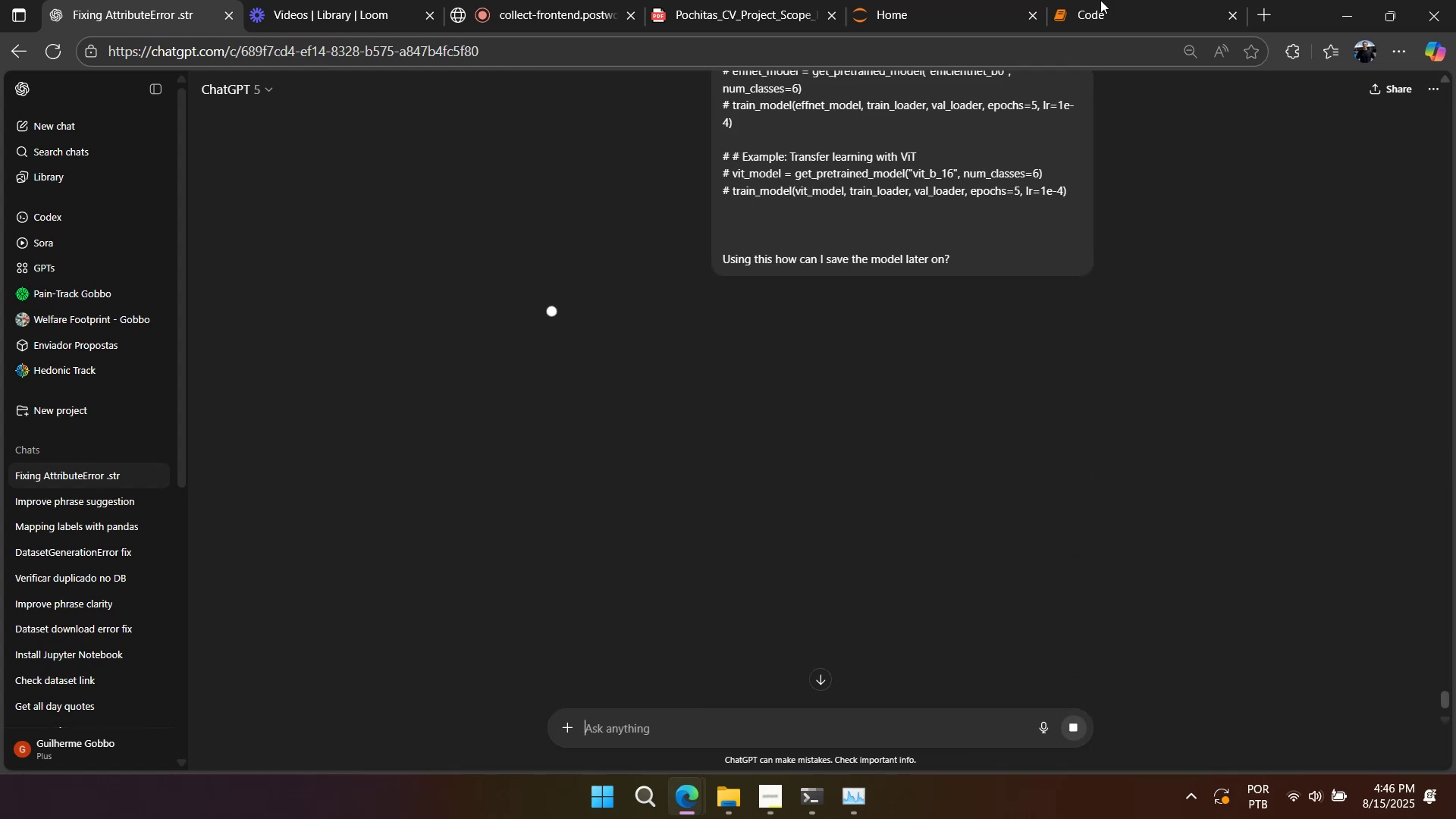 
left_click([1108, 11])
 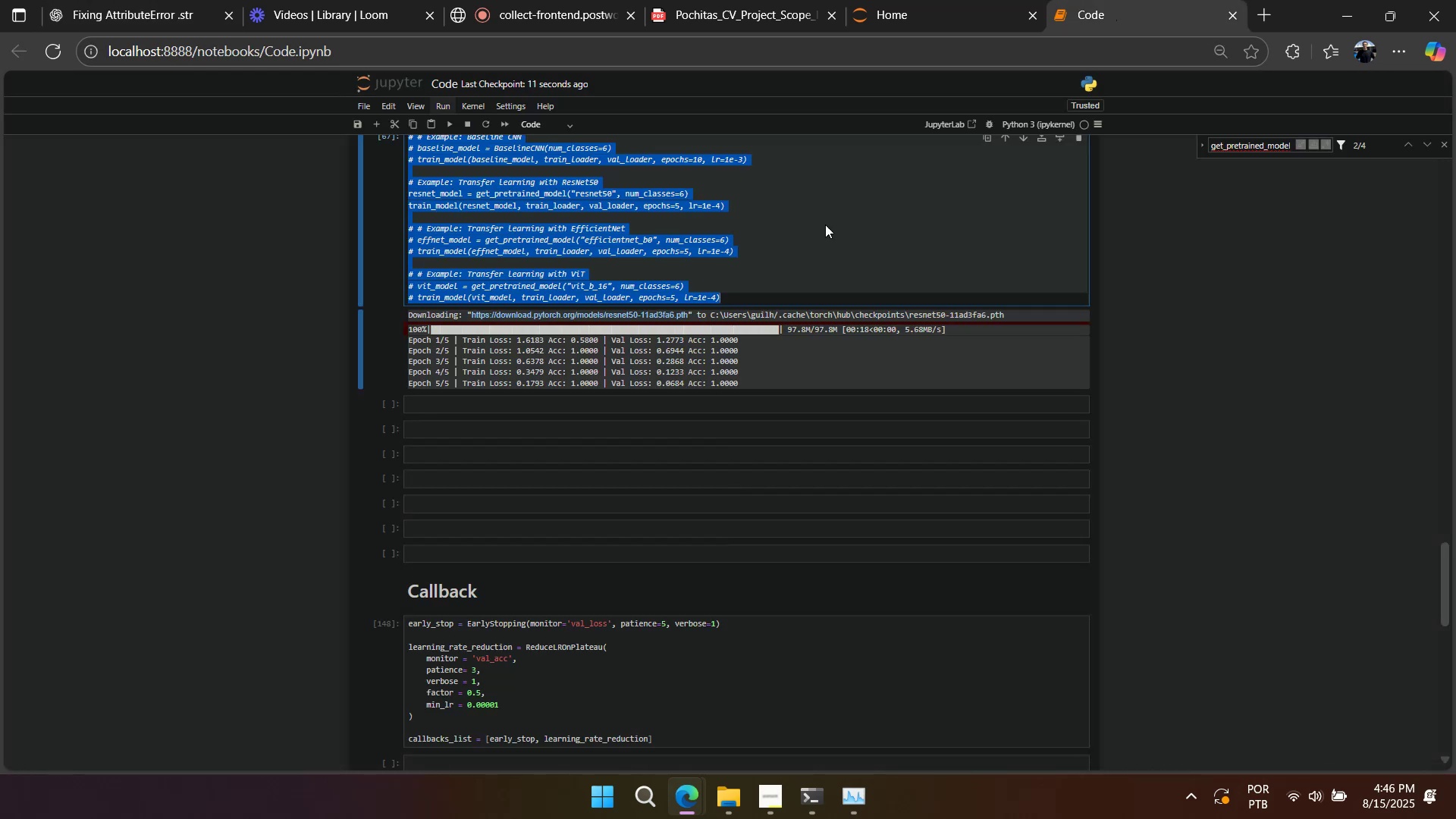 
scroll: coordinate [538, 406], scroll_direction: down, amount: 3.0
 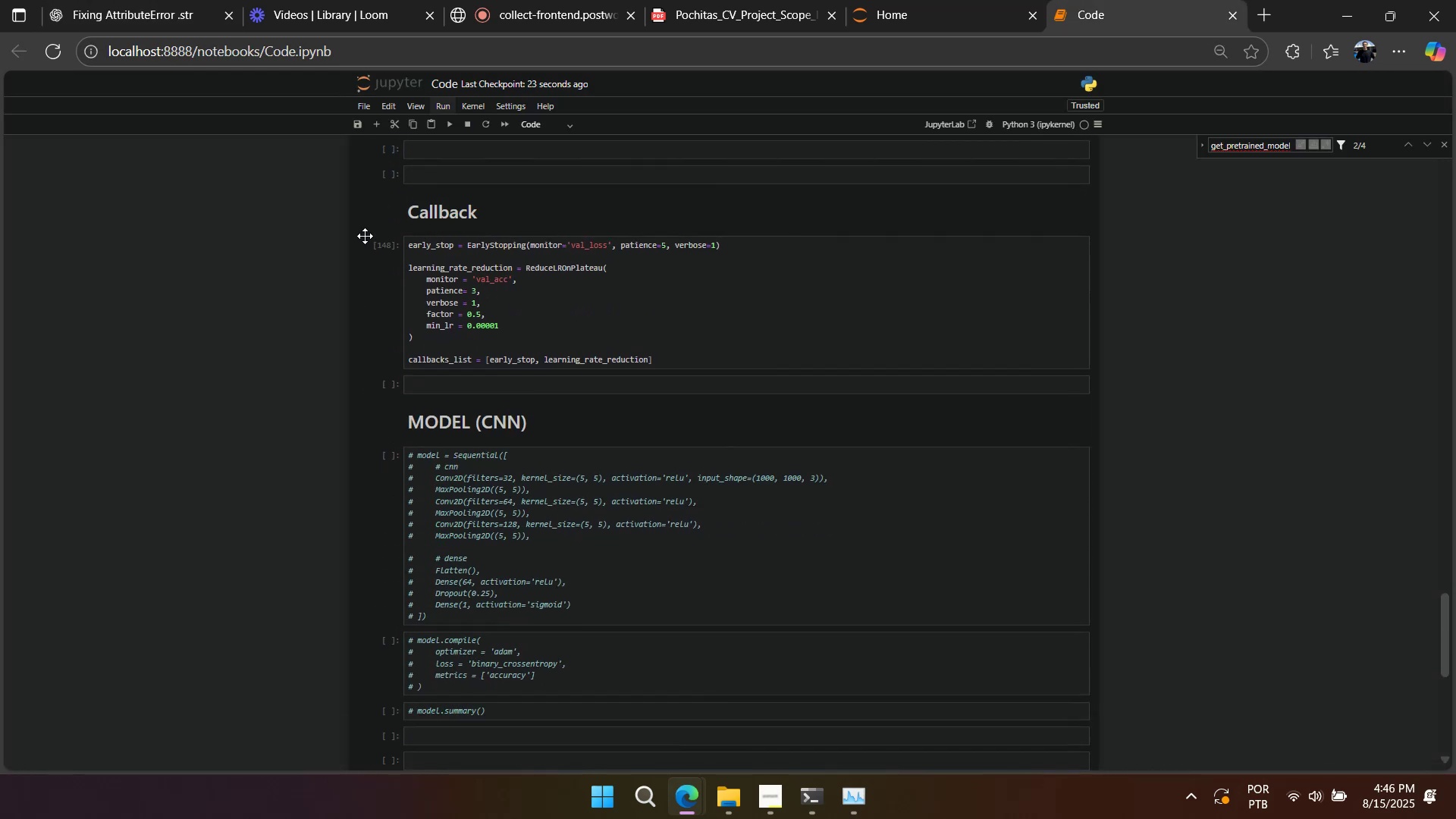 
left_click([367, 218])
 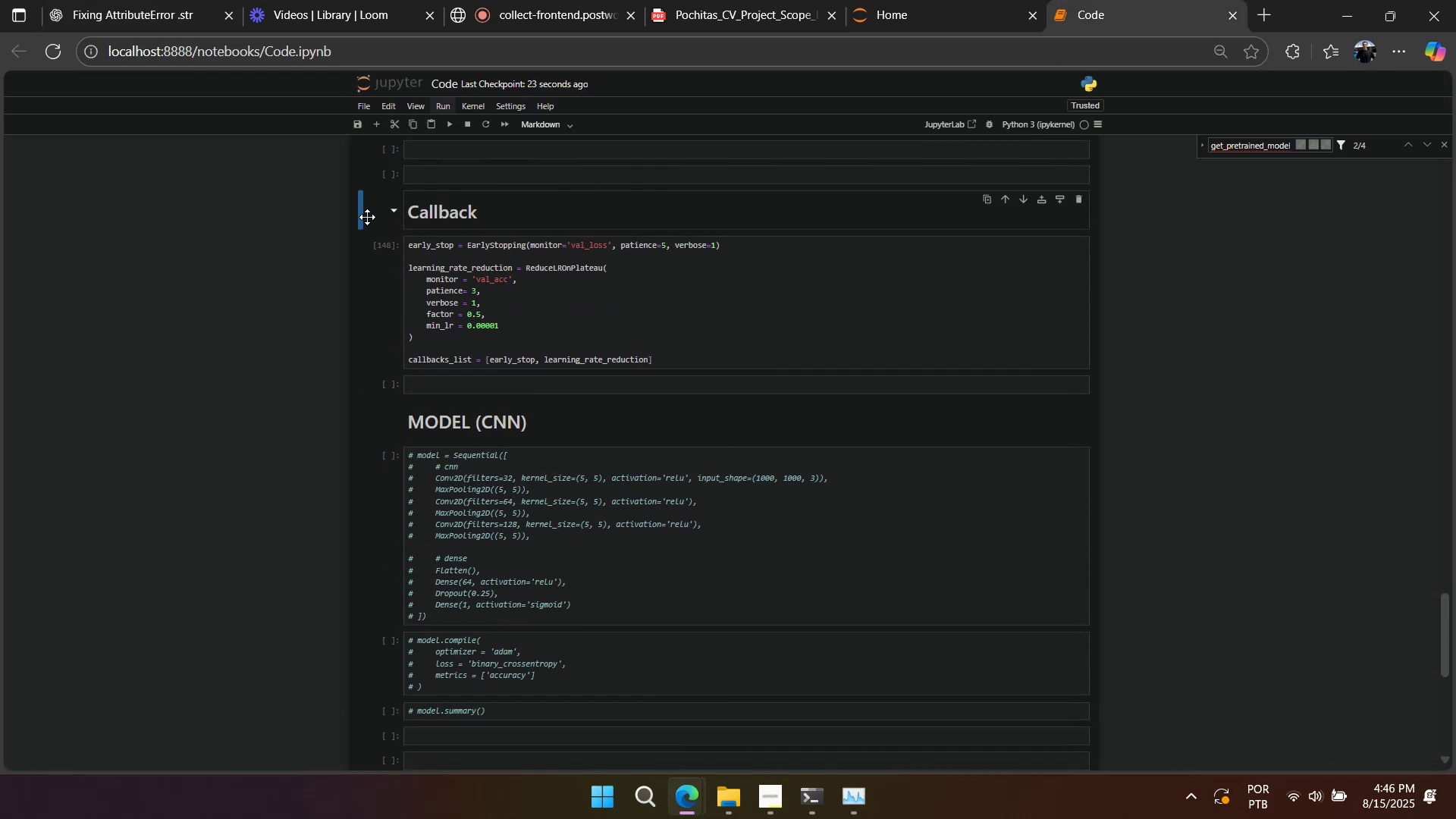 
type(dddddddddddddddddddddddddddddd)
 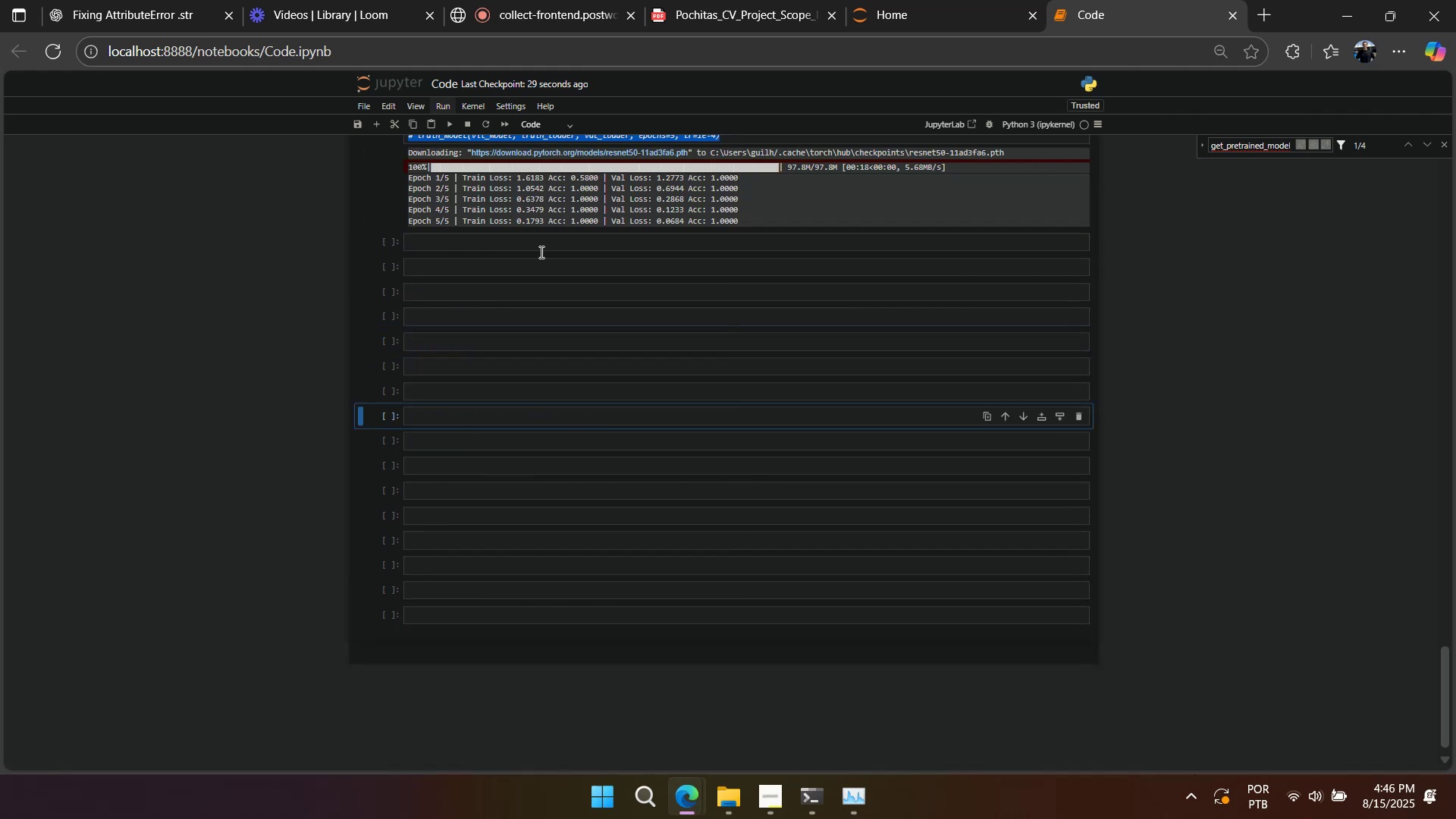 
scroll: coordinate [594, 270], scroll_direction: up, amount: 2.0
 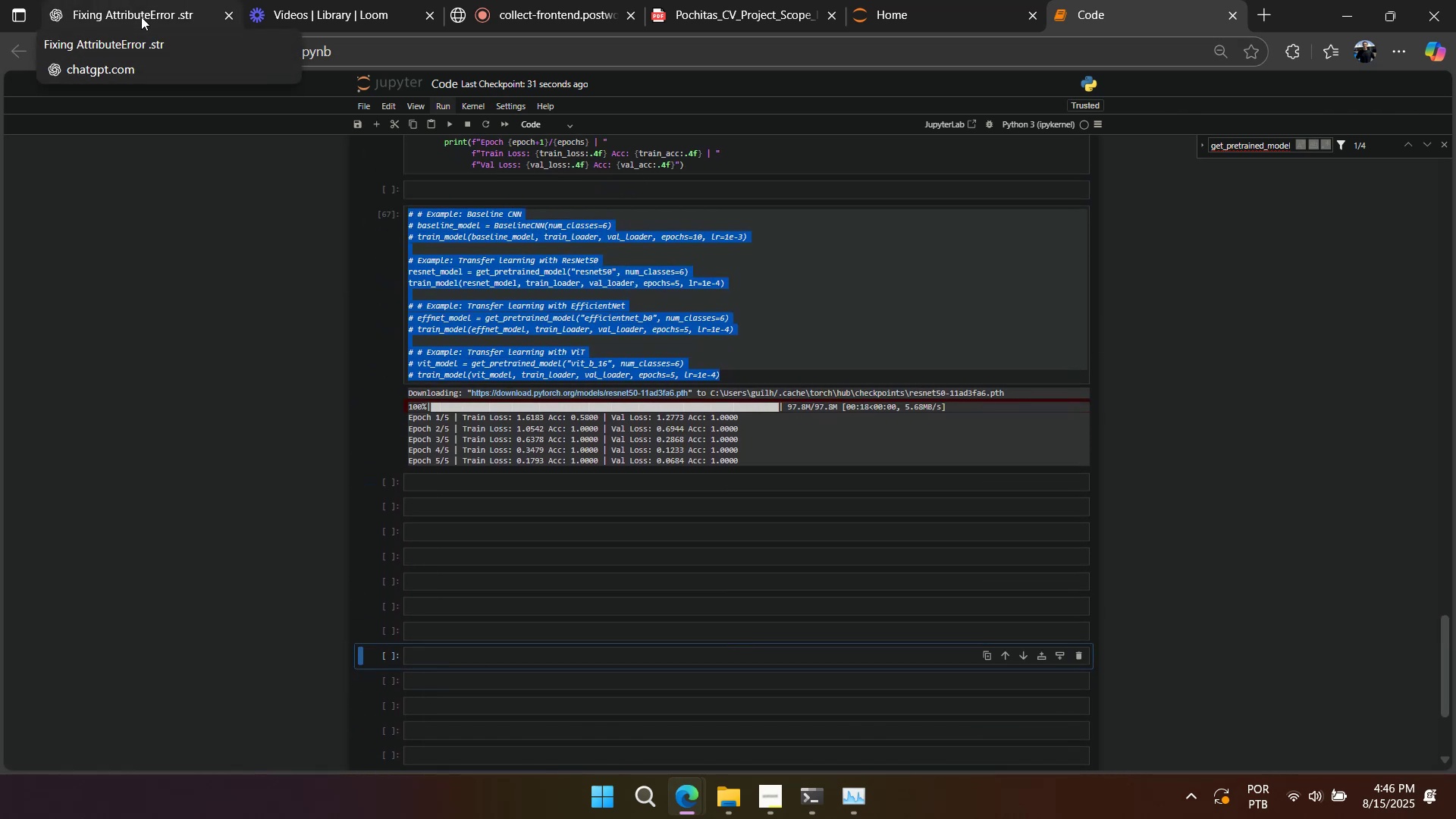 
left_click([141, 17])
 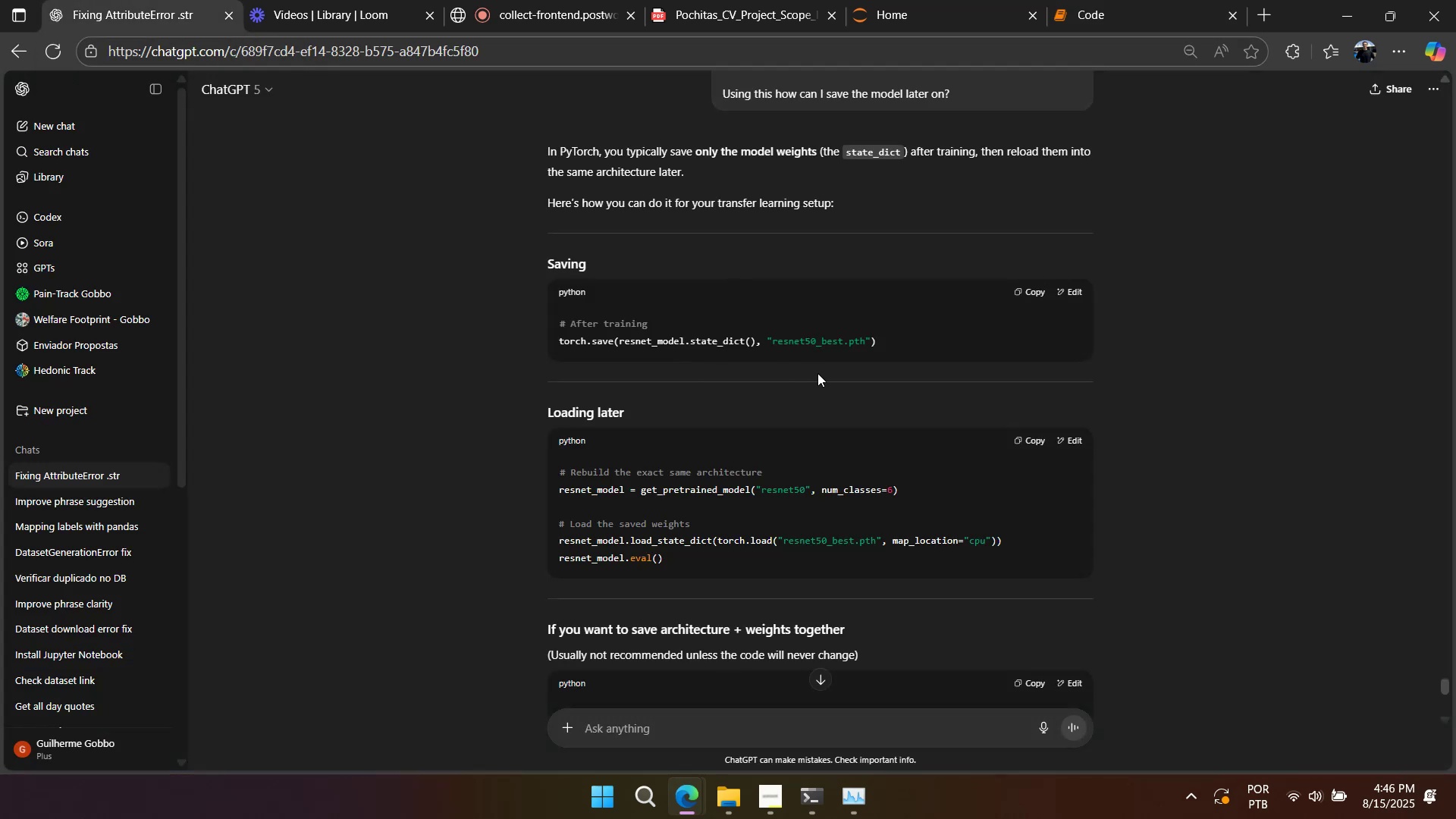 
left_click([784, 378])
 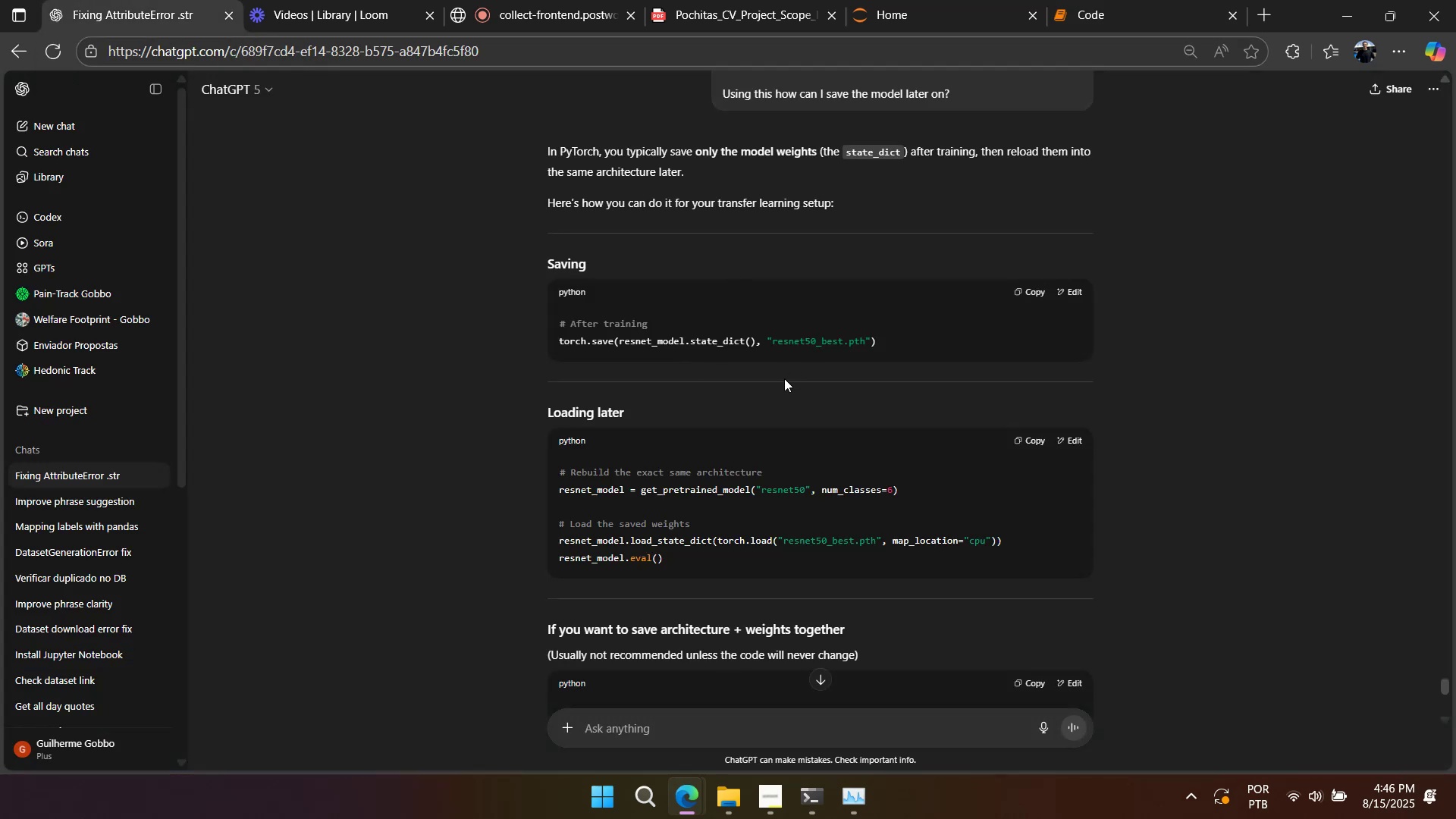 
right_click([784, 378])
 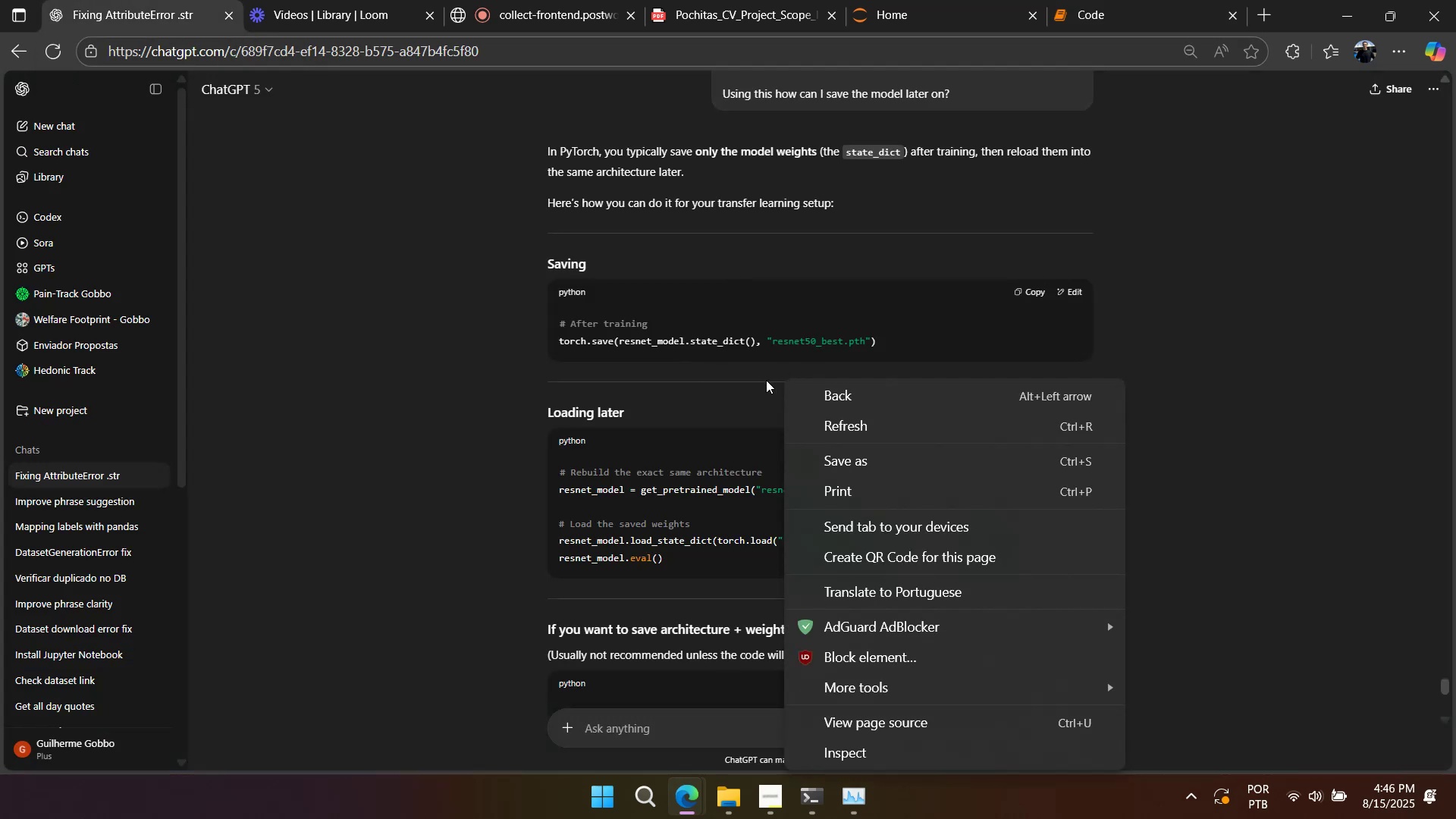 
left_click([758, 381])
 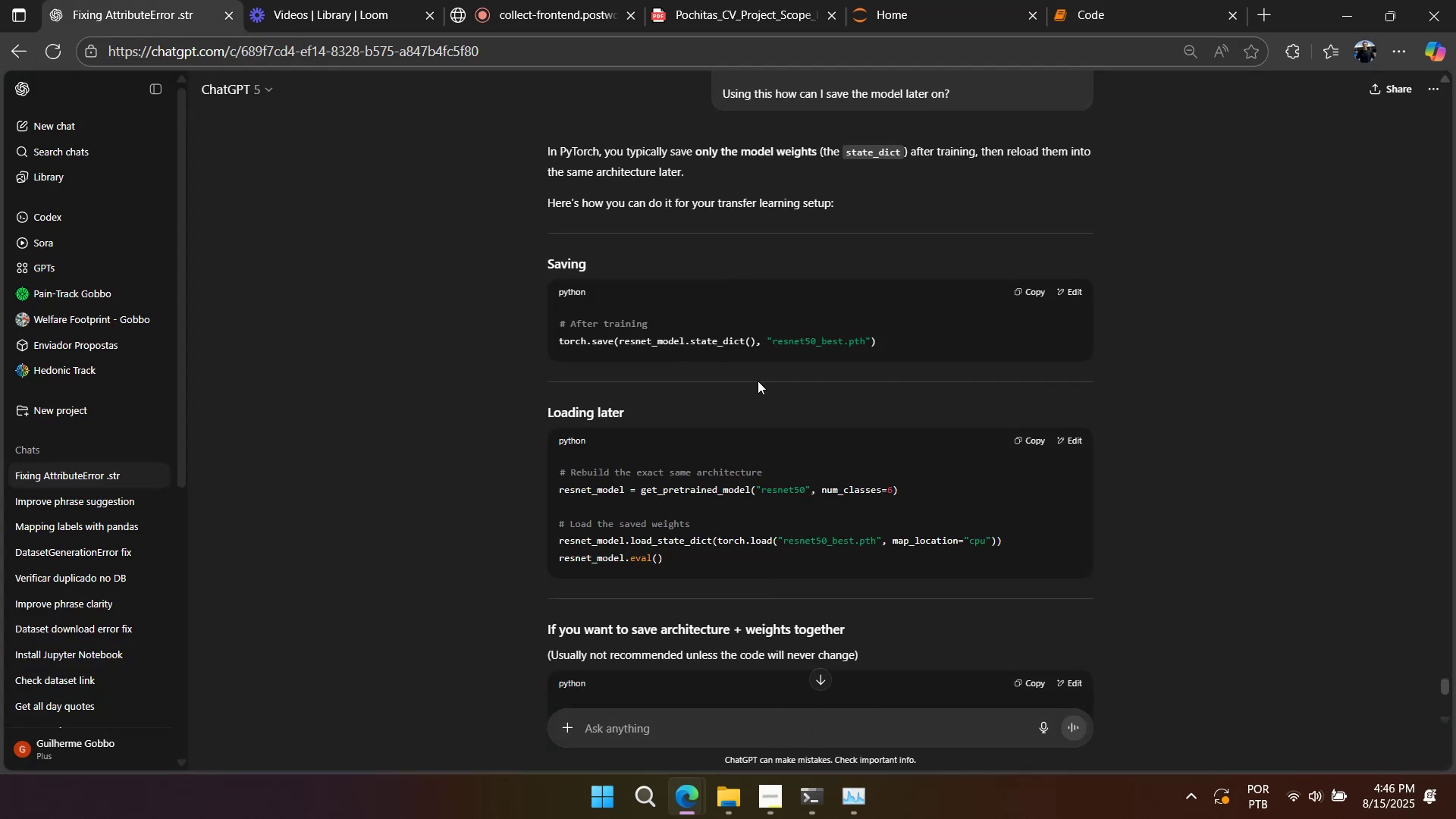 
right_click([758, 381])
 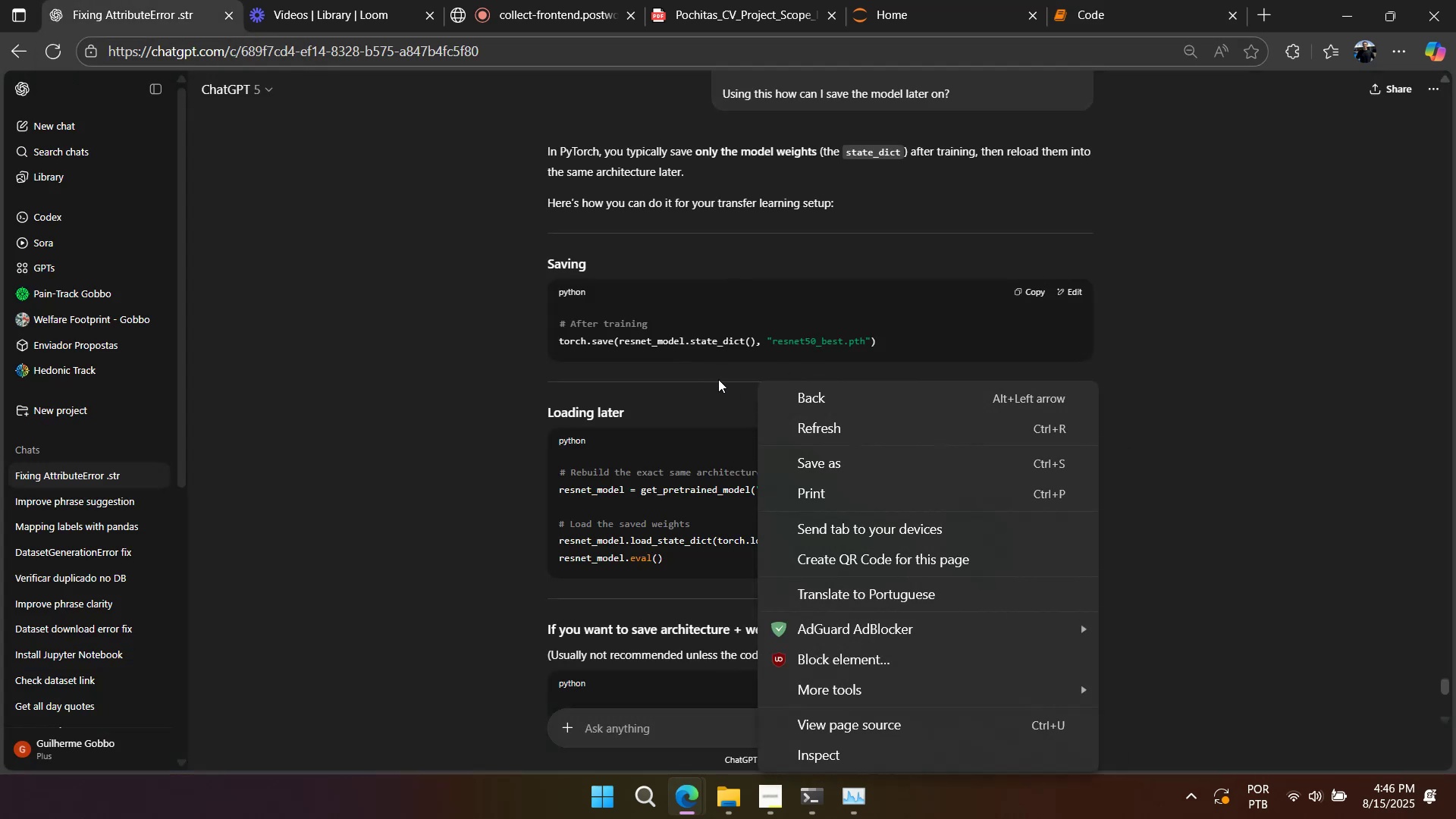 
left_click([718, 379])
 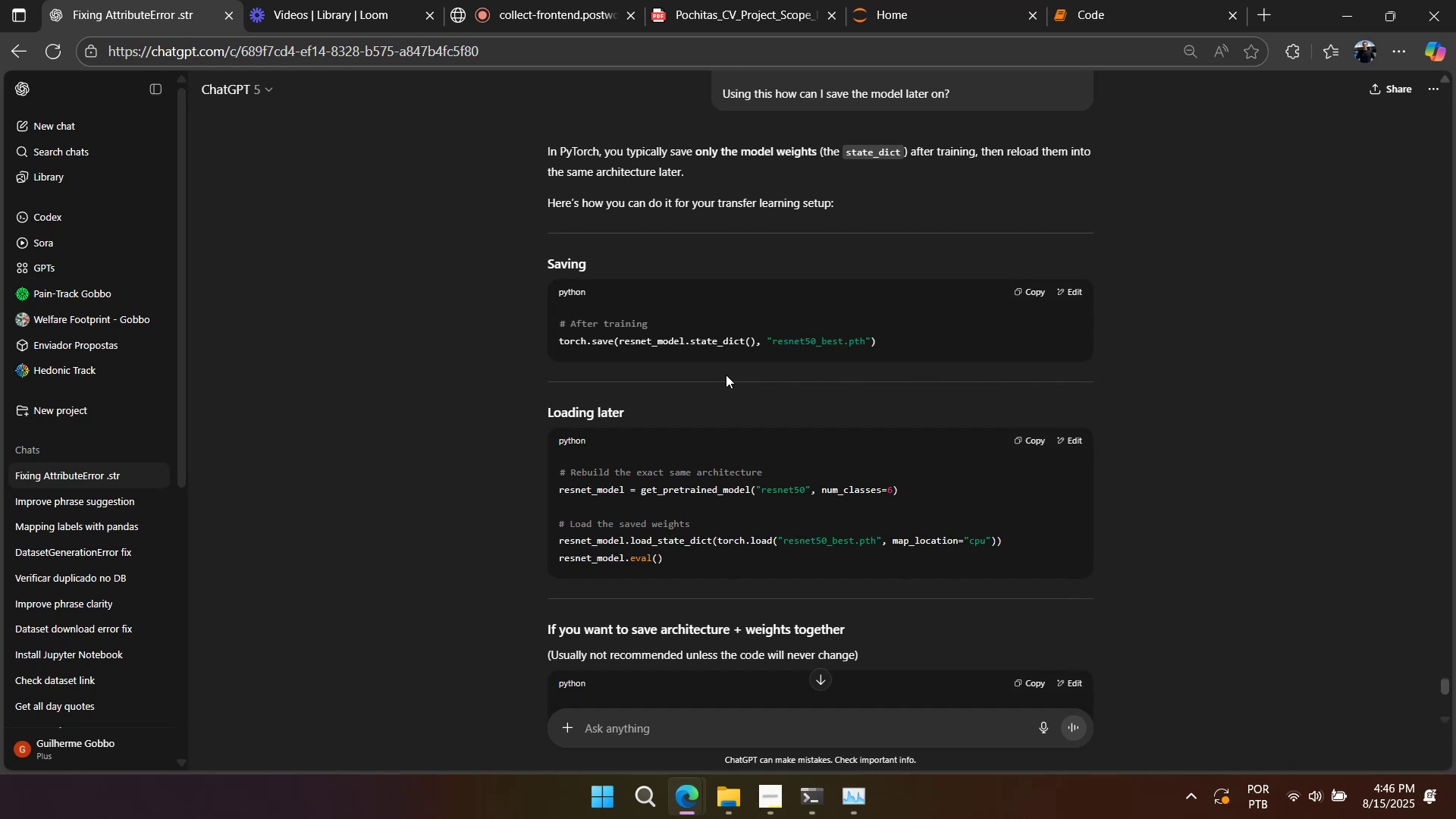 
double_click([783, 341])
 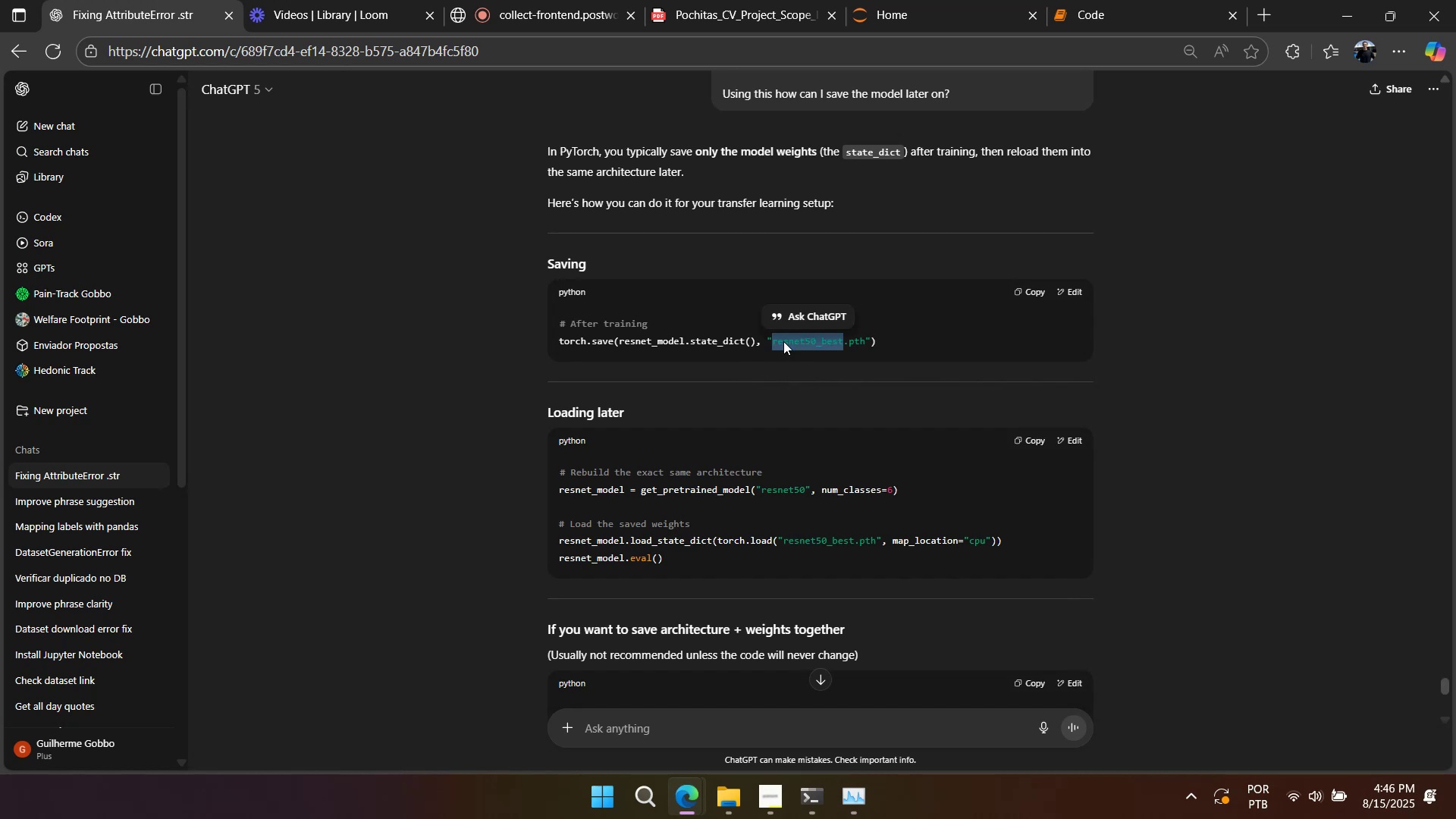 
triple_click([783, 341])
 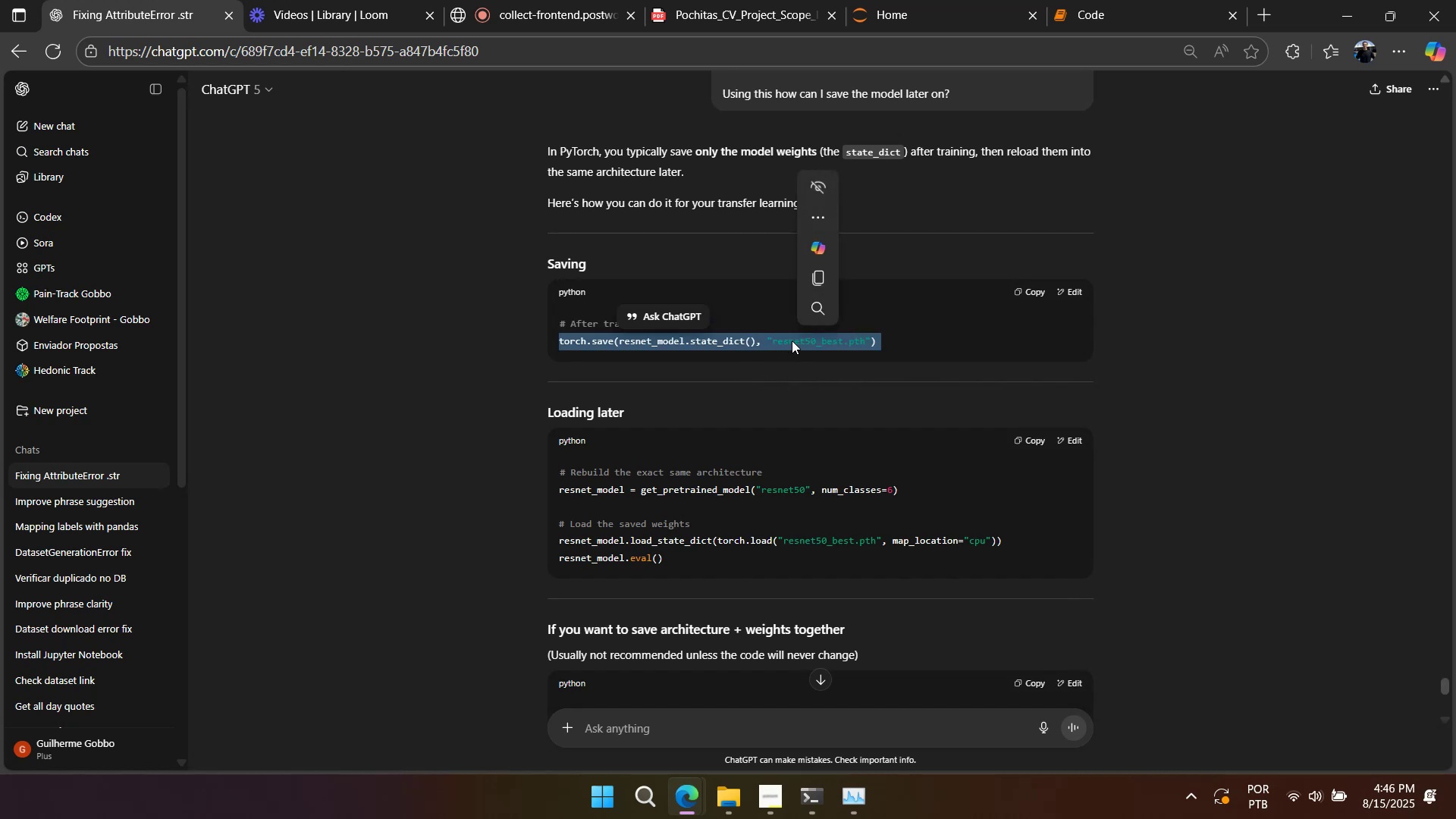 
wait(10.95)
 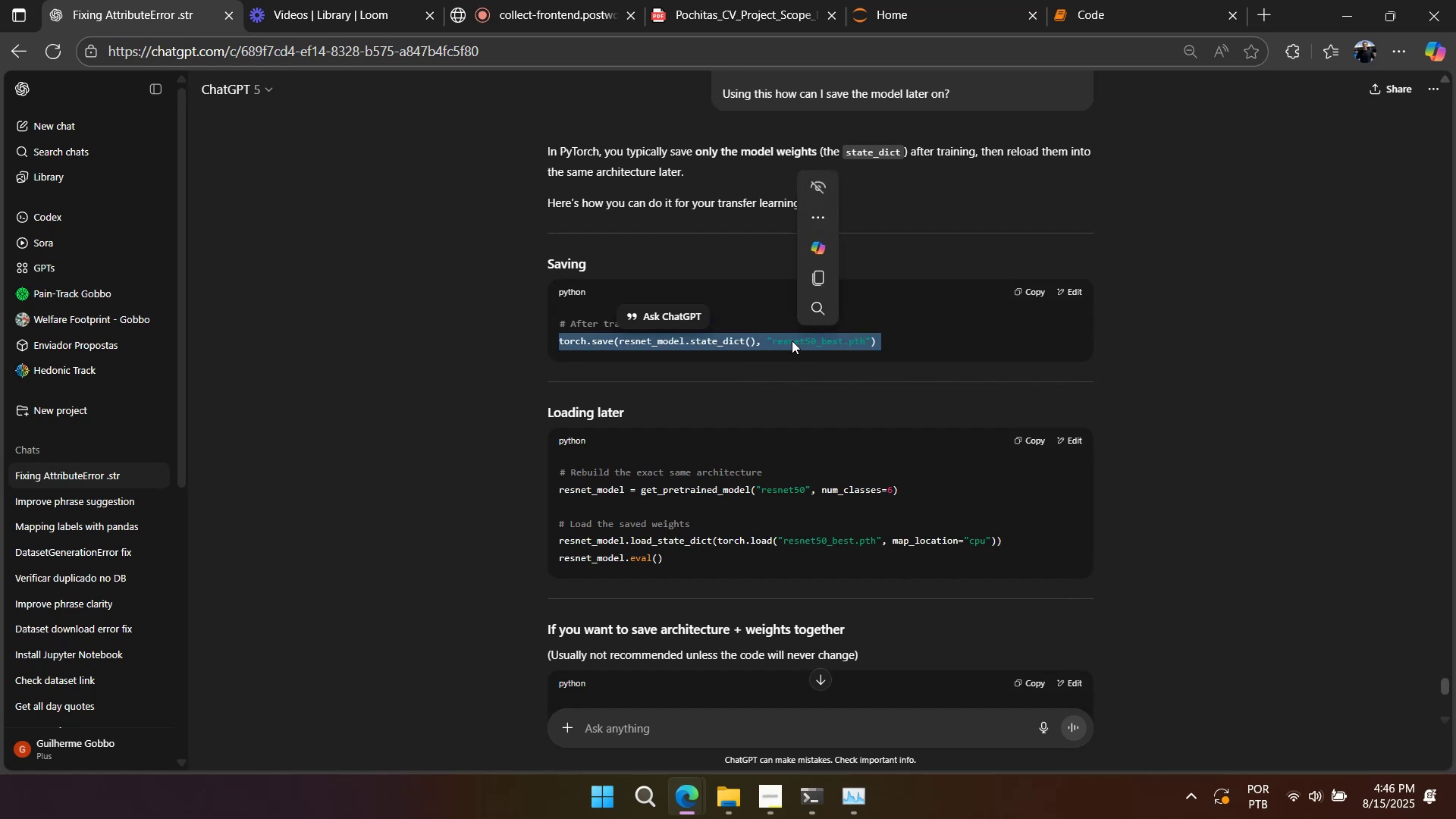 
scroll: coordinate [805, 416], scroll_direction: down, amount: 4.0
 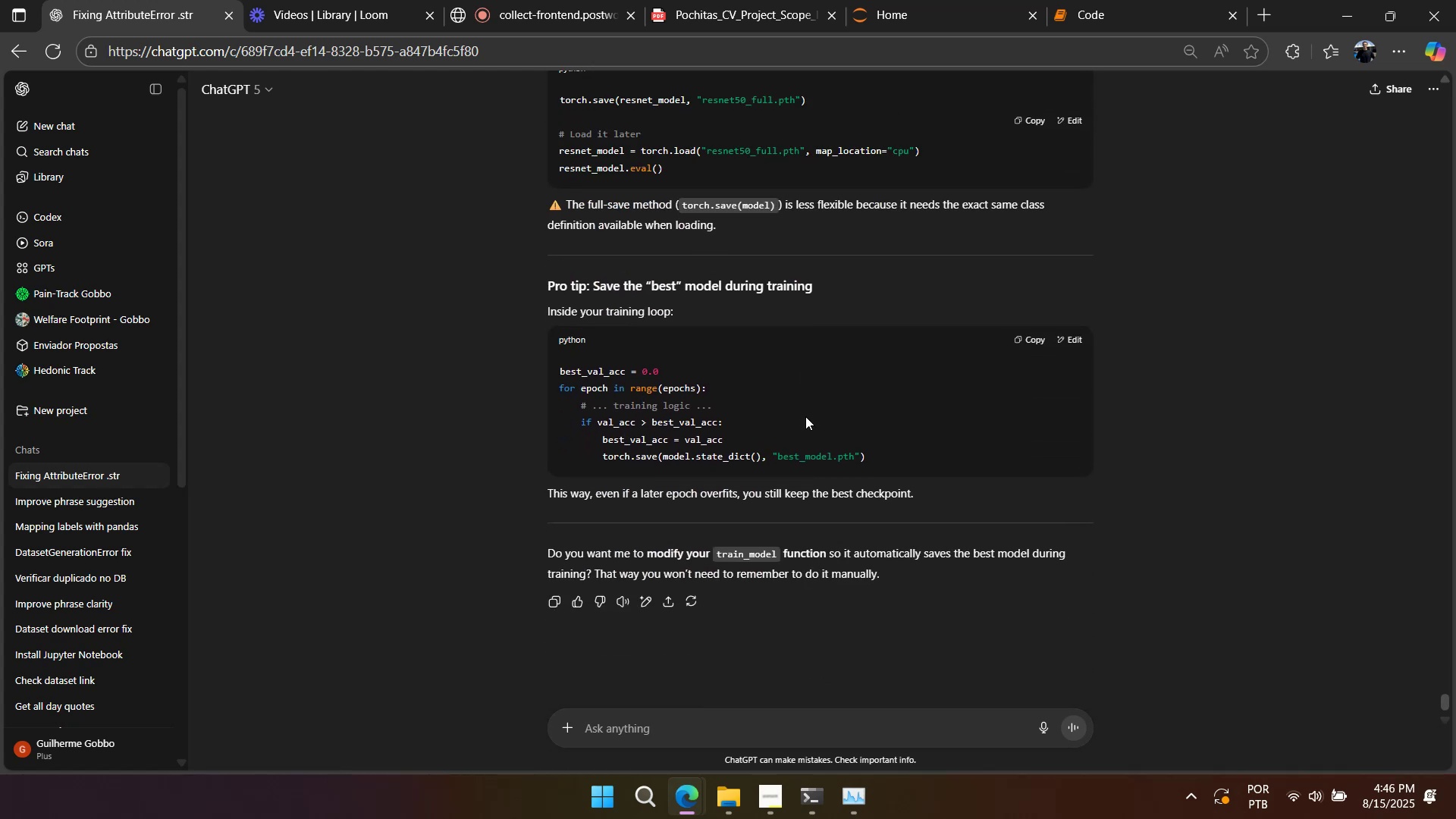 
scroll: coordinate [805, 416], scroll_direction: up, amount: 5.0
 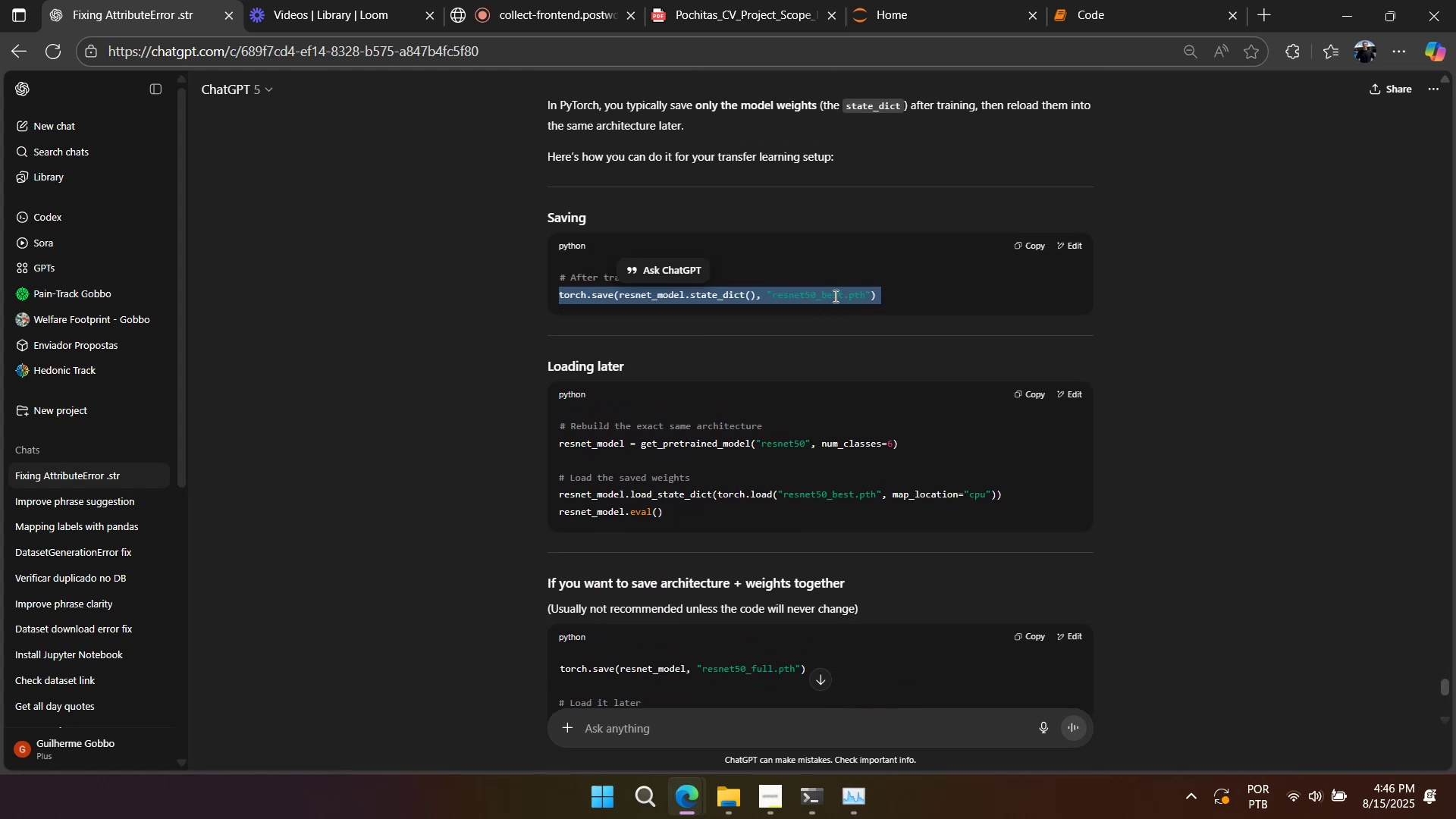 
double_click([834, 296])
 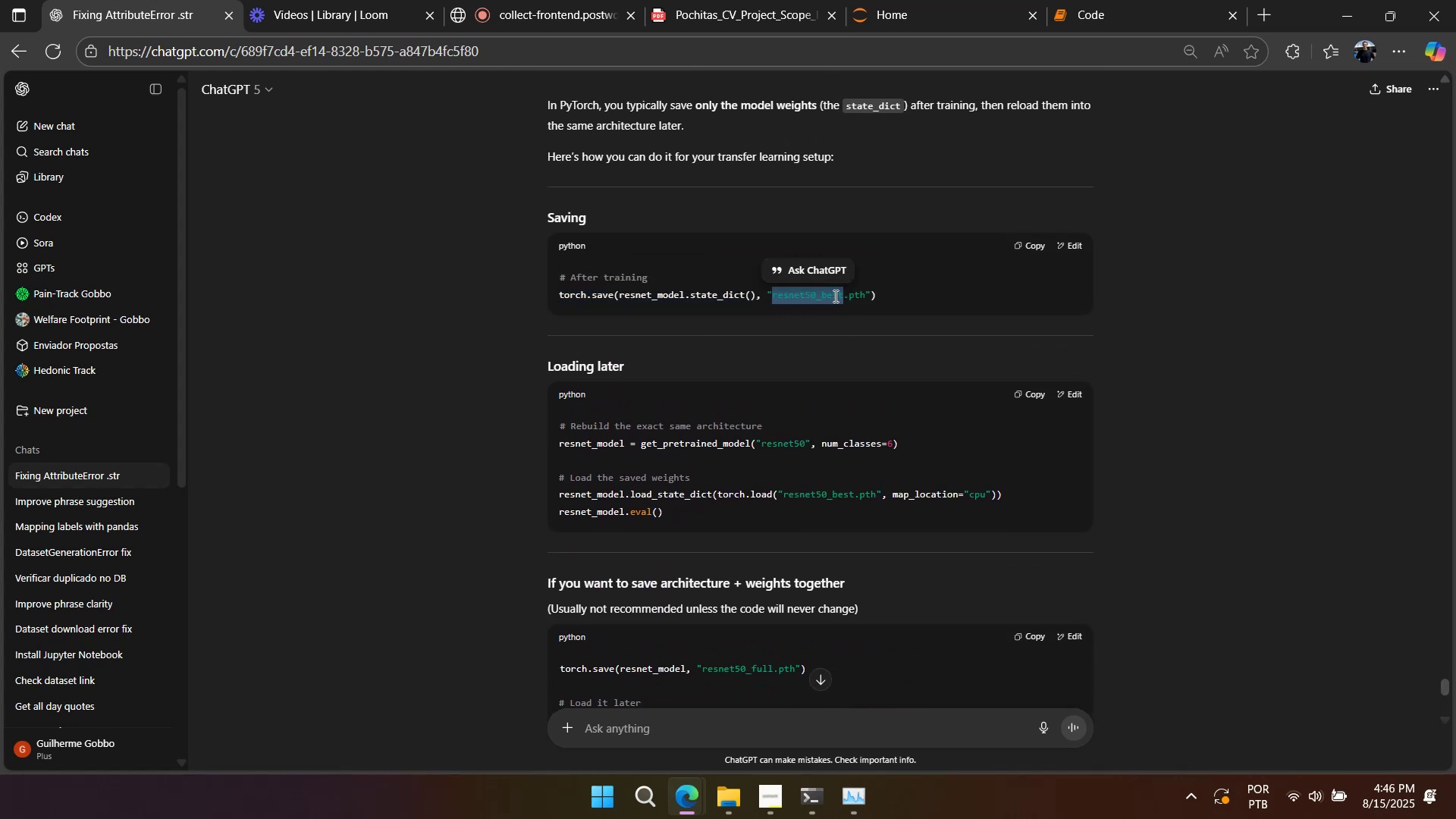 
triple_click([834, 296])
 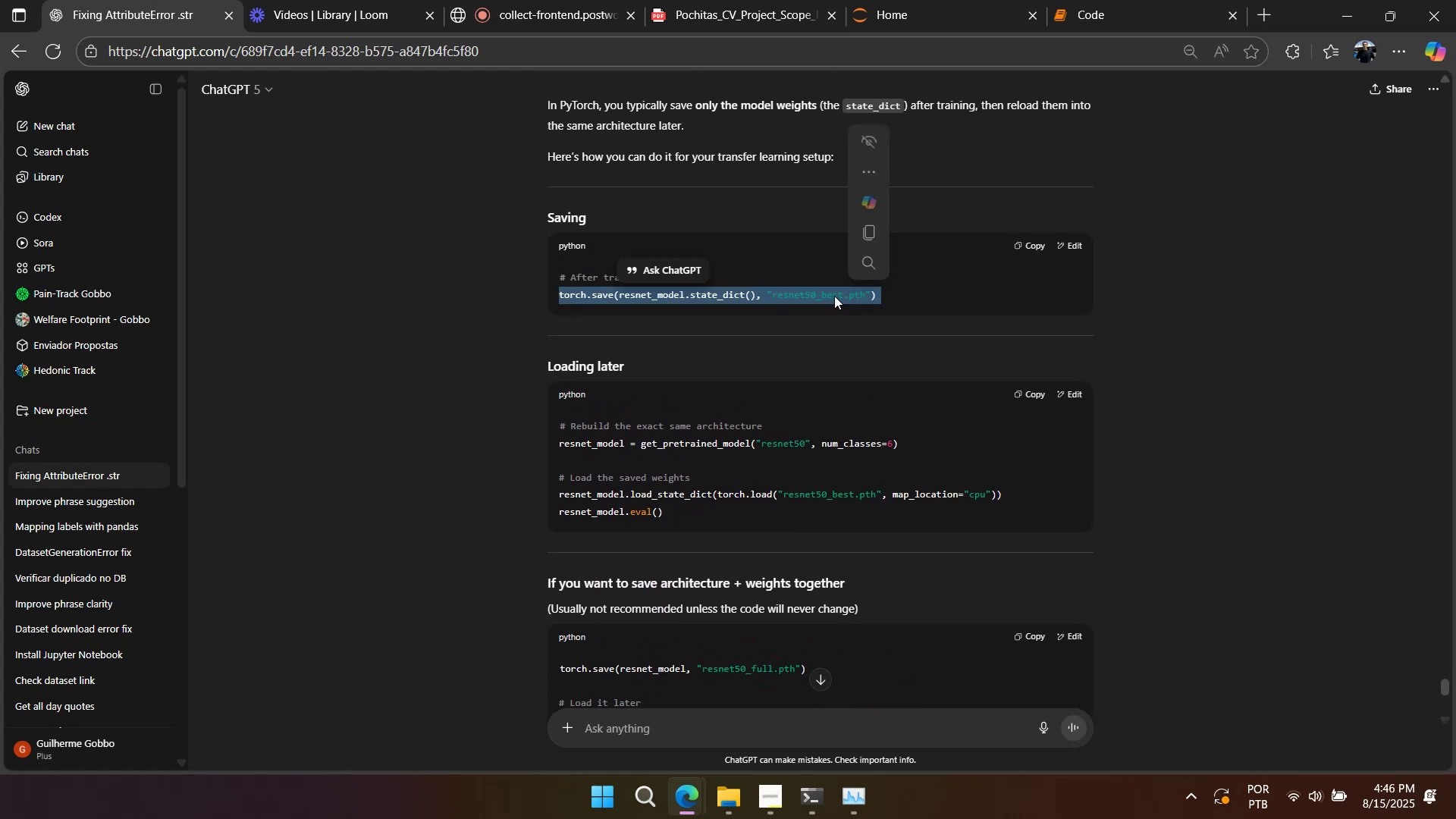 
key(Control+C)
 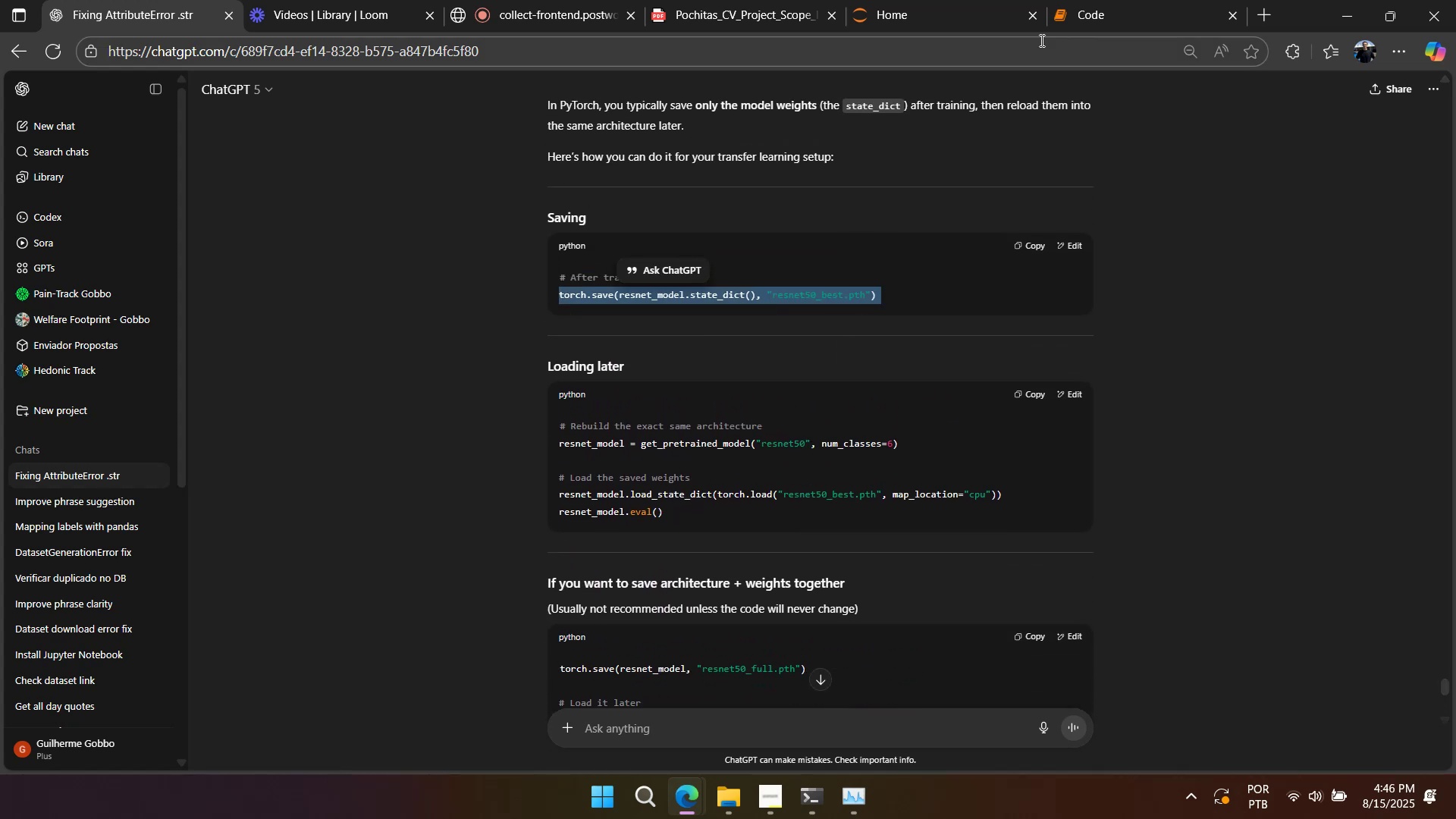 
left_click([1093, 10])
 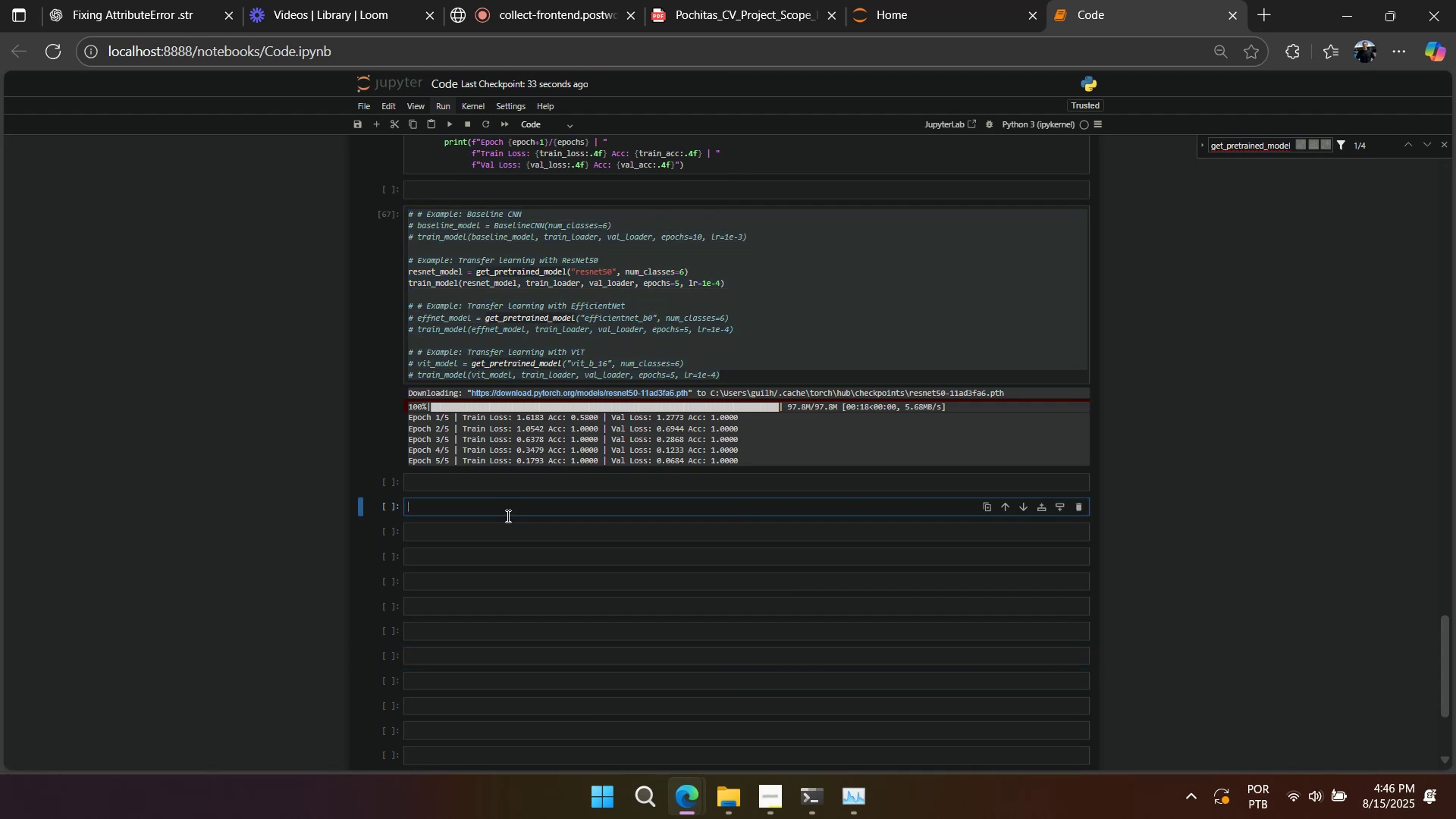 
double_click([507, 529])
 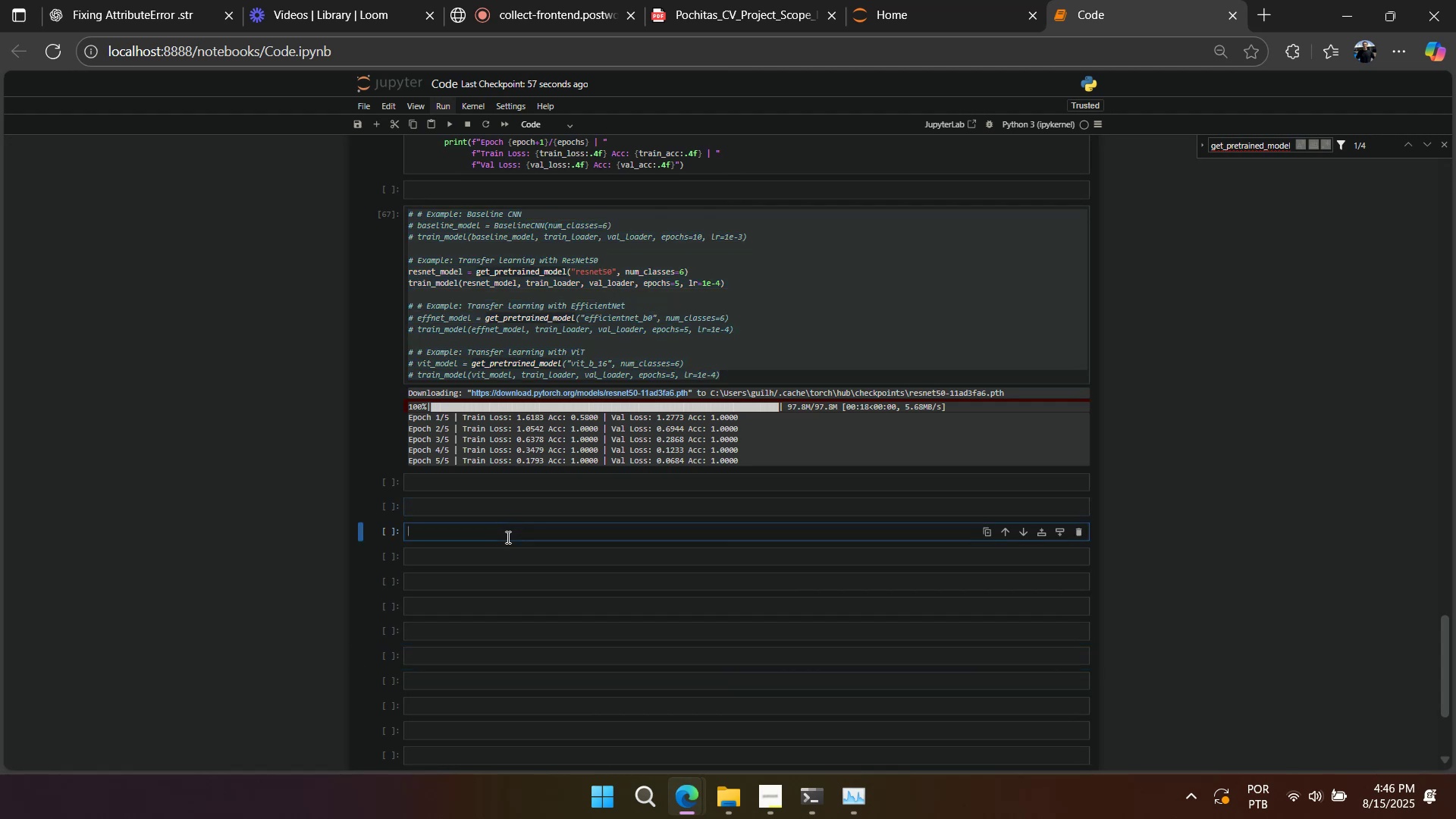 
key(Control+V)
 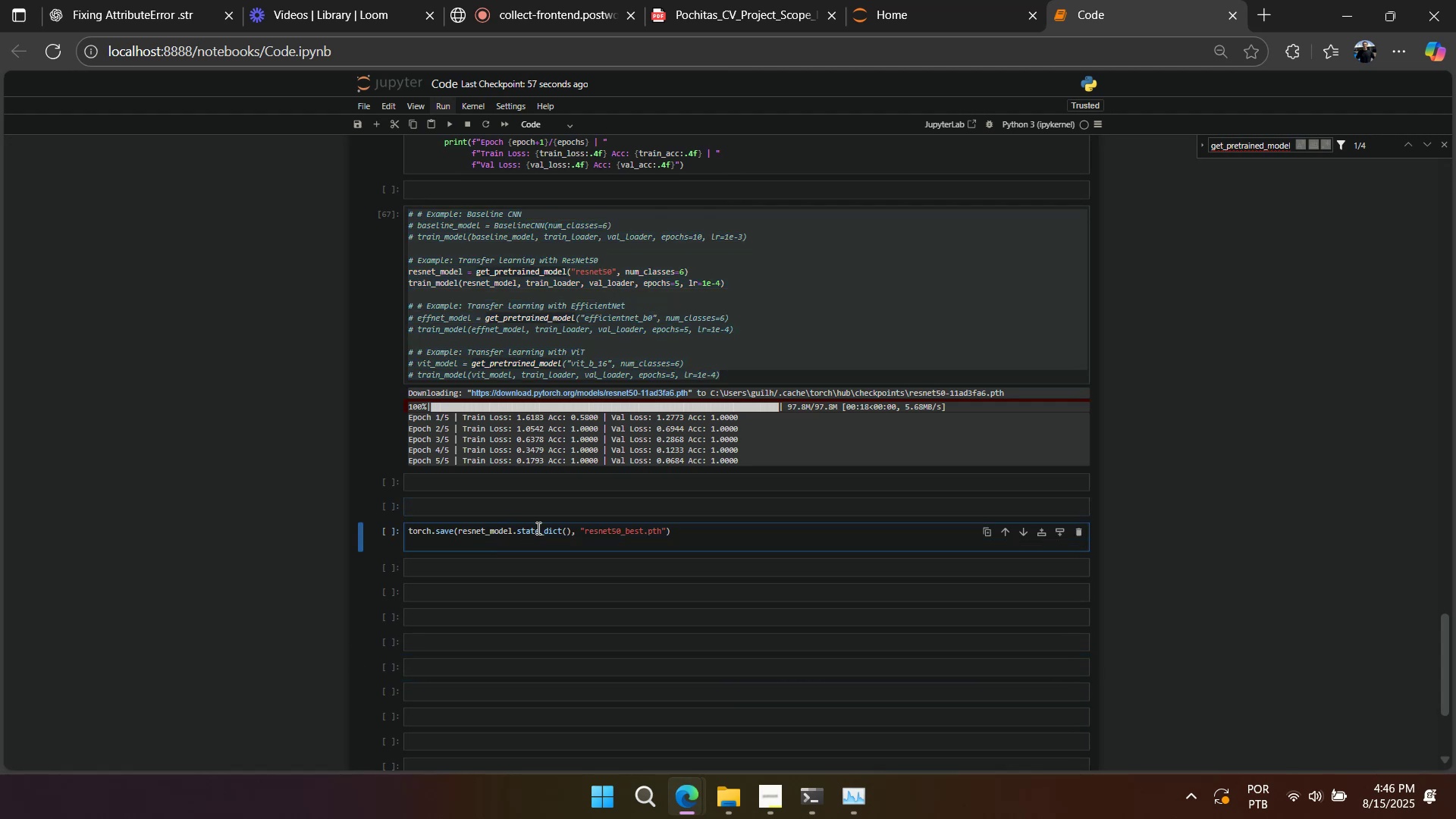 
key(Backspace)
 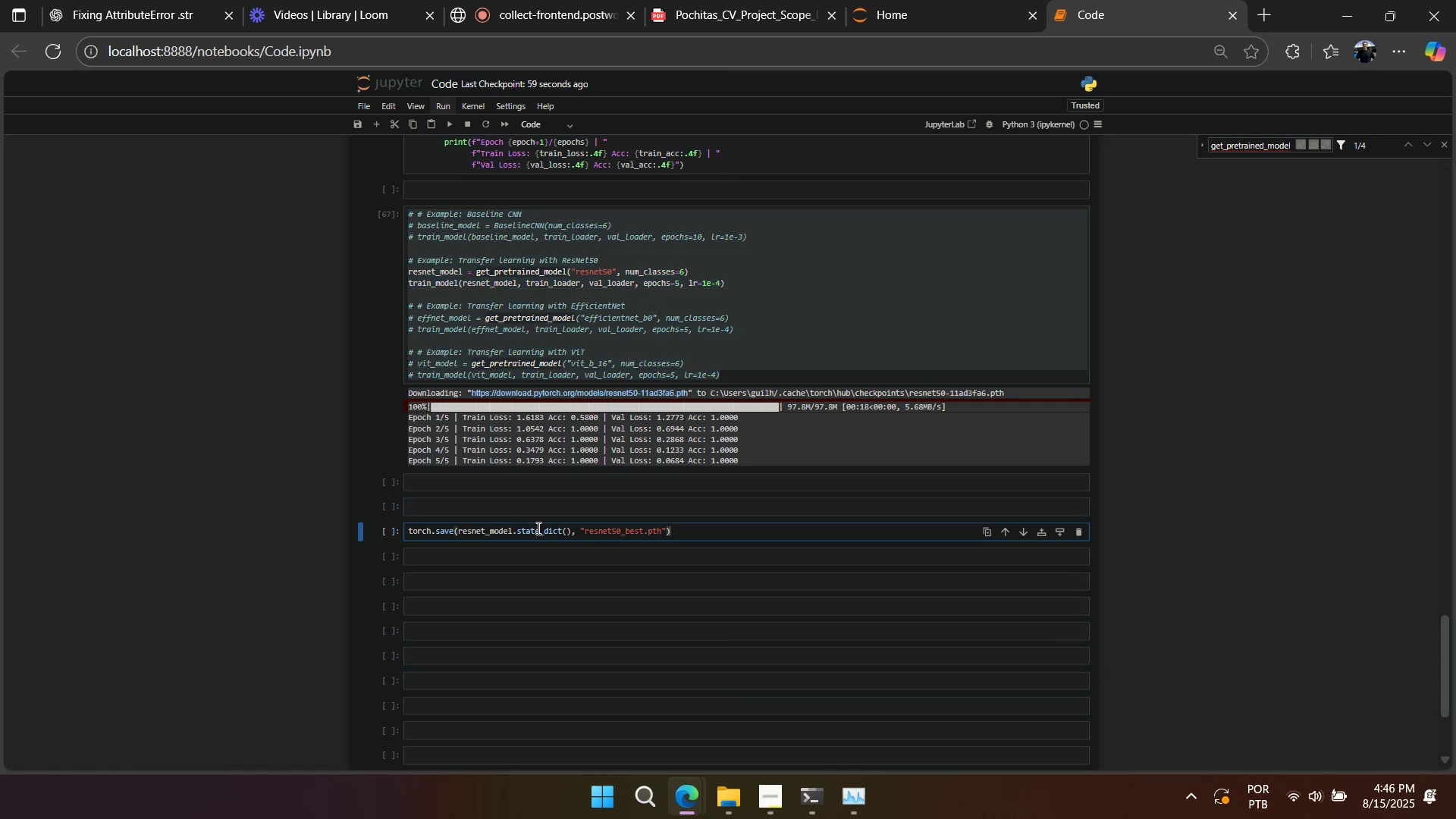 
key(Shift+Enter)
 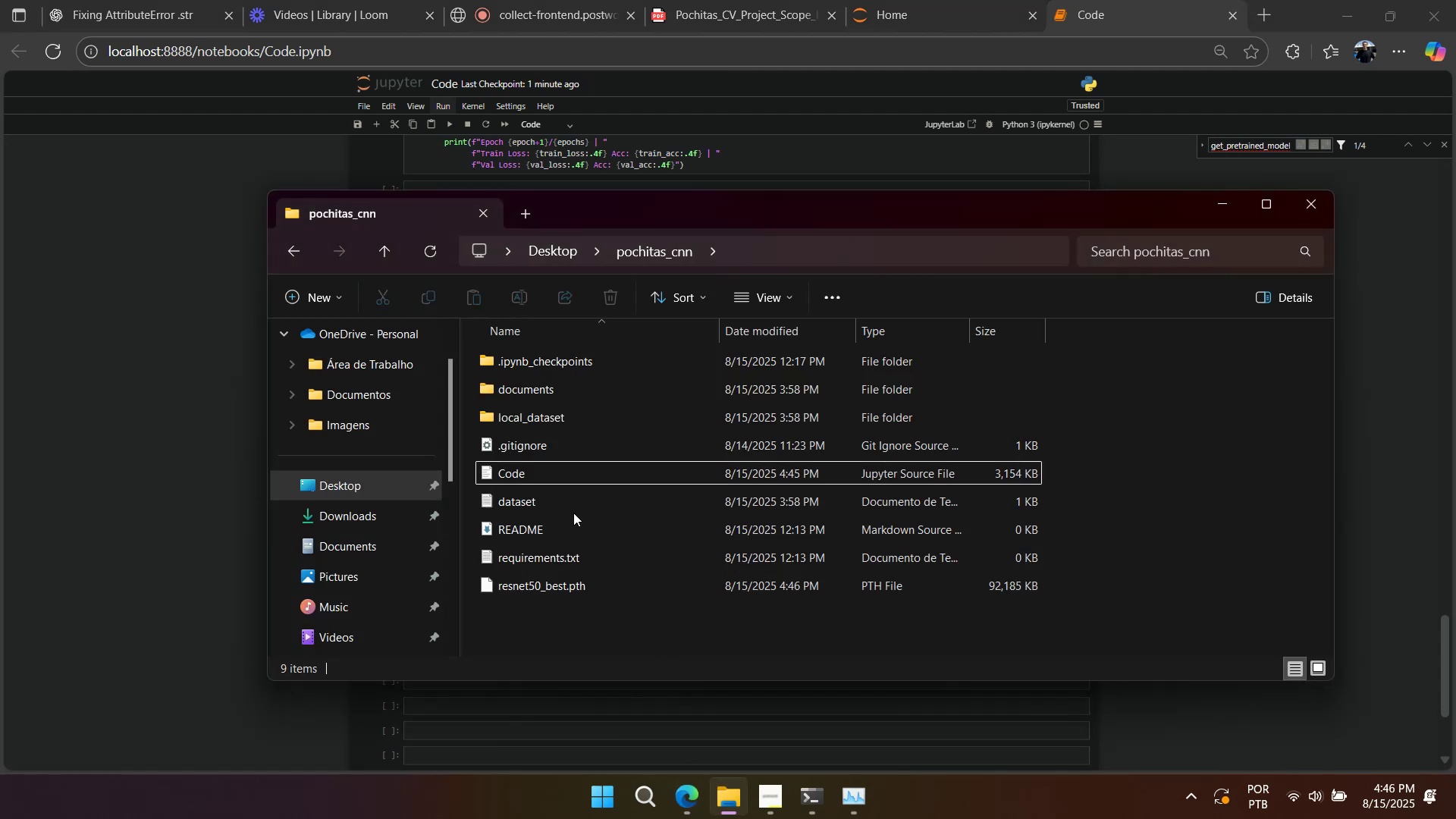 
left_click([568, 585])
 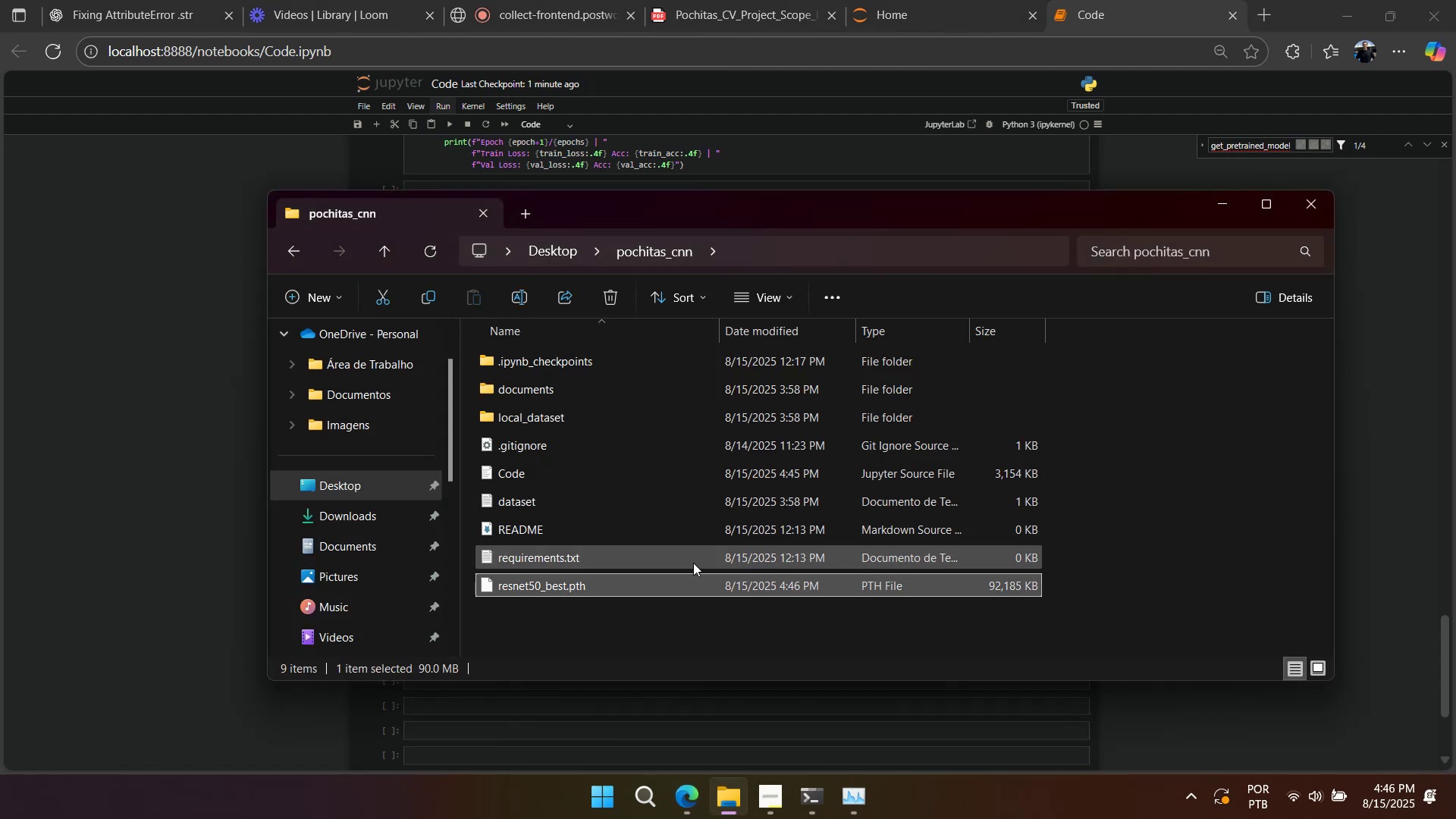 
key(Delete)
 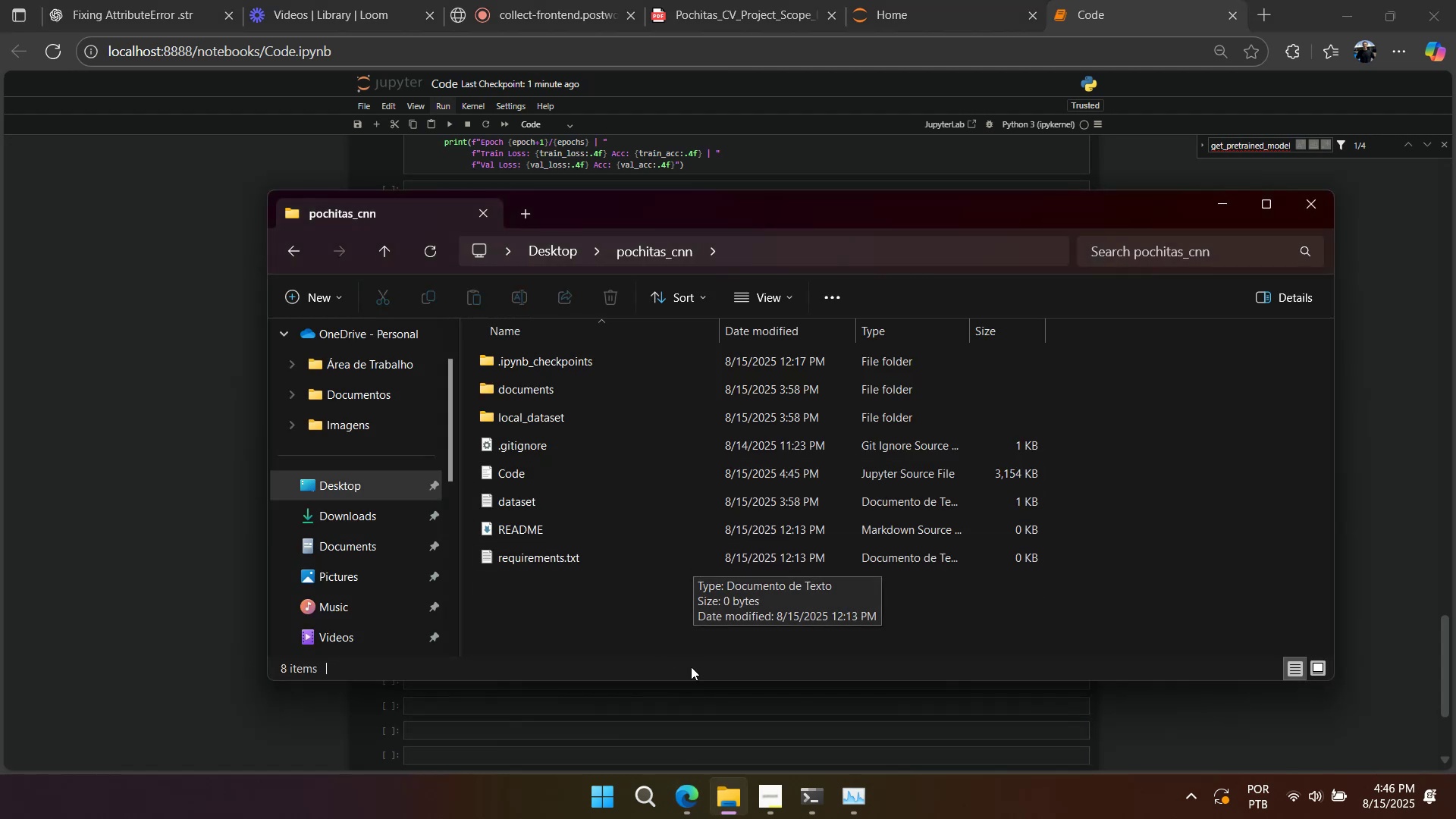 
left_click([665, 609])
 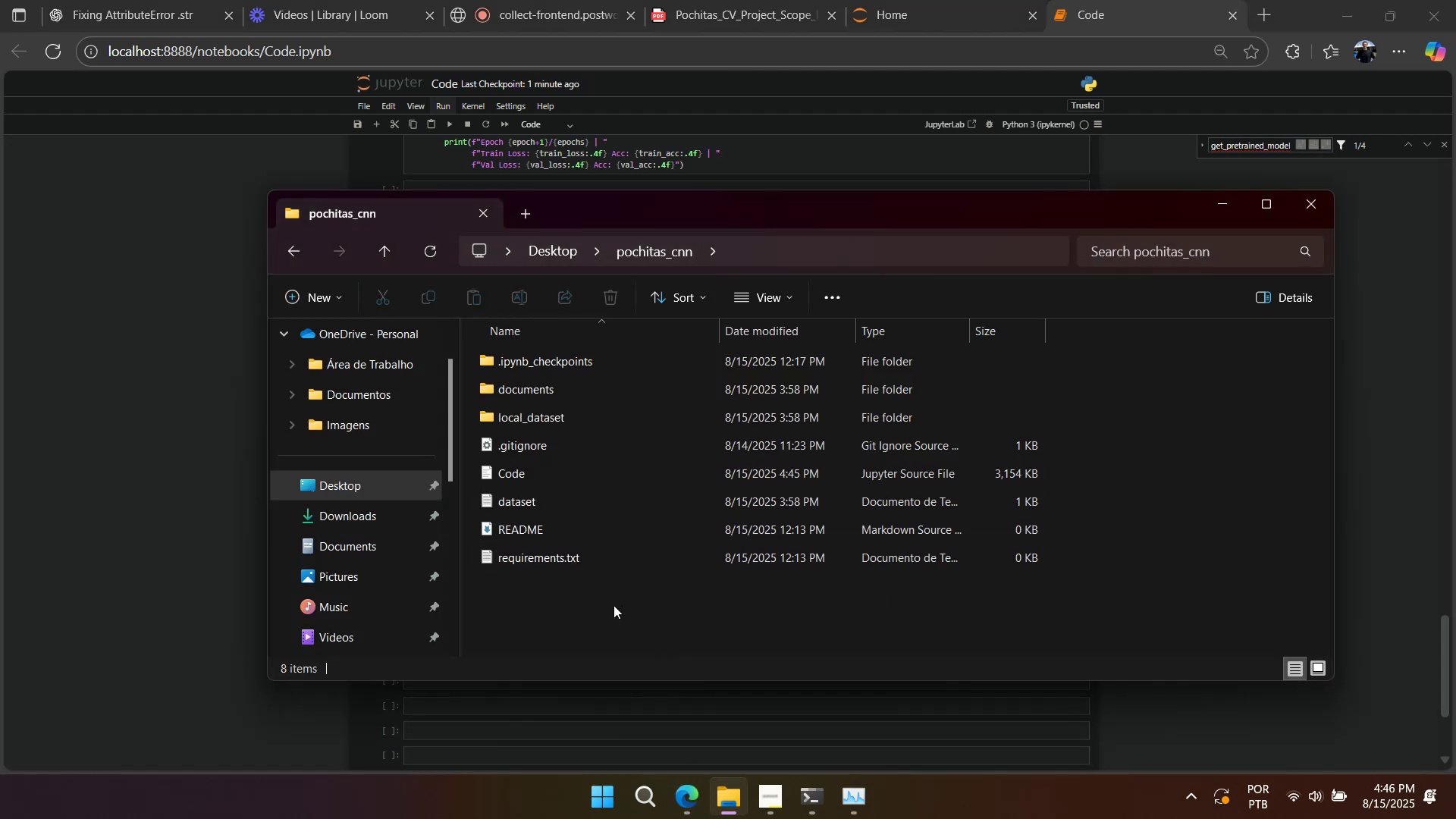 
left_click([613, 605])
 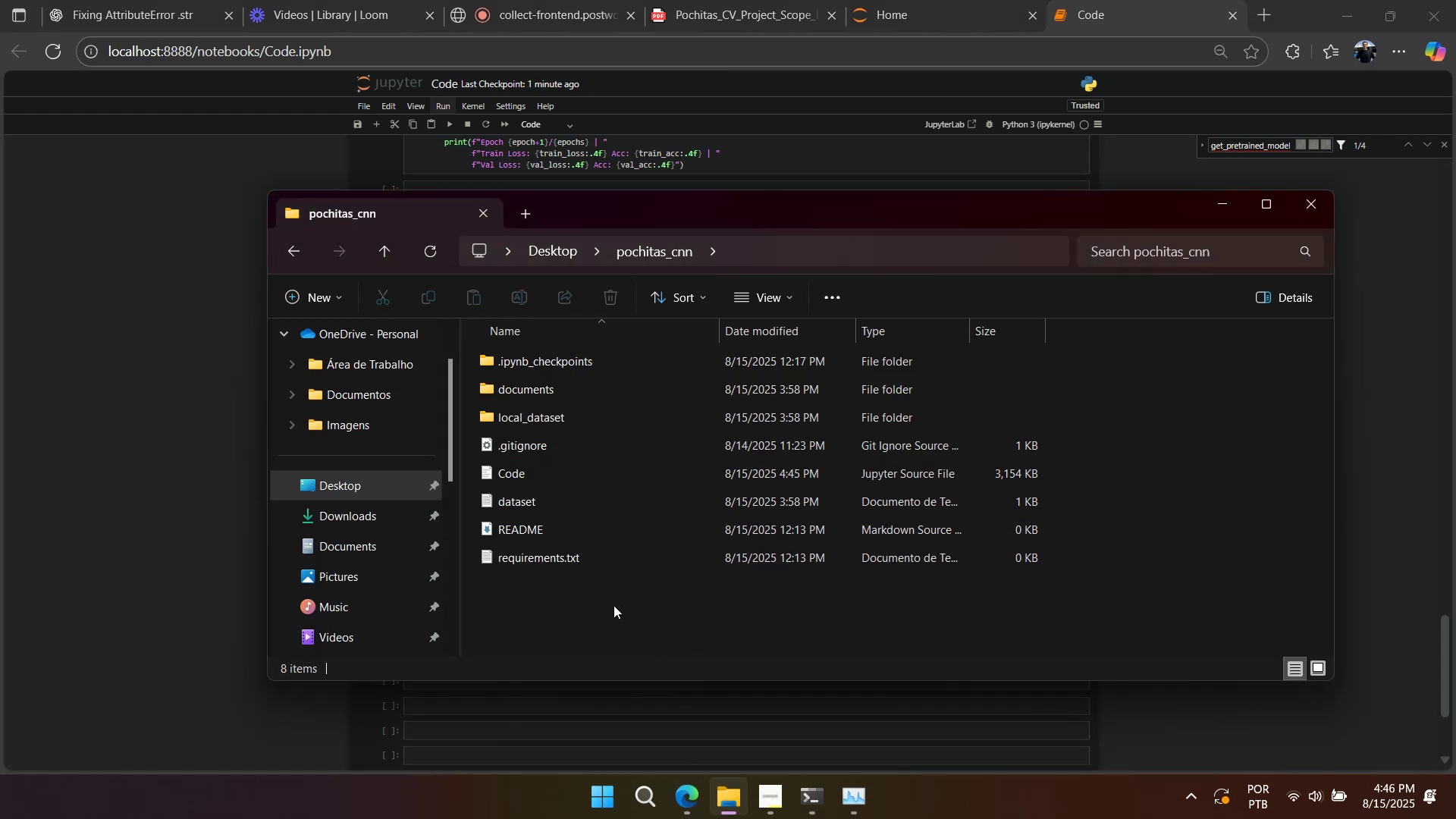 
right_click([613, 605])
 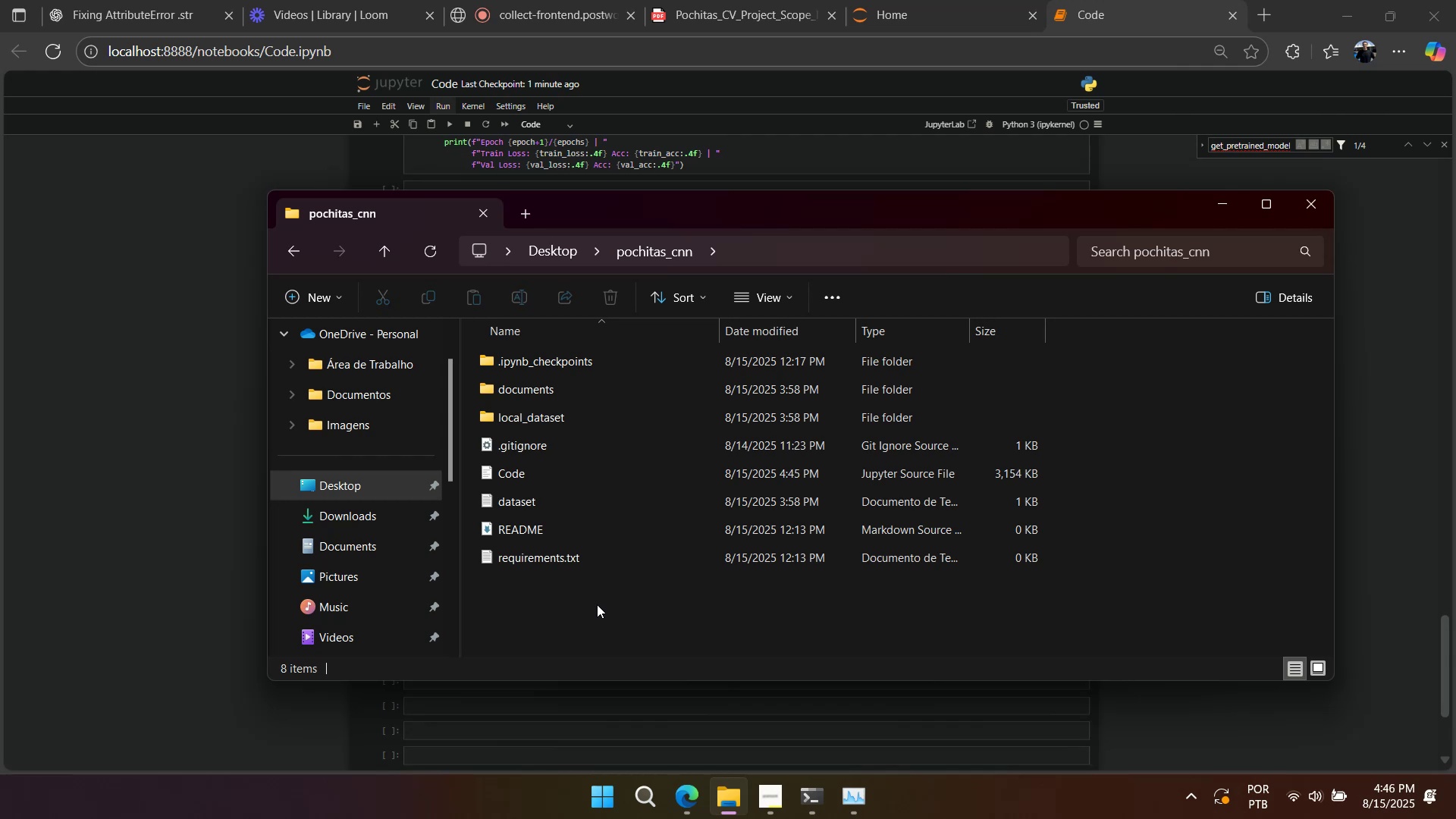 
left_click([588, 603])
 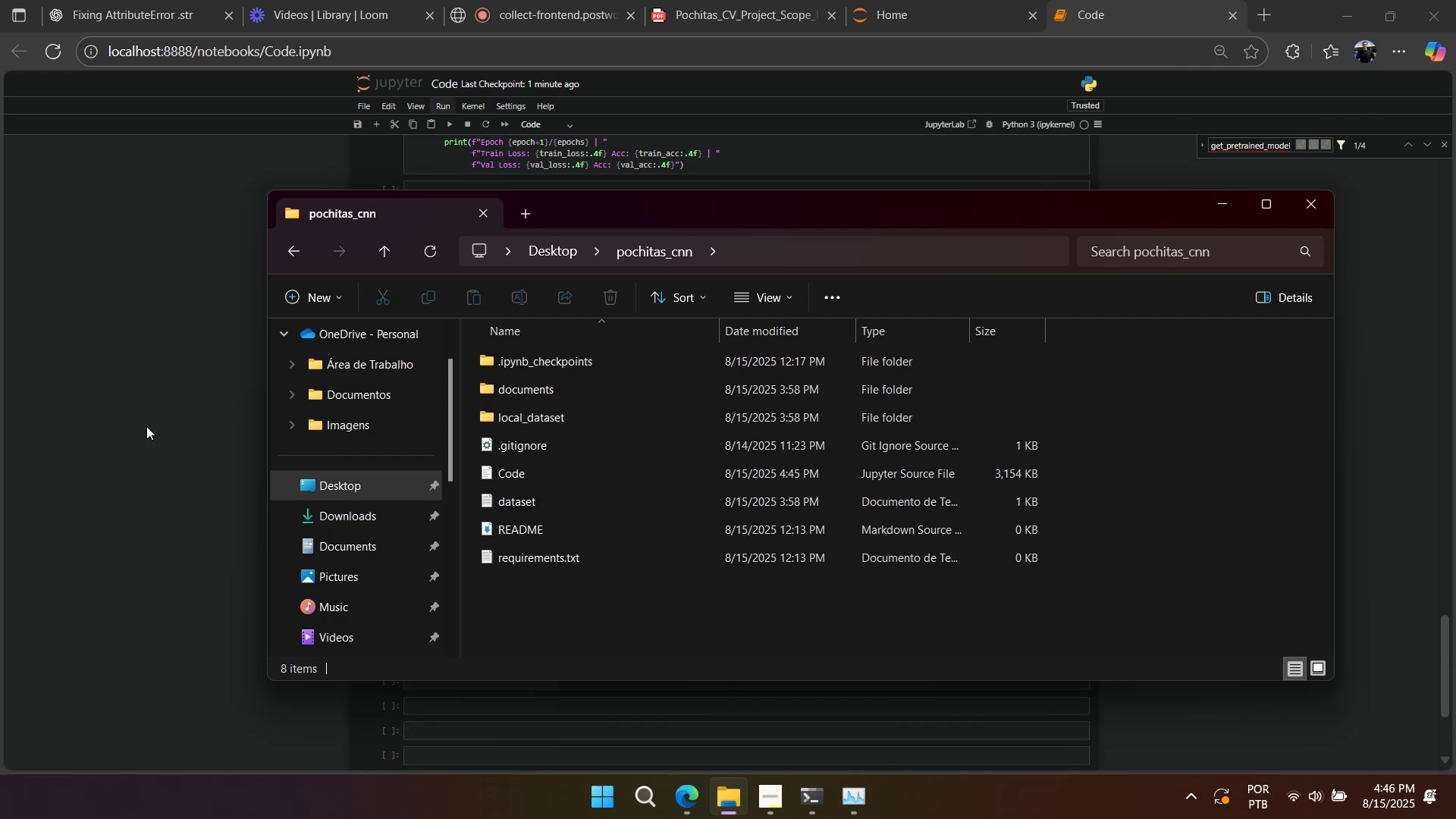 
double_click([145, 425])
 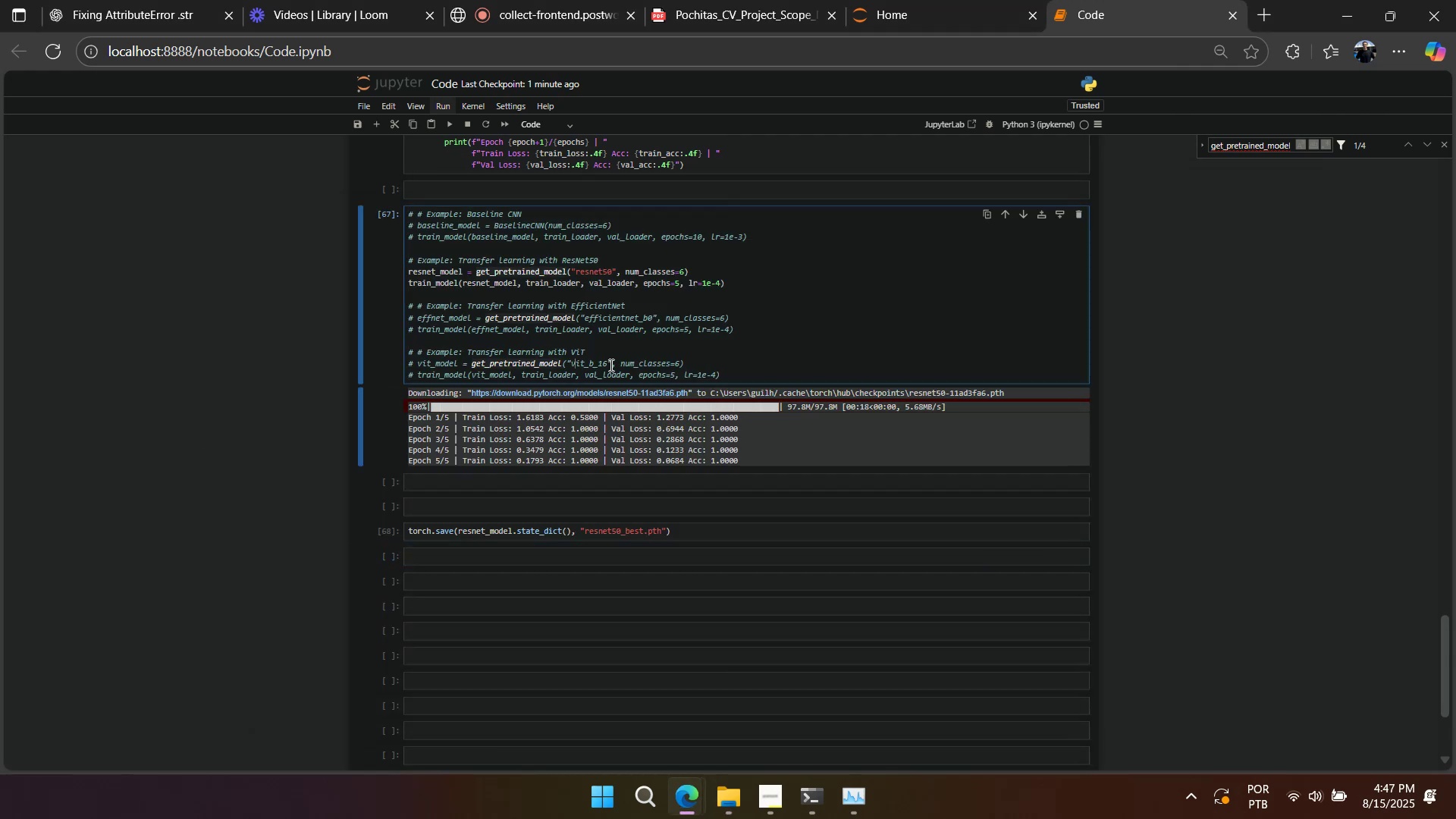 
double_click([730, 376])
 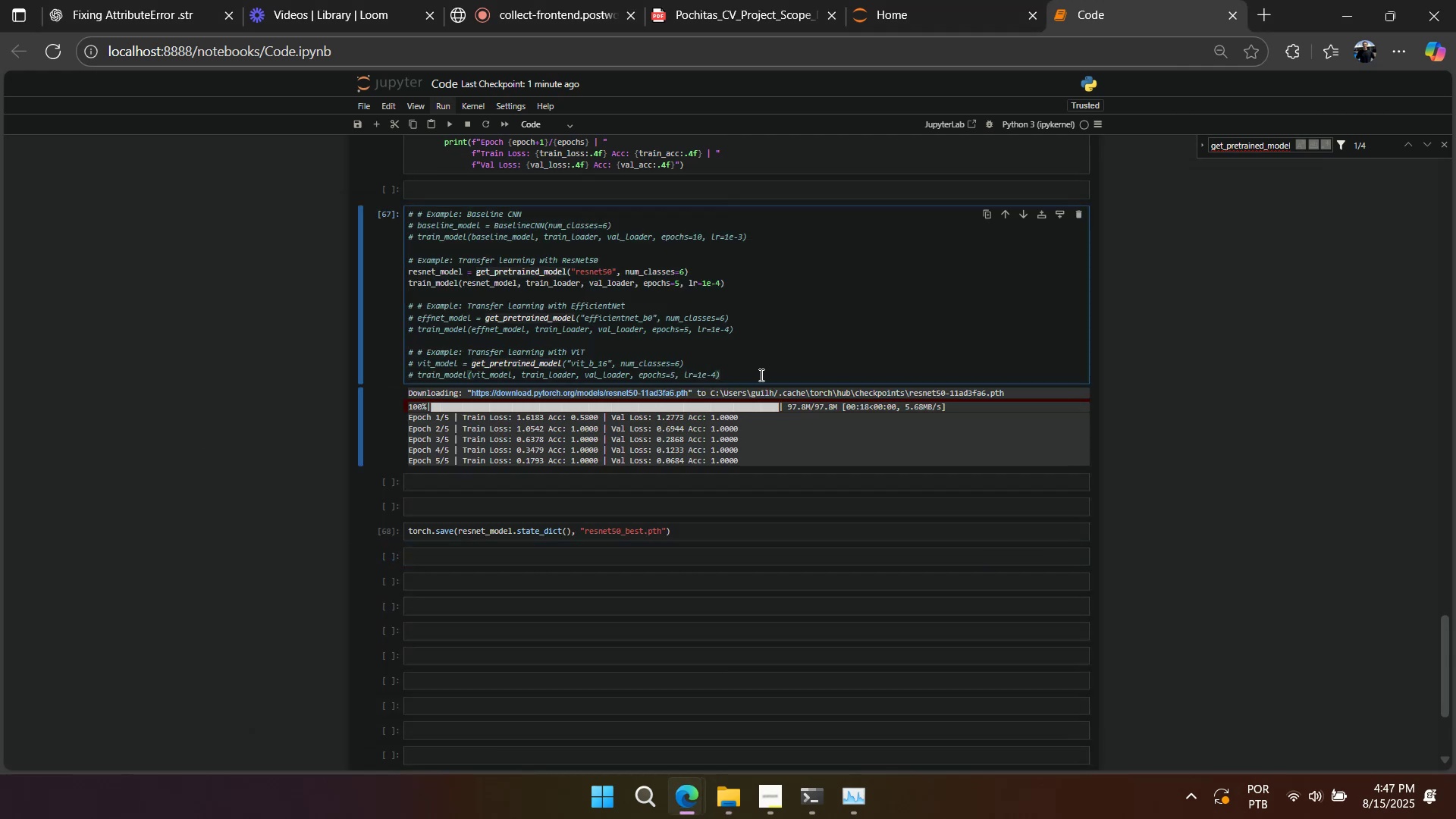 
scroll: coordinate [619, 398], scroll_direction: up, amount: 2.0
 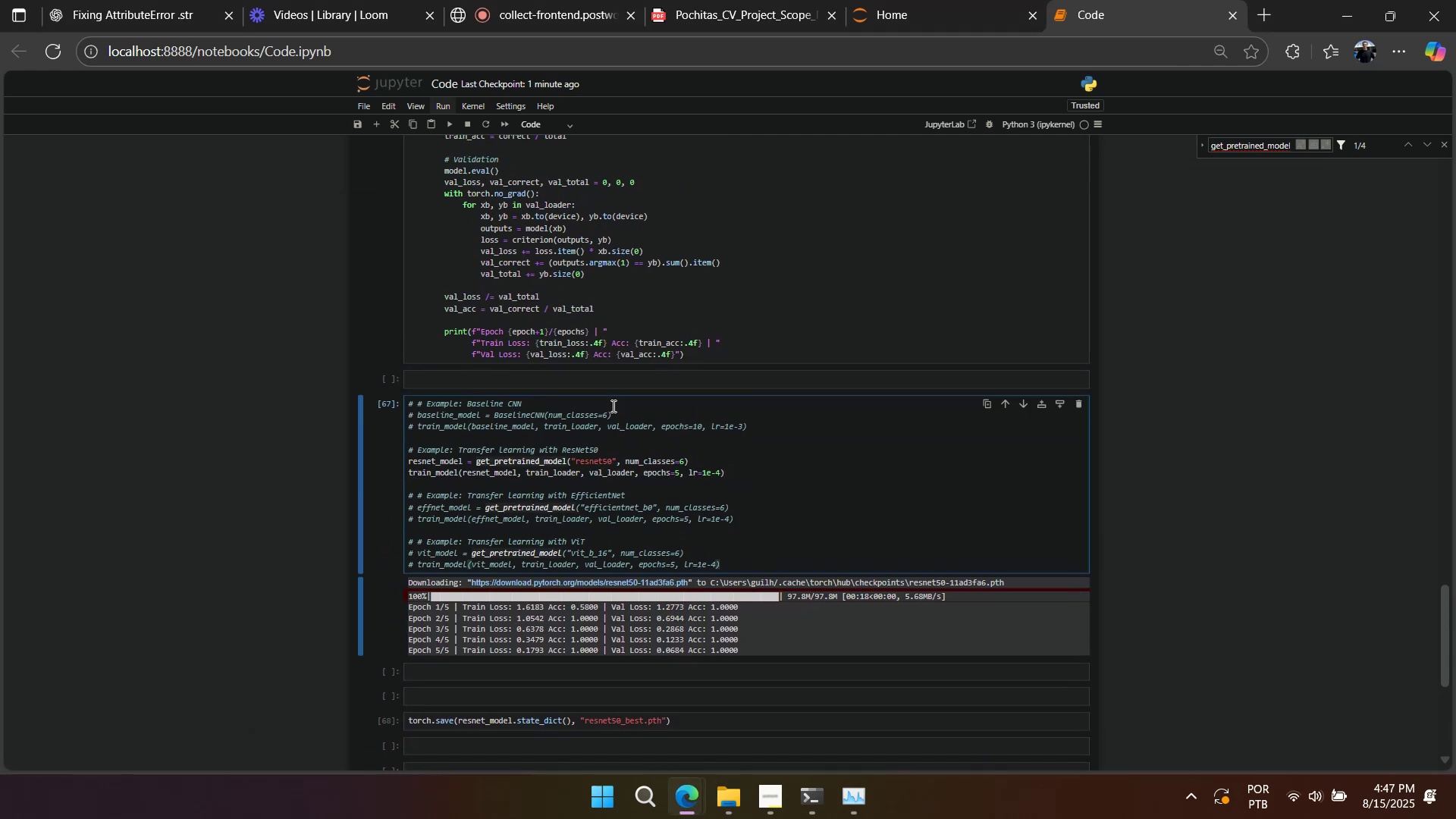 
scroll: coordinate [609, 410], scroll_direction: down, amount: 2.0
 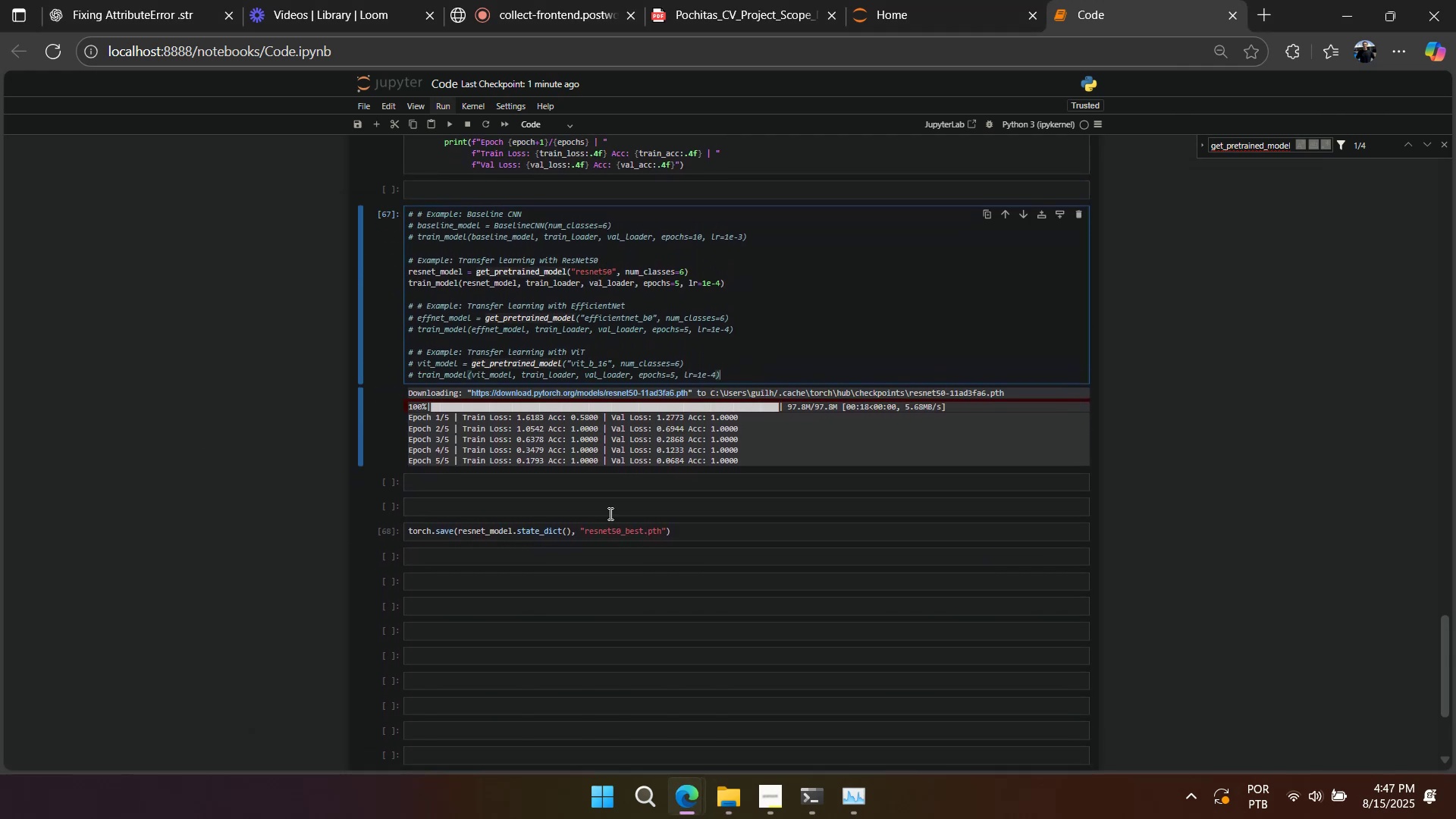 
double_click([547, 531])
 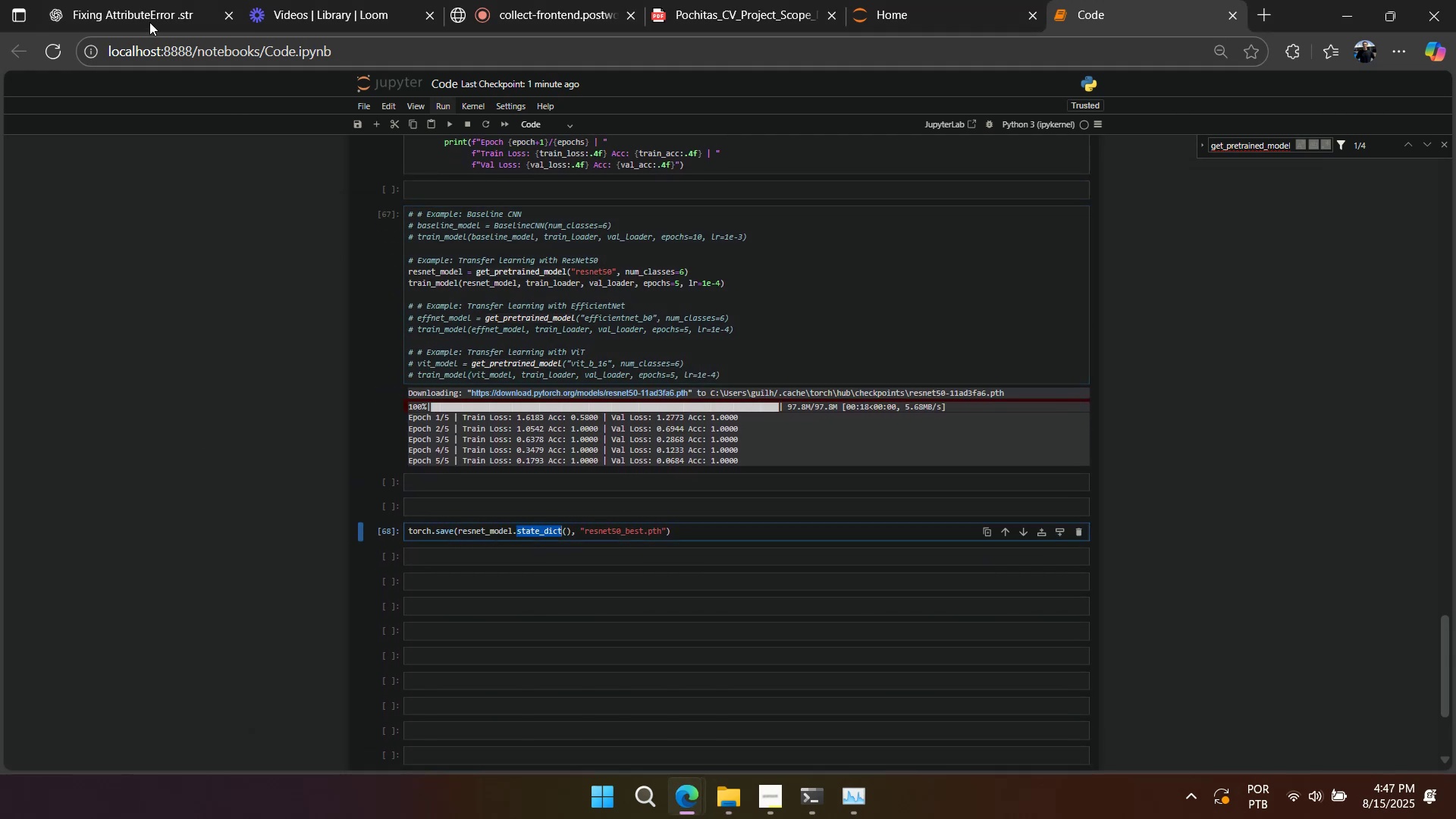 
triple_click([149, 17])
 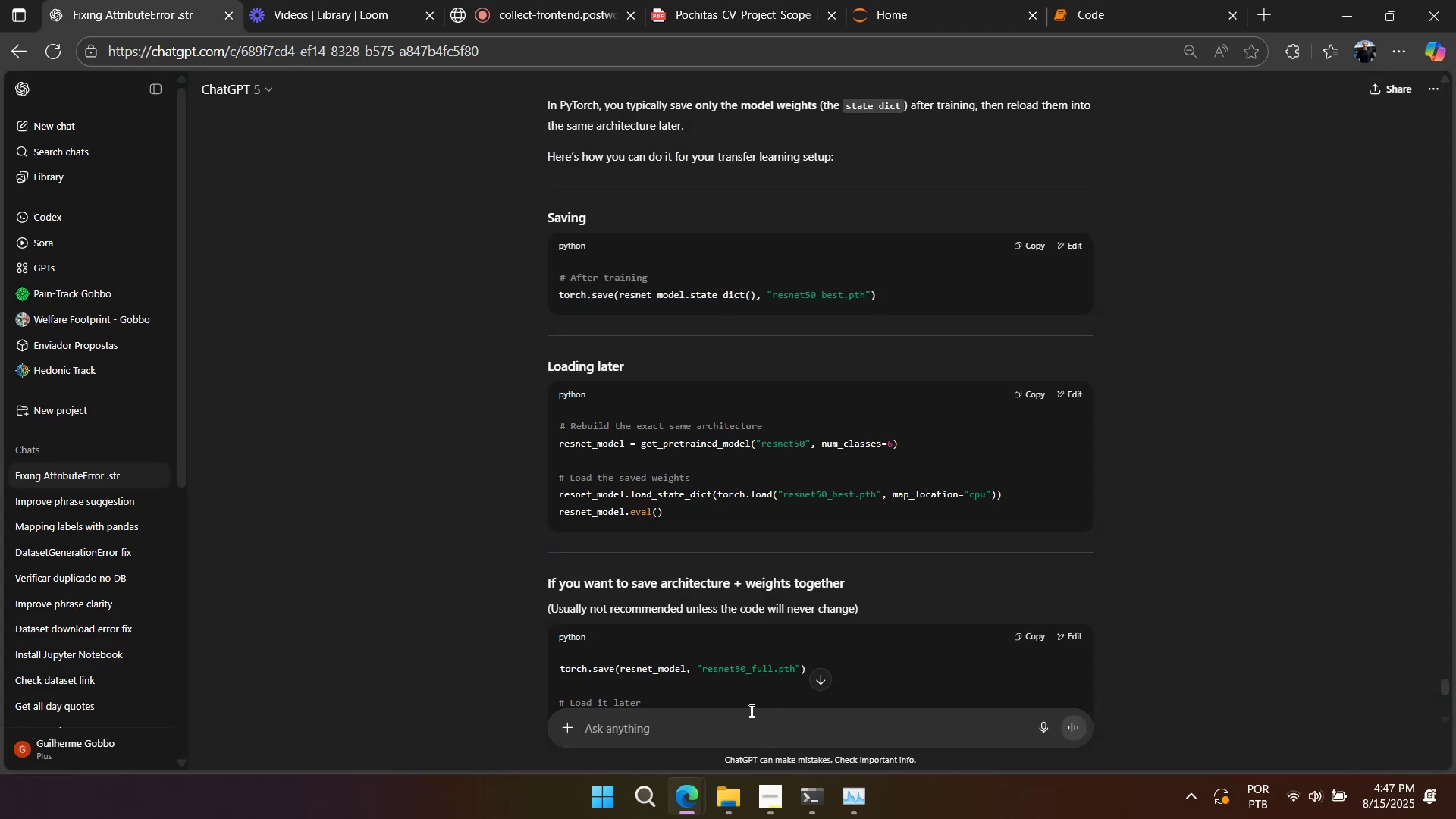 
type(how can I draw he metrics later)
 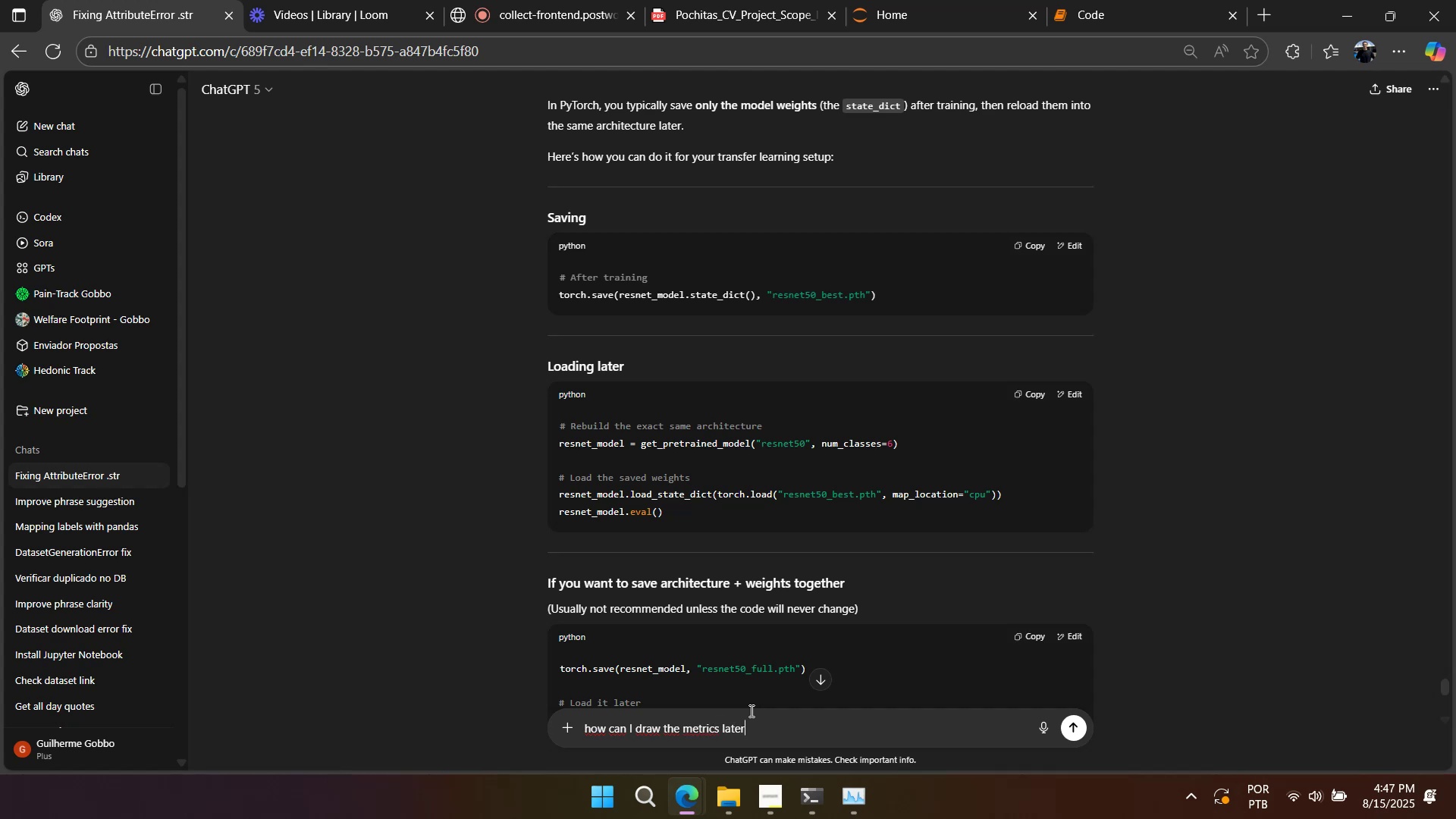 
key(Shift+Unknown)
 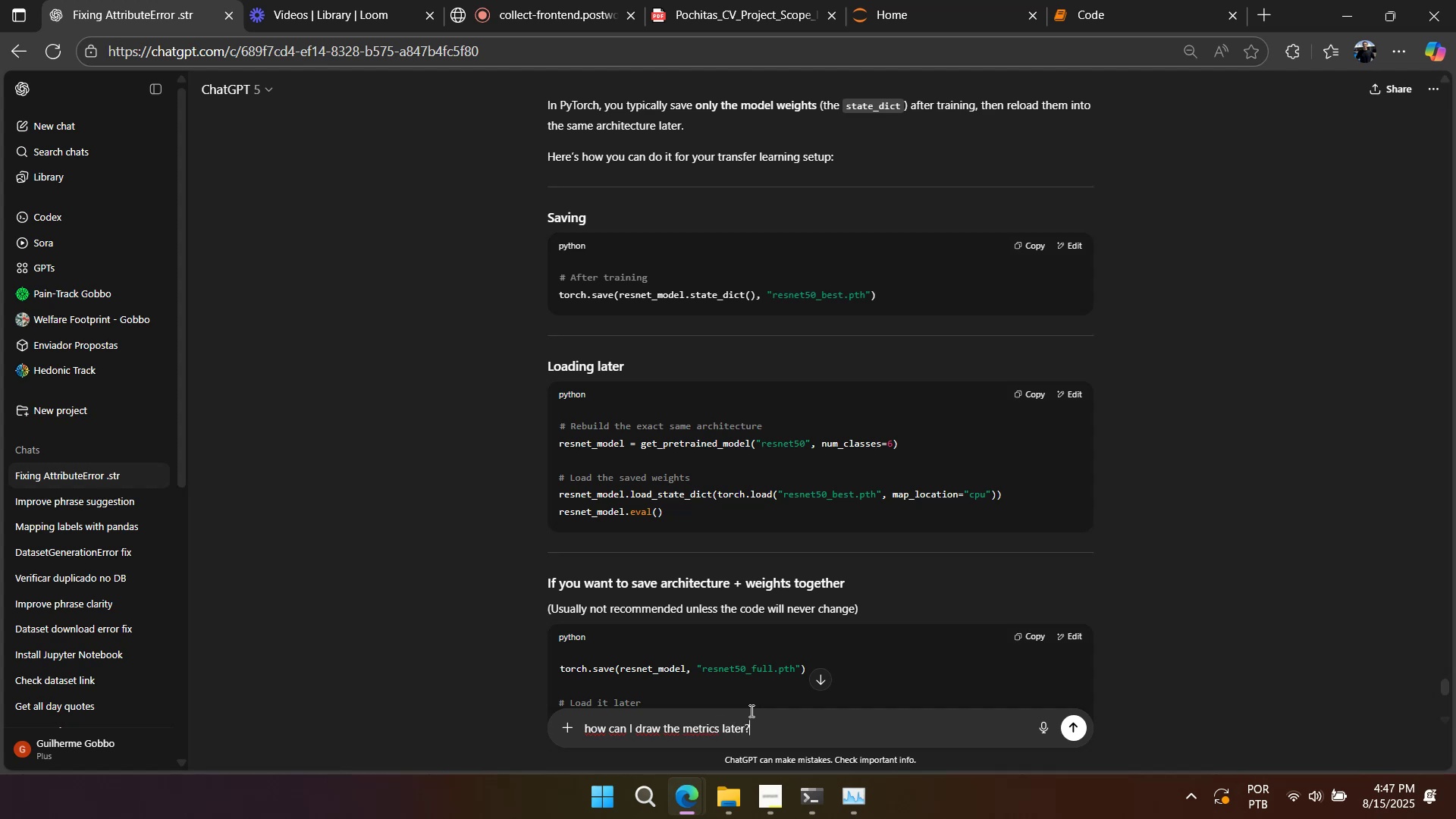 
key(Enter)
 